 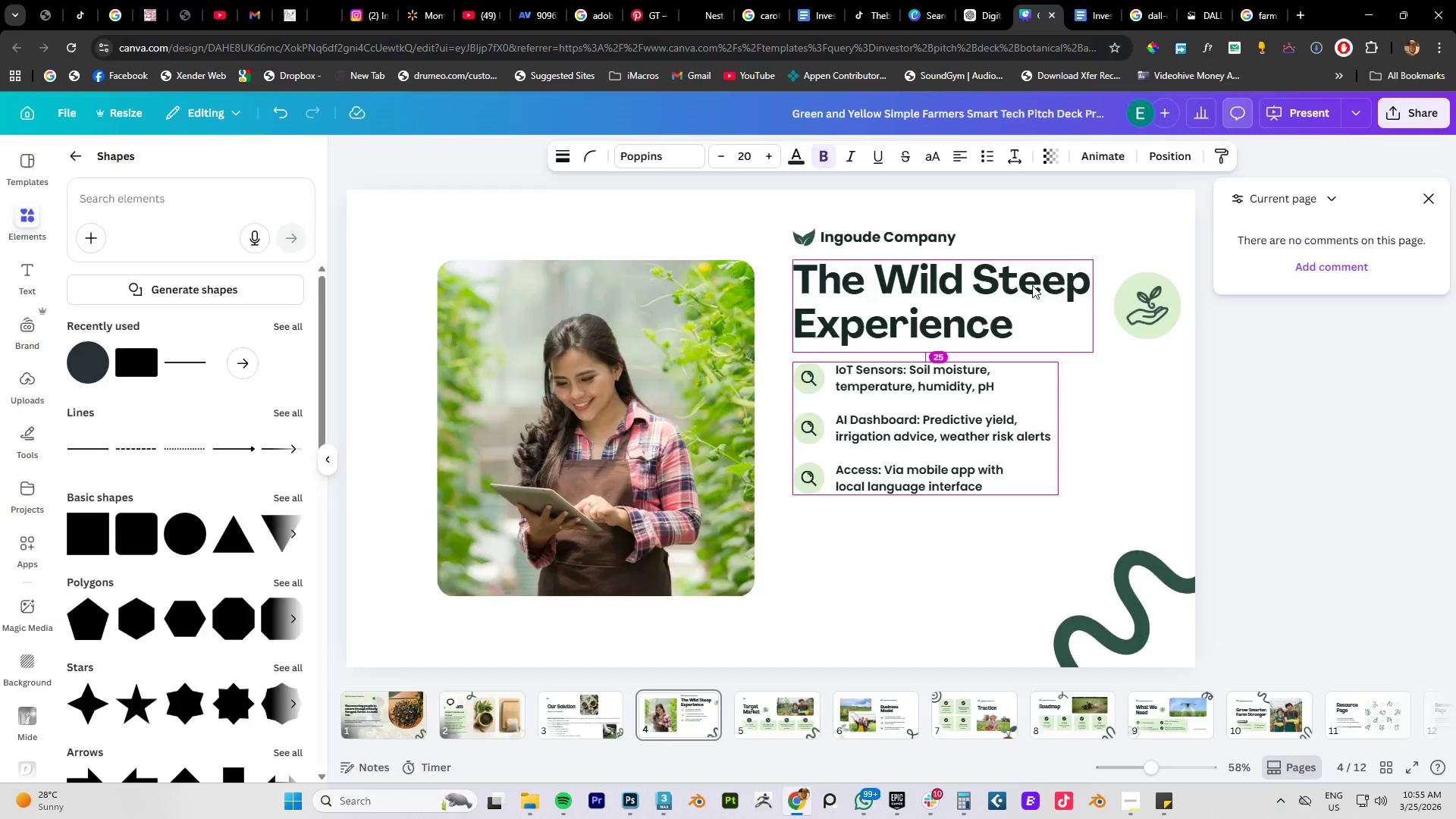 
key(Alt+Tab)
 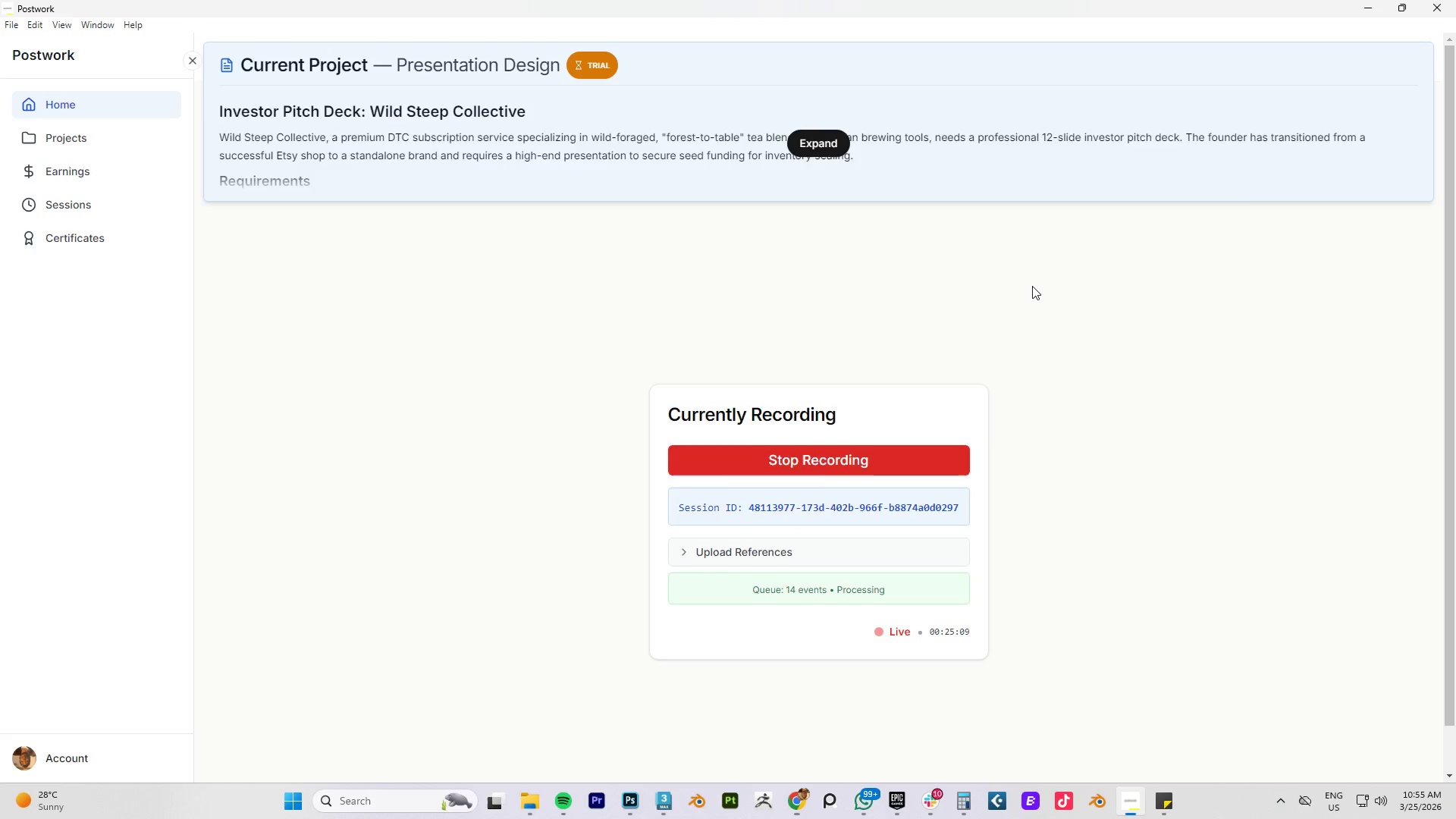 
key(Alt+AltLeft)
 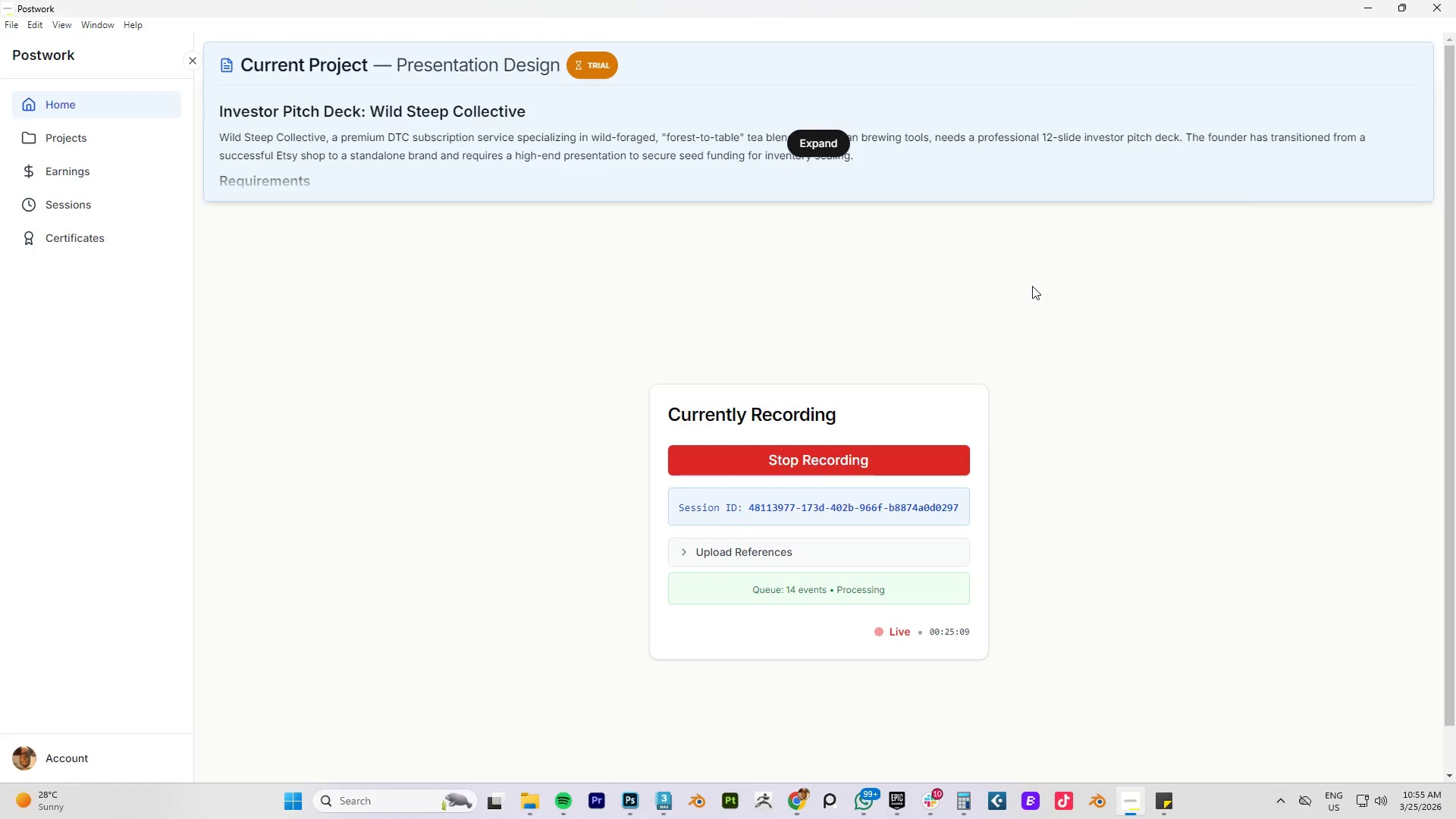 
key(Alt+Tab)
 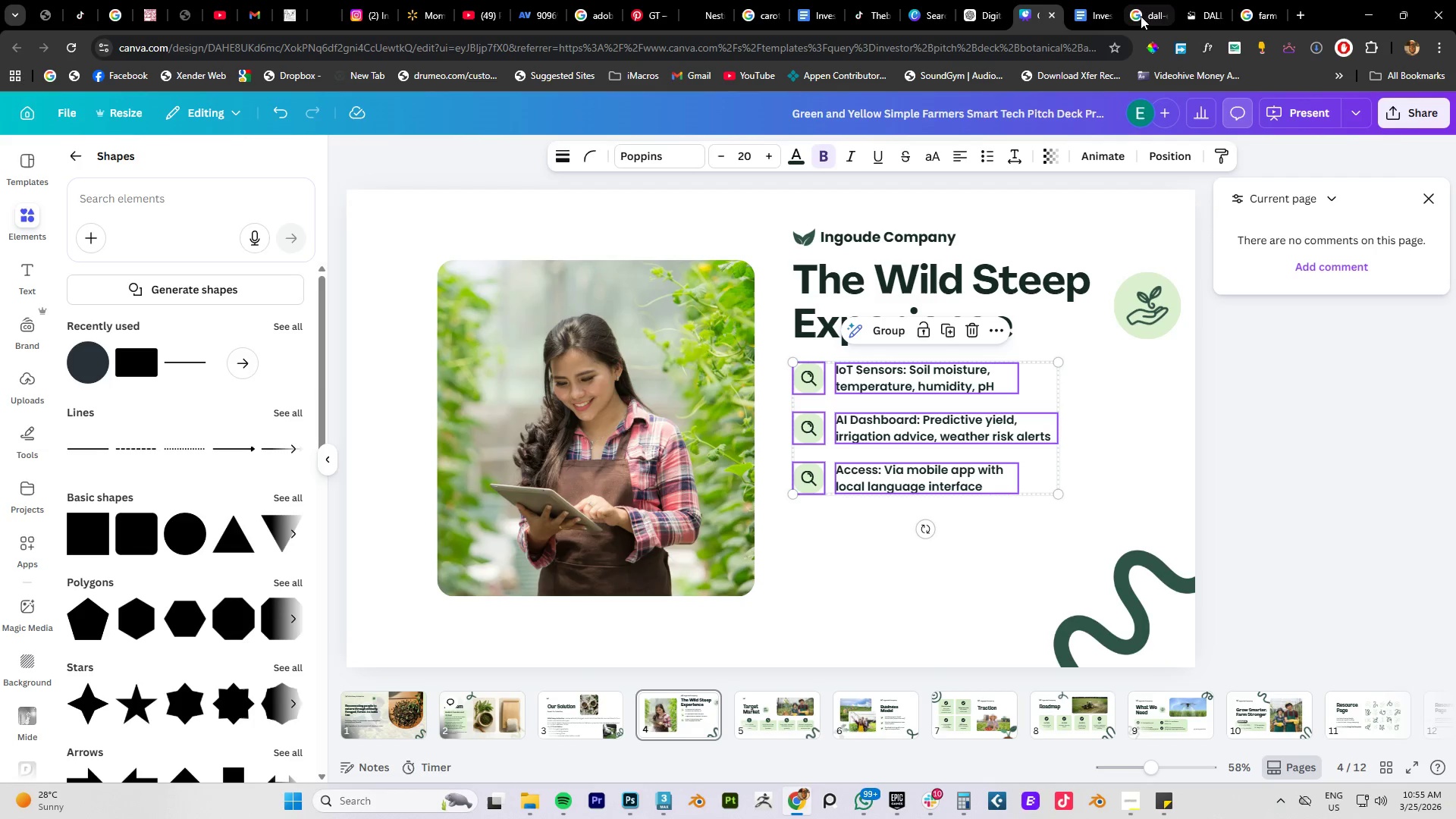 
left_click([1085, 16])
 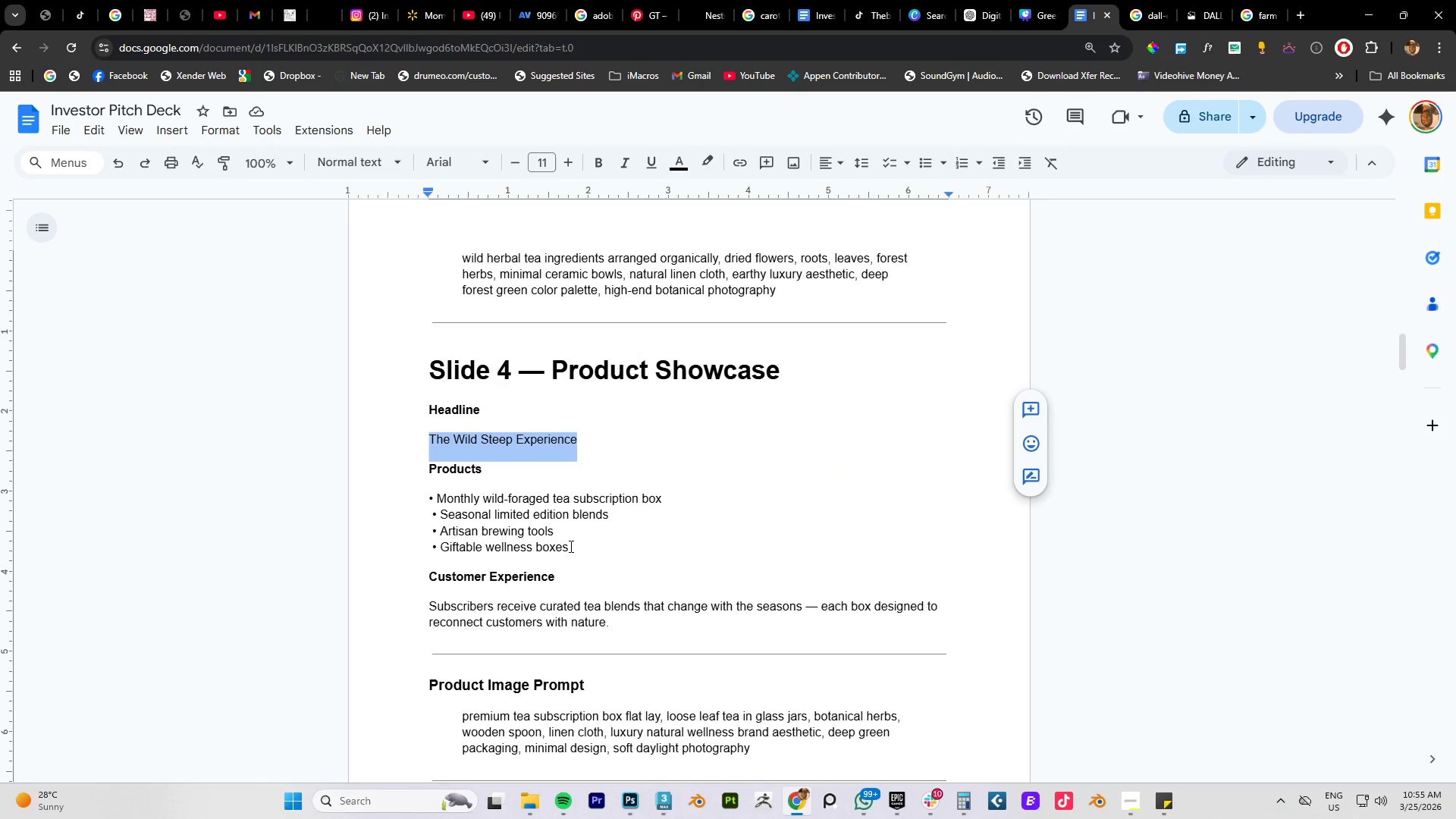 
left_click_drag(start_coordinate=[671, 495], to_coordinate=[437, 495])
 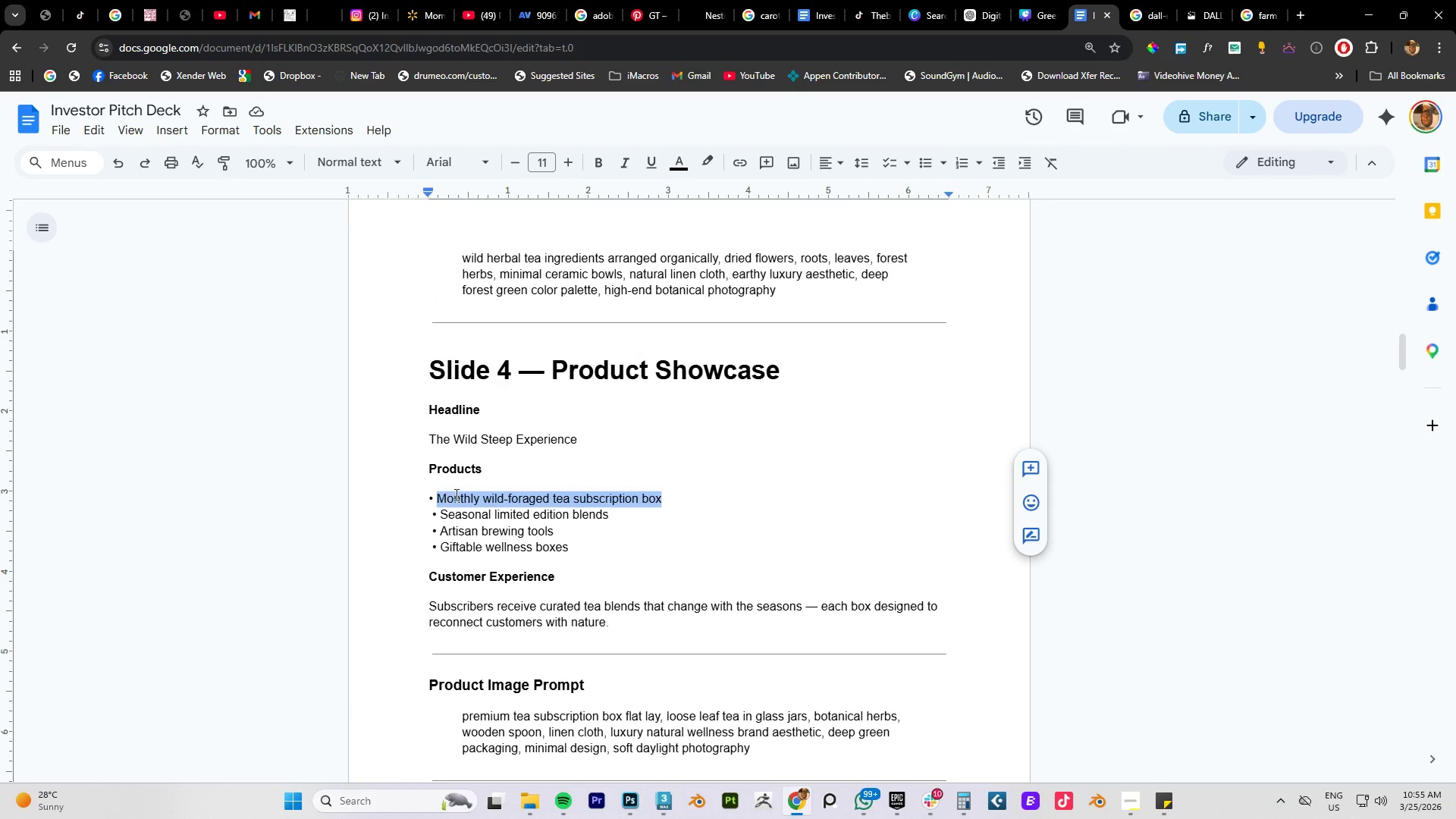 
key(Control+C)
 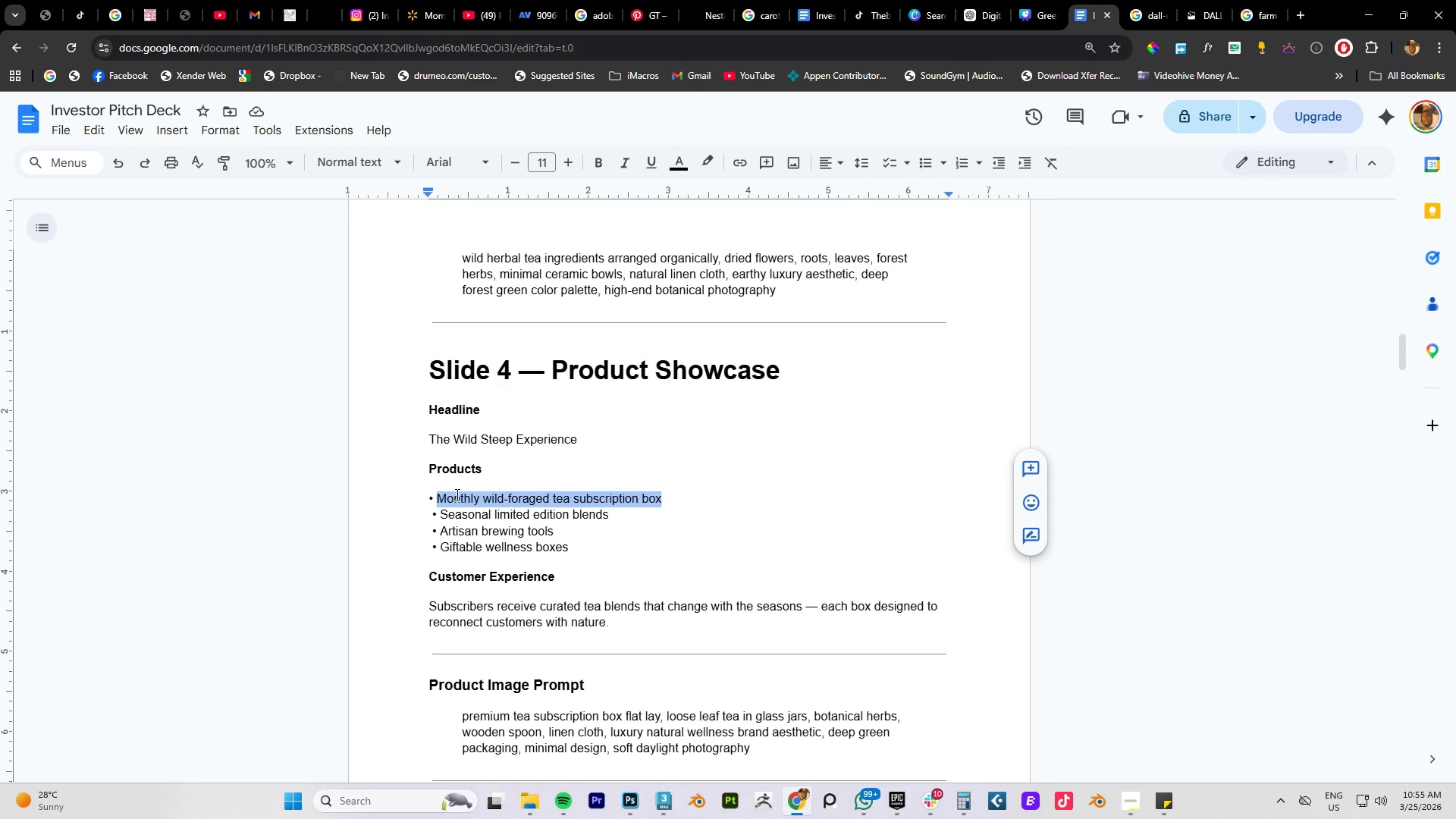 
key(Control+C)
 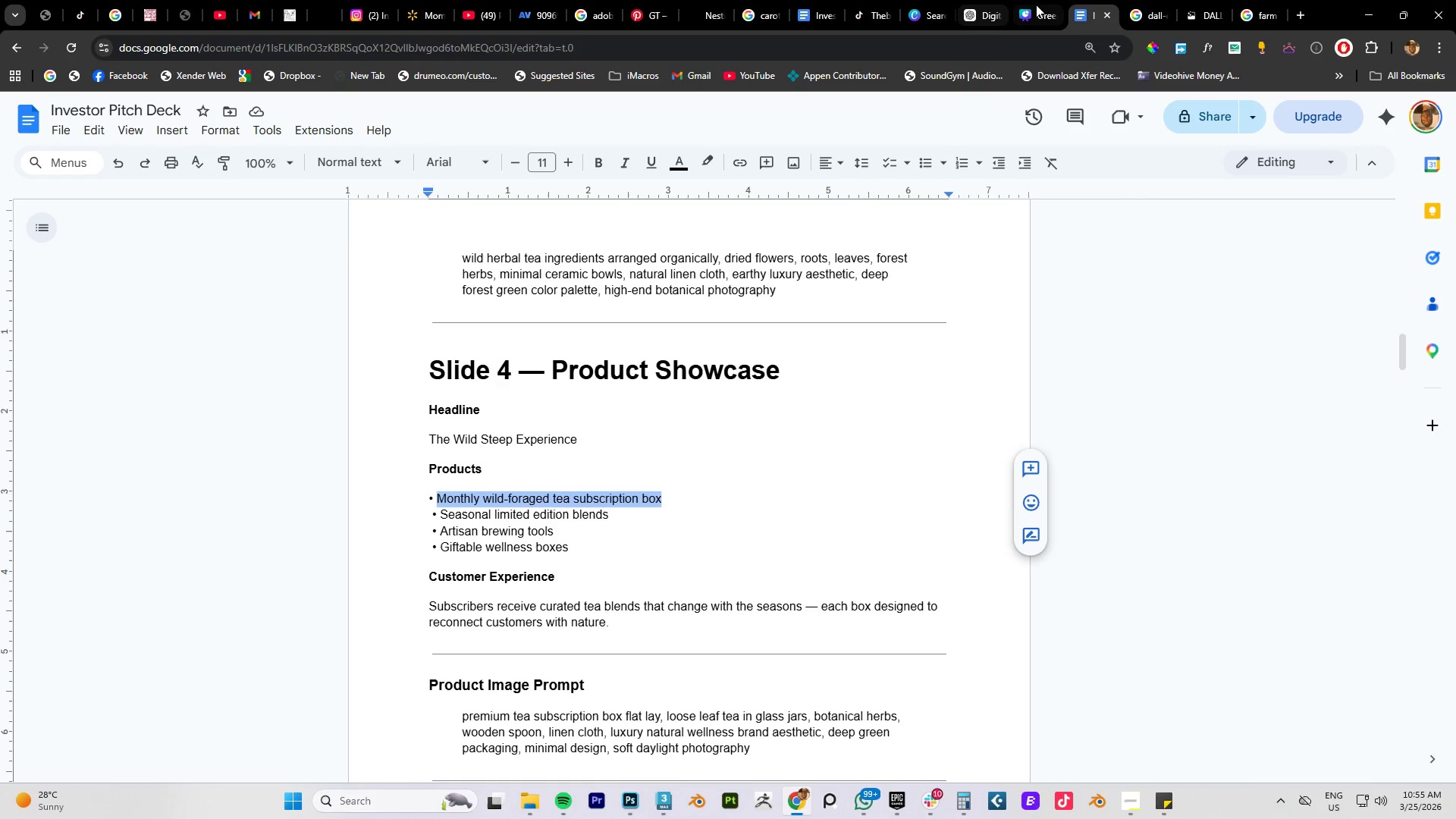 
wait(5.09)
 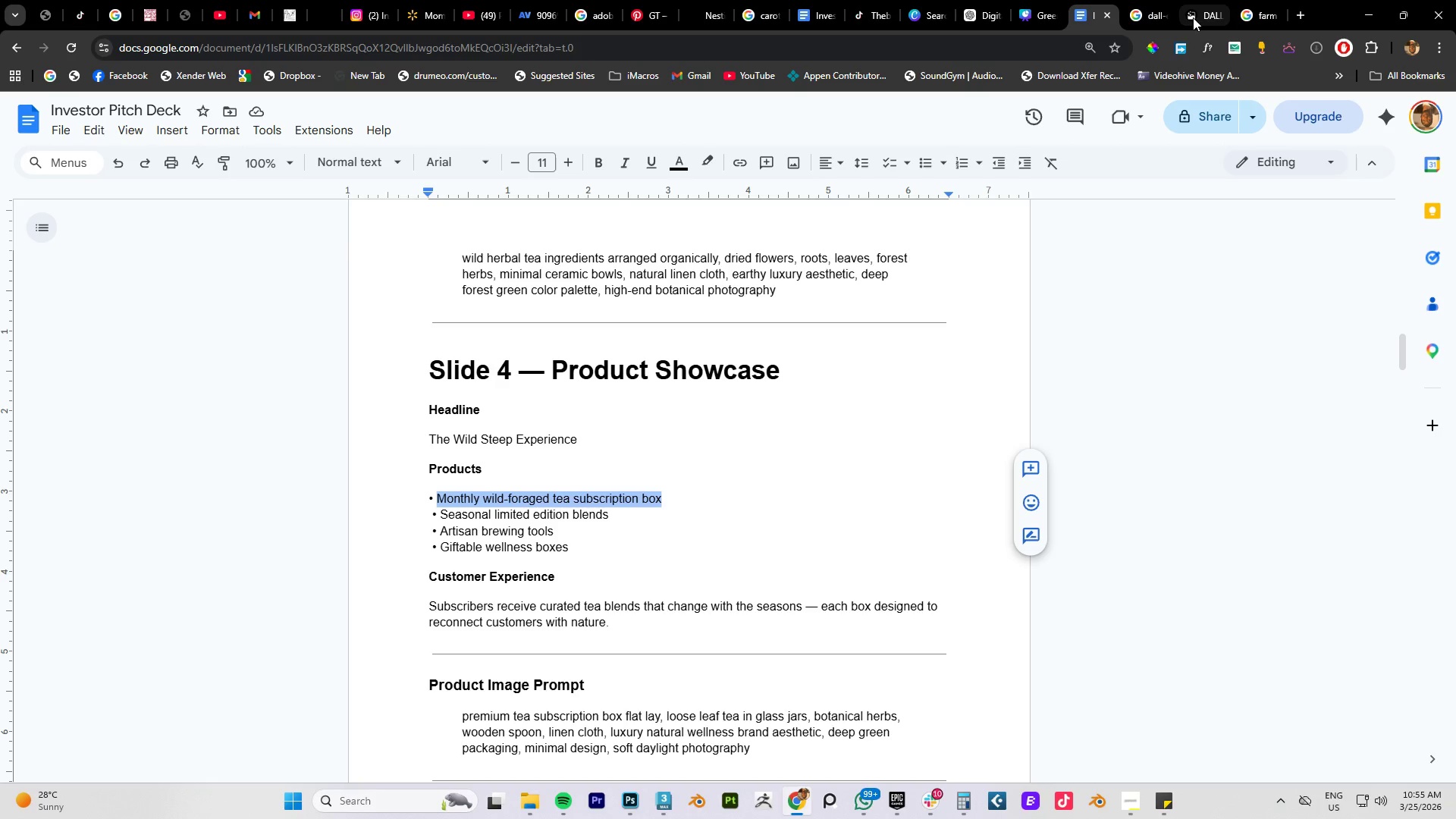 
left_click_drag(start_coordinate=[579, 551], to_coordinate=[428, 500])
 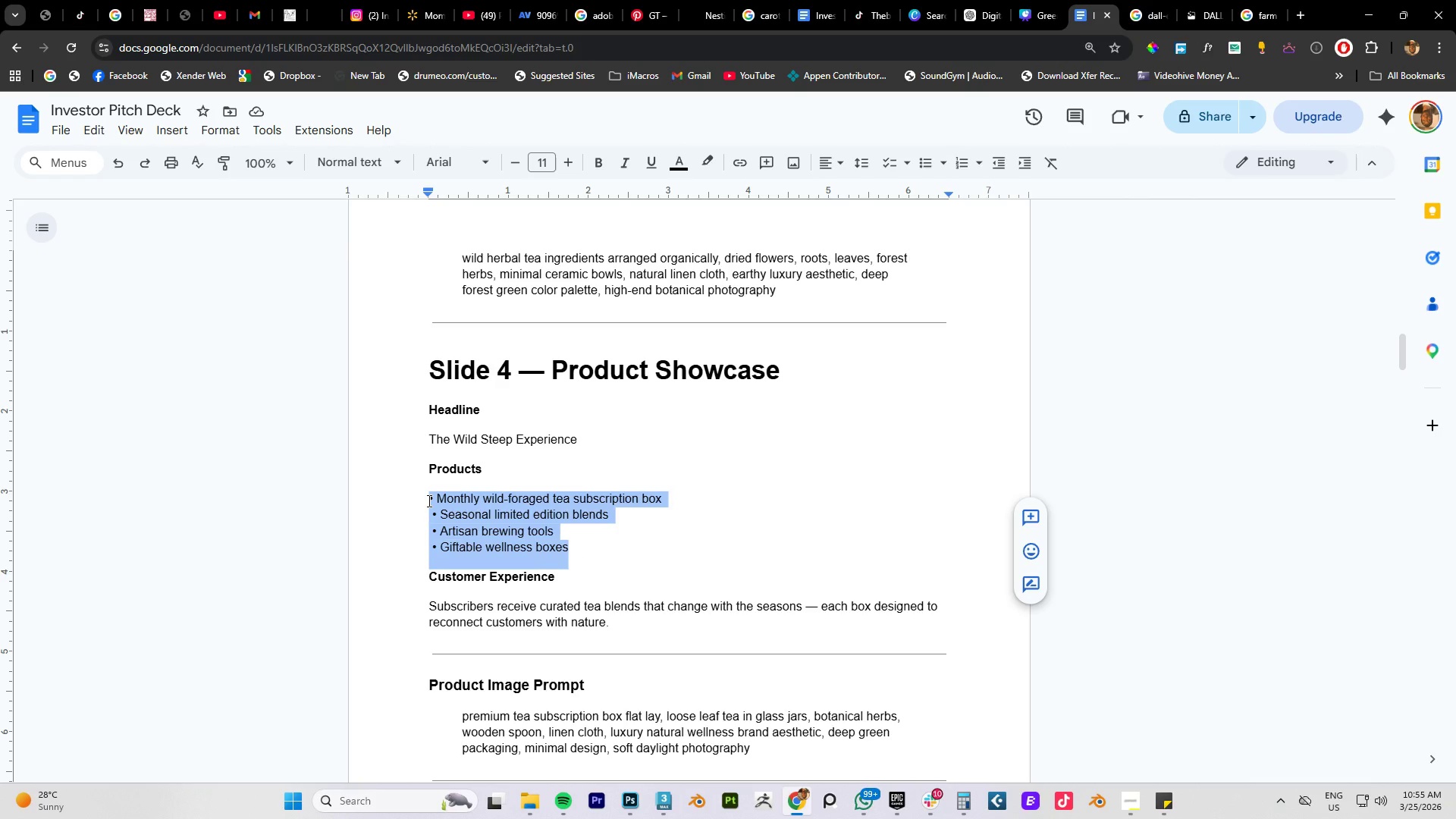 
key(Control+C)
 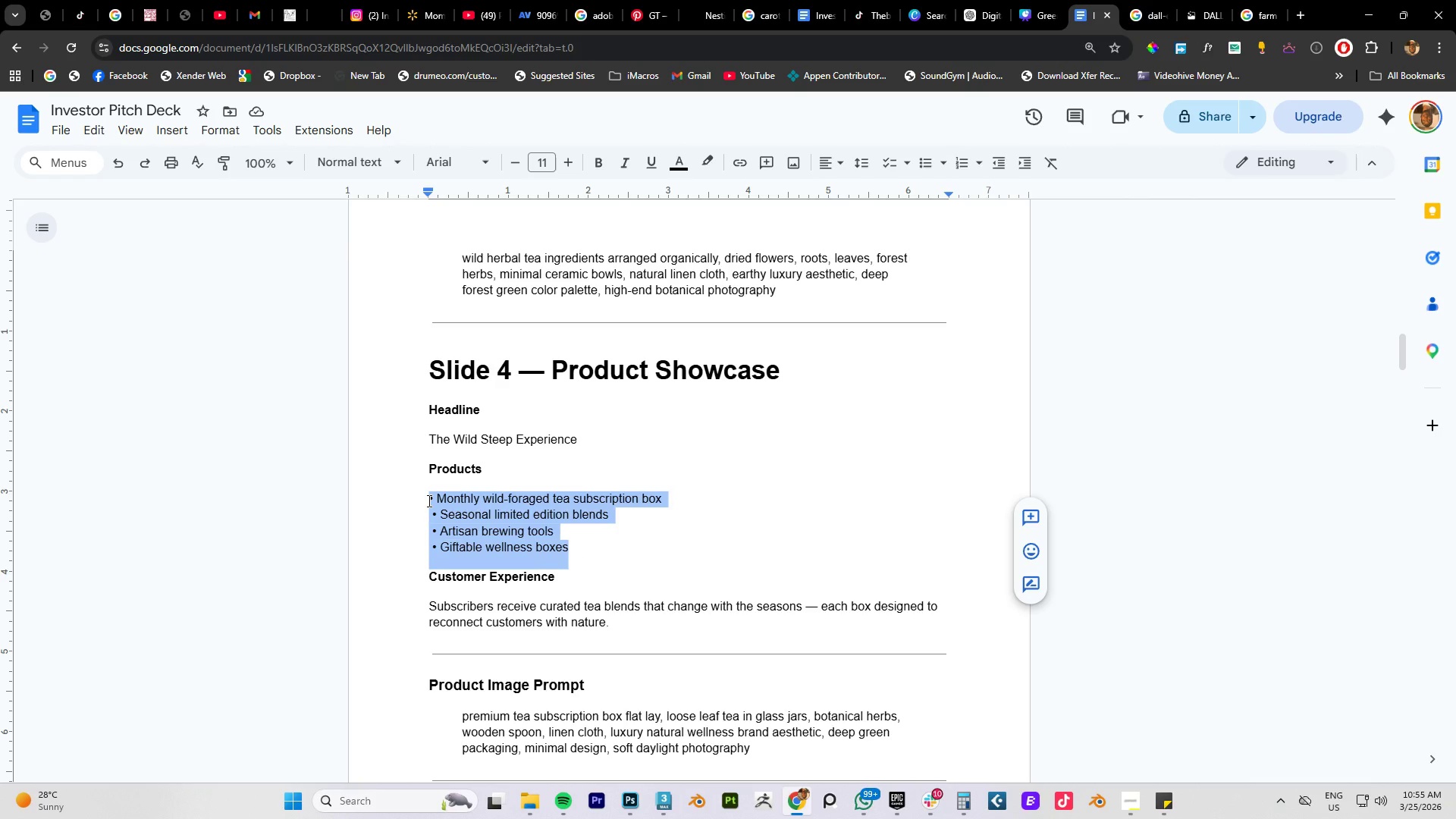 
key(Control+C)
 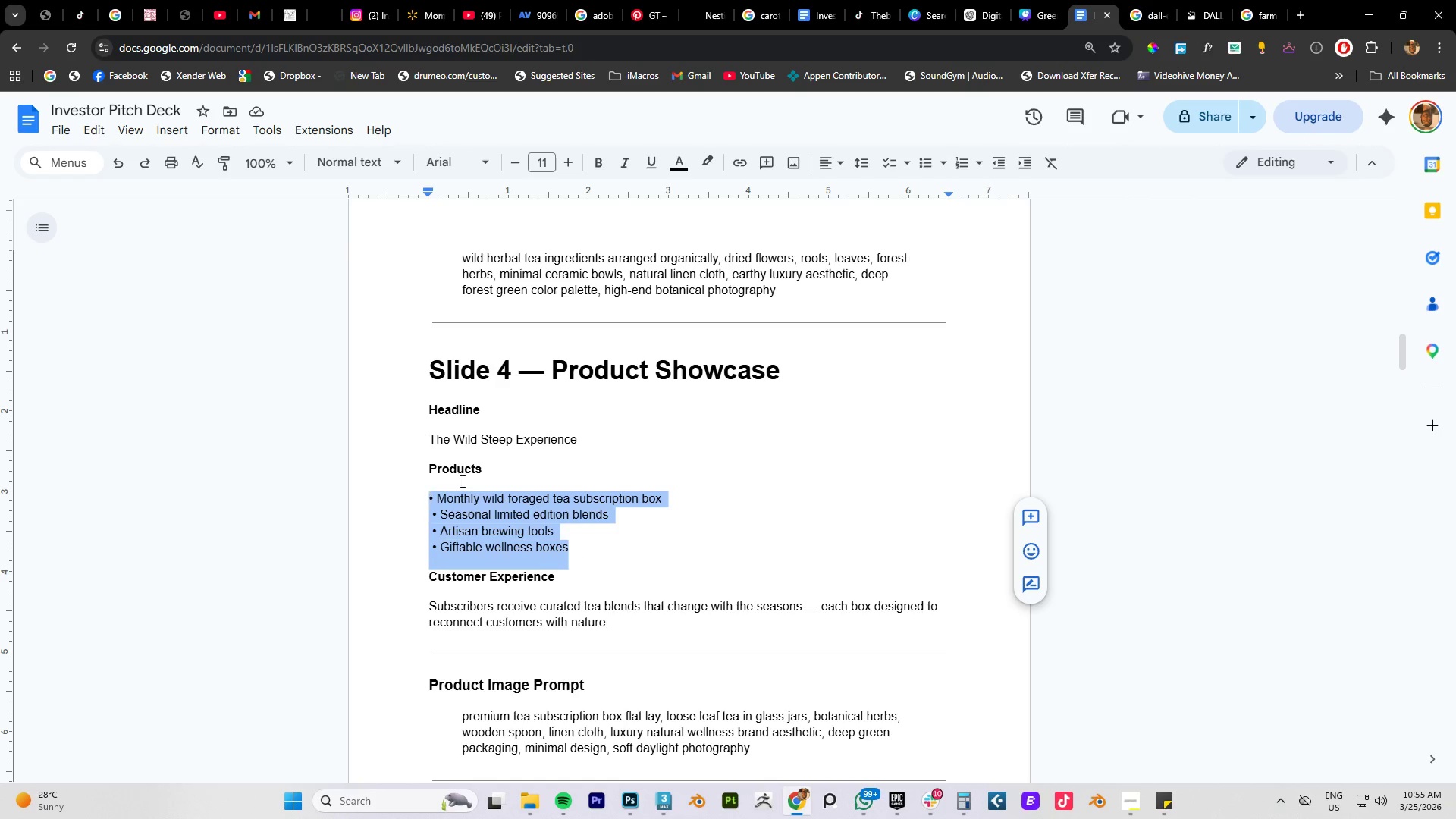 
key(Control+C)
 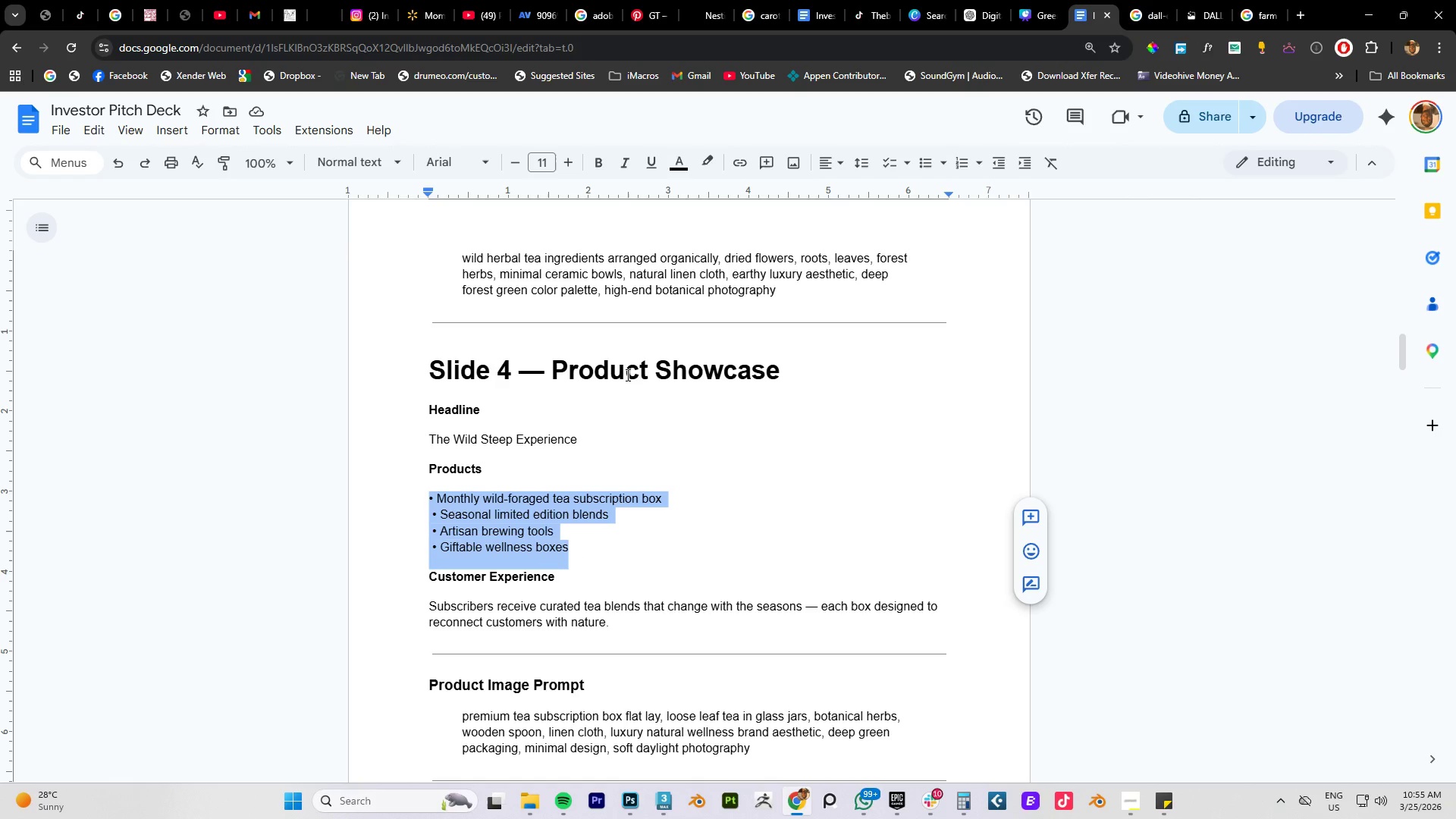 
key(Control+C)
 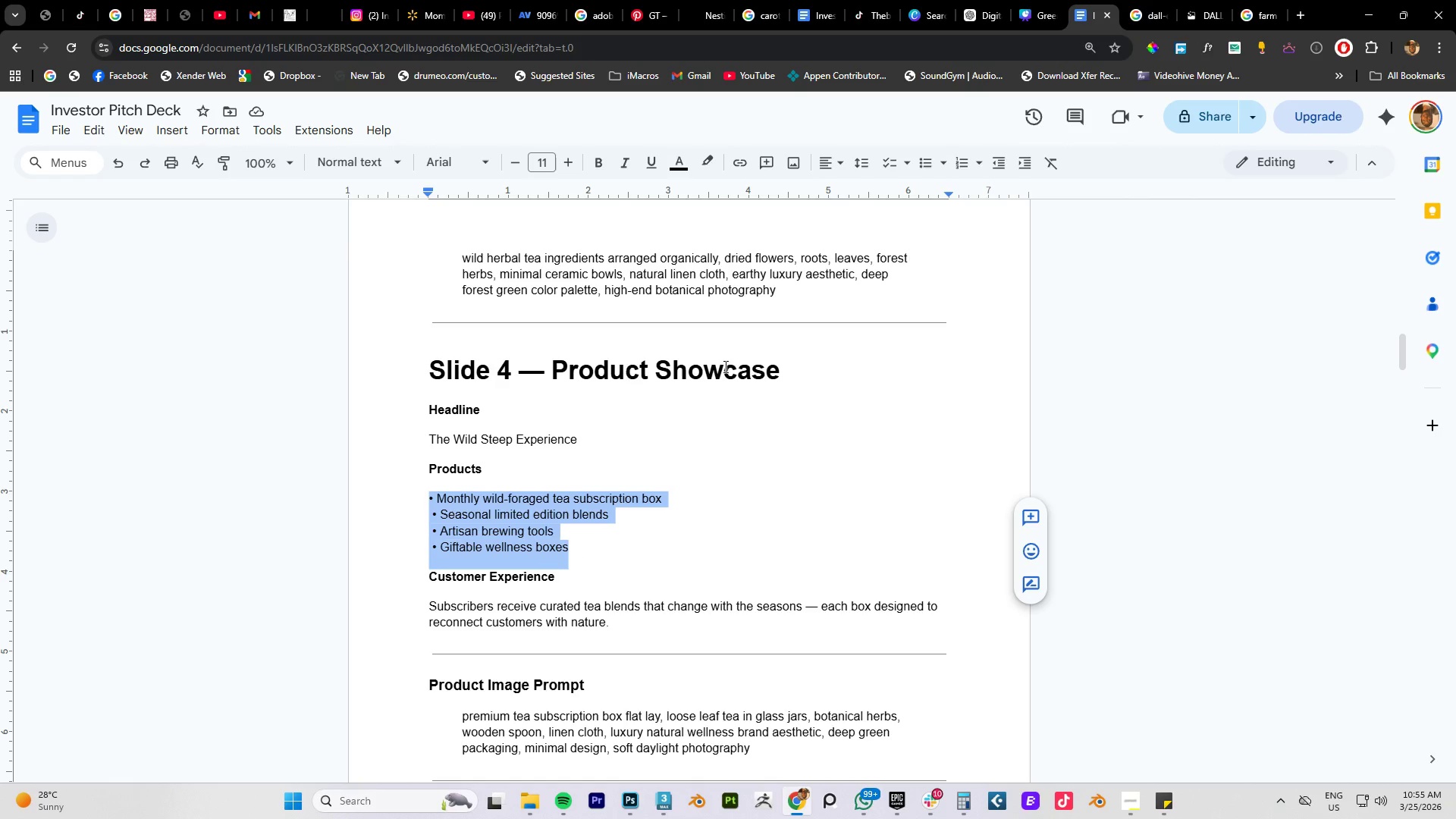 
key(Control+C)
 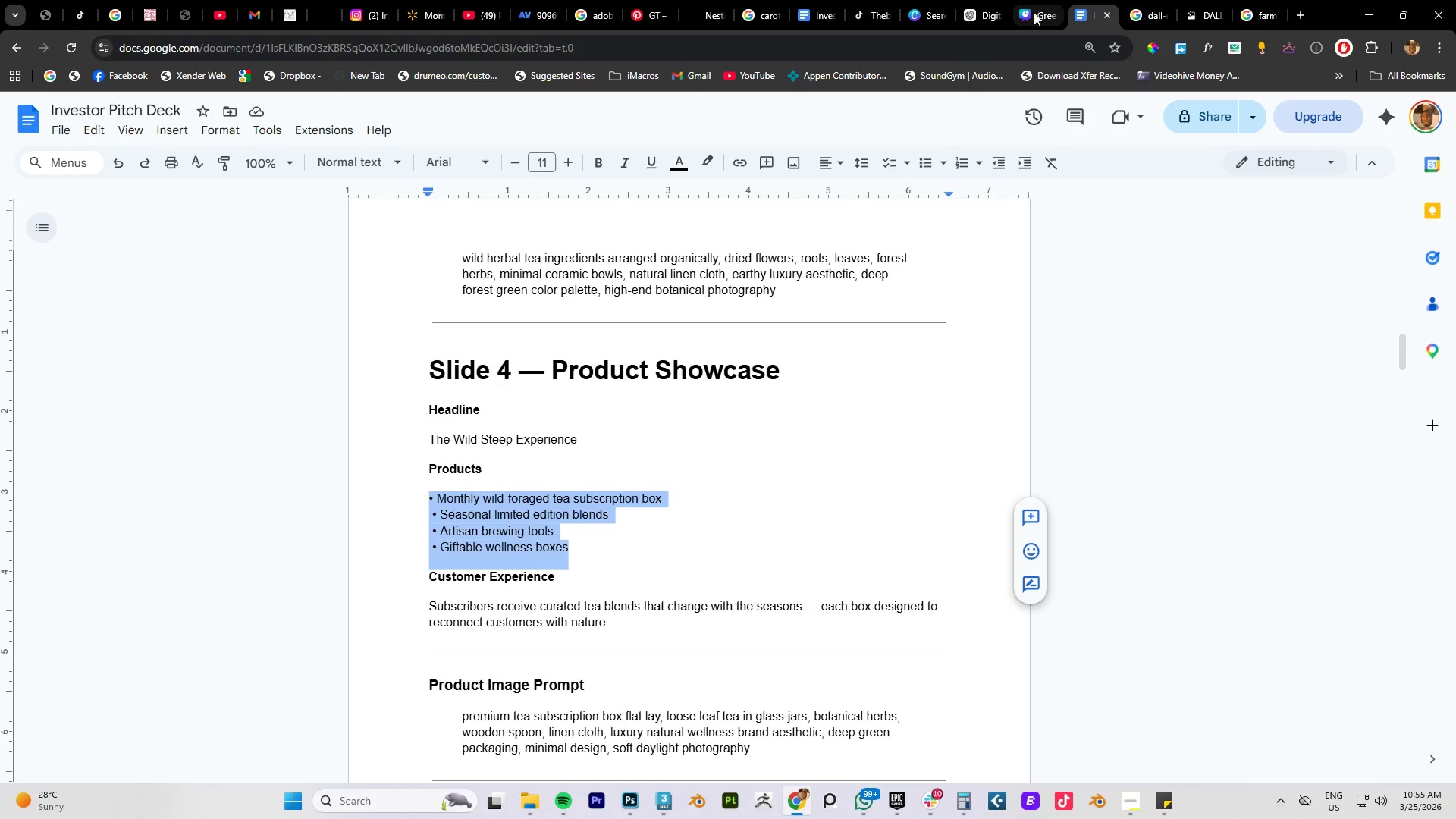 
left_click([1034, 18])
 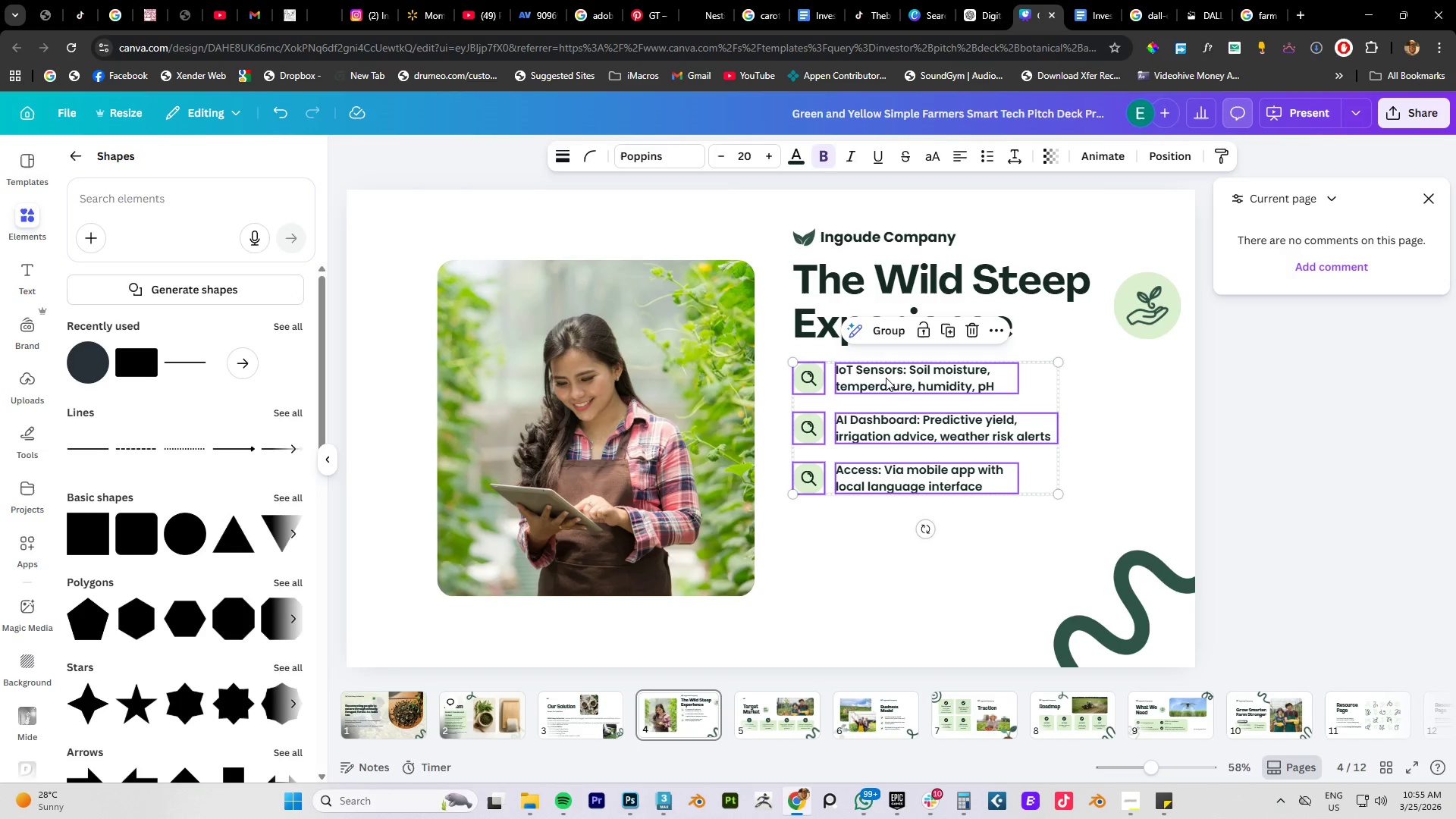 
double_click([886, 375])
 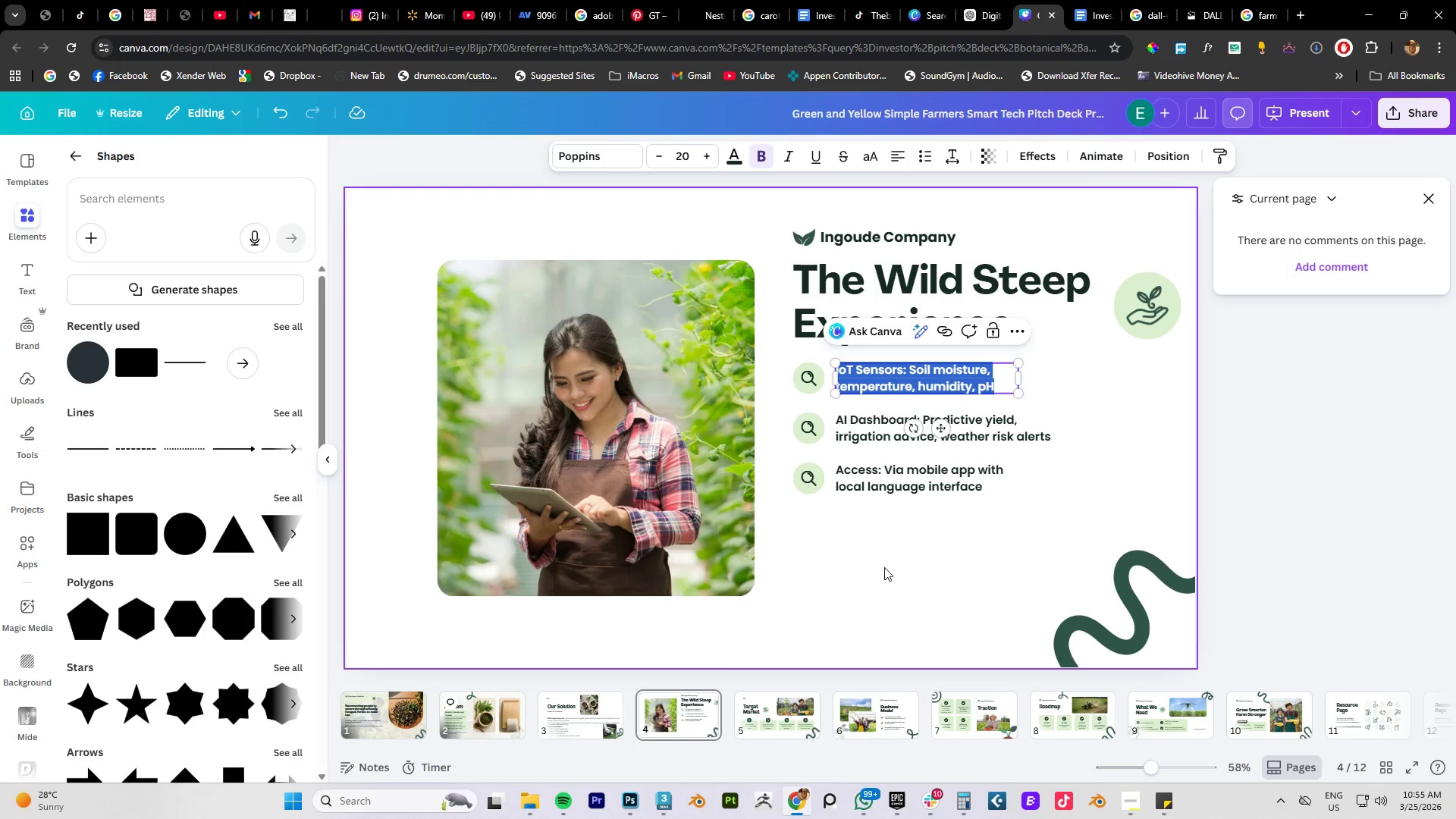 
left_click([874, 567])
 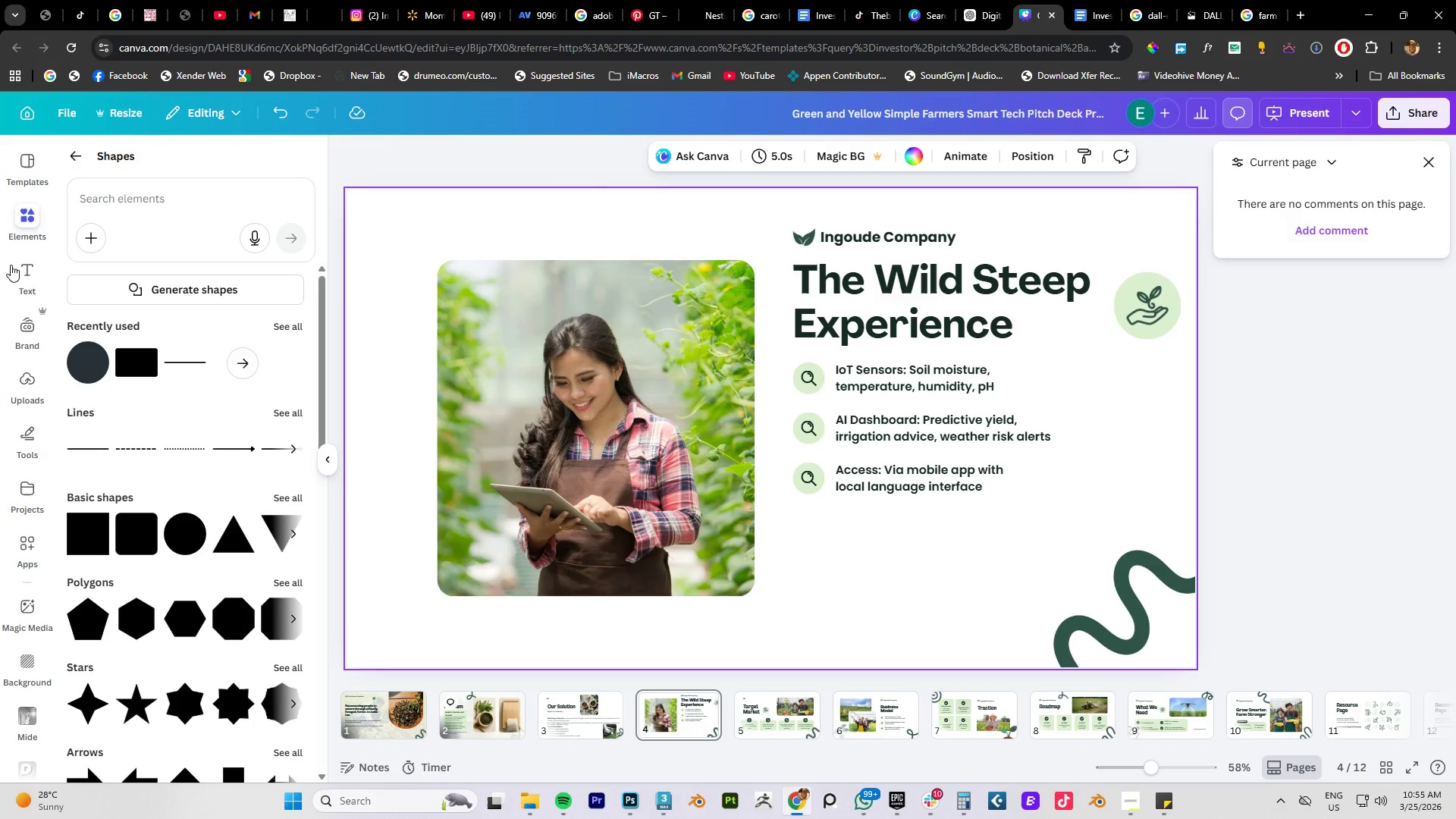 
left_click([30, 271])
 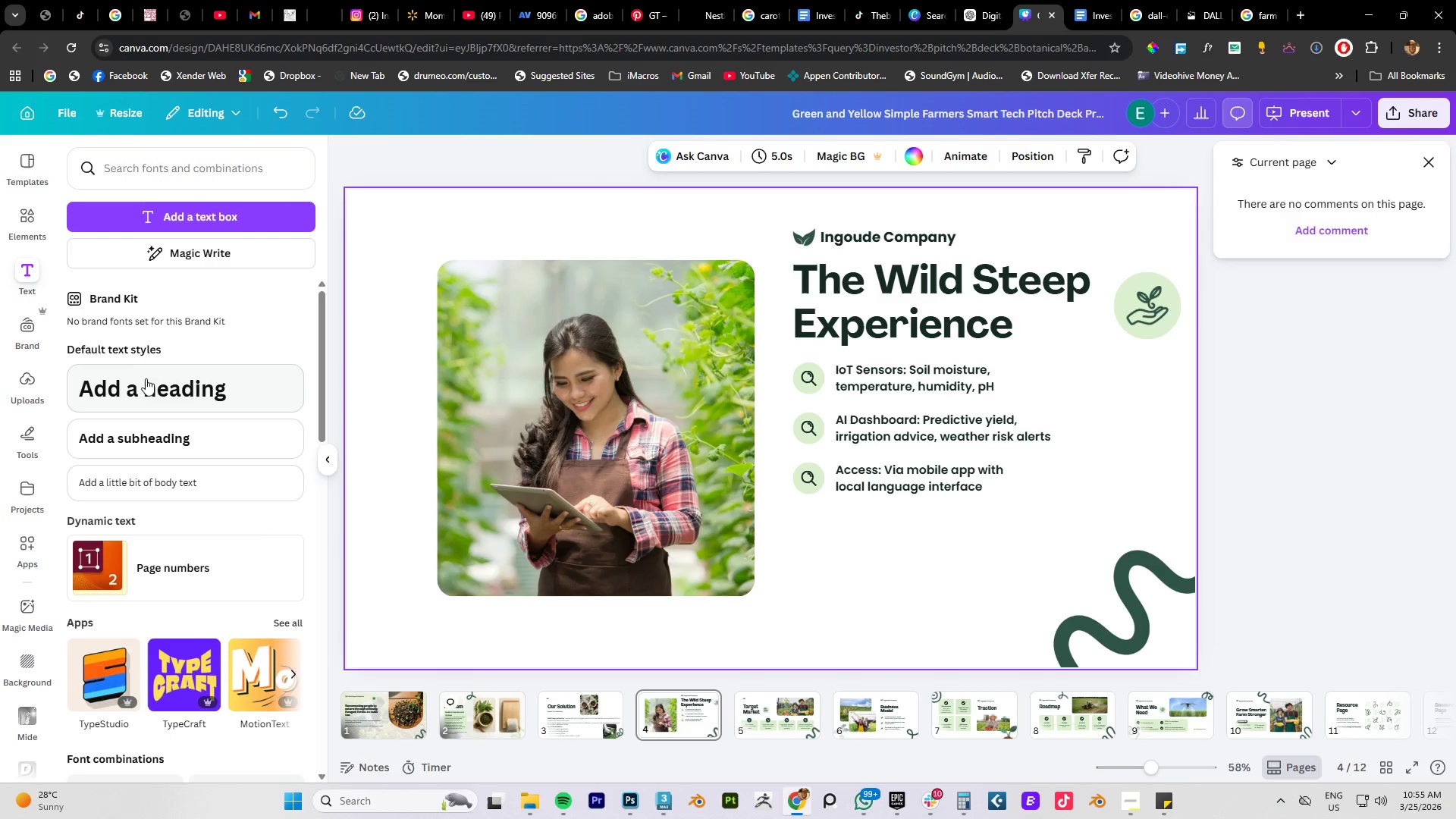 
left_click([135, 476])
 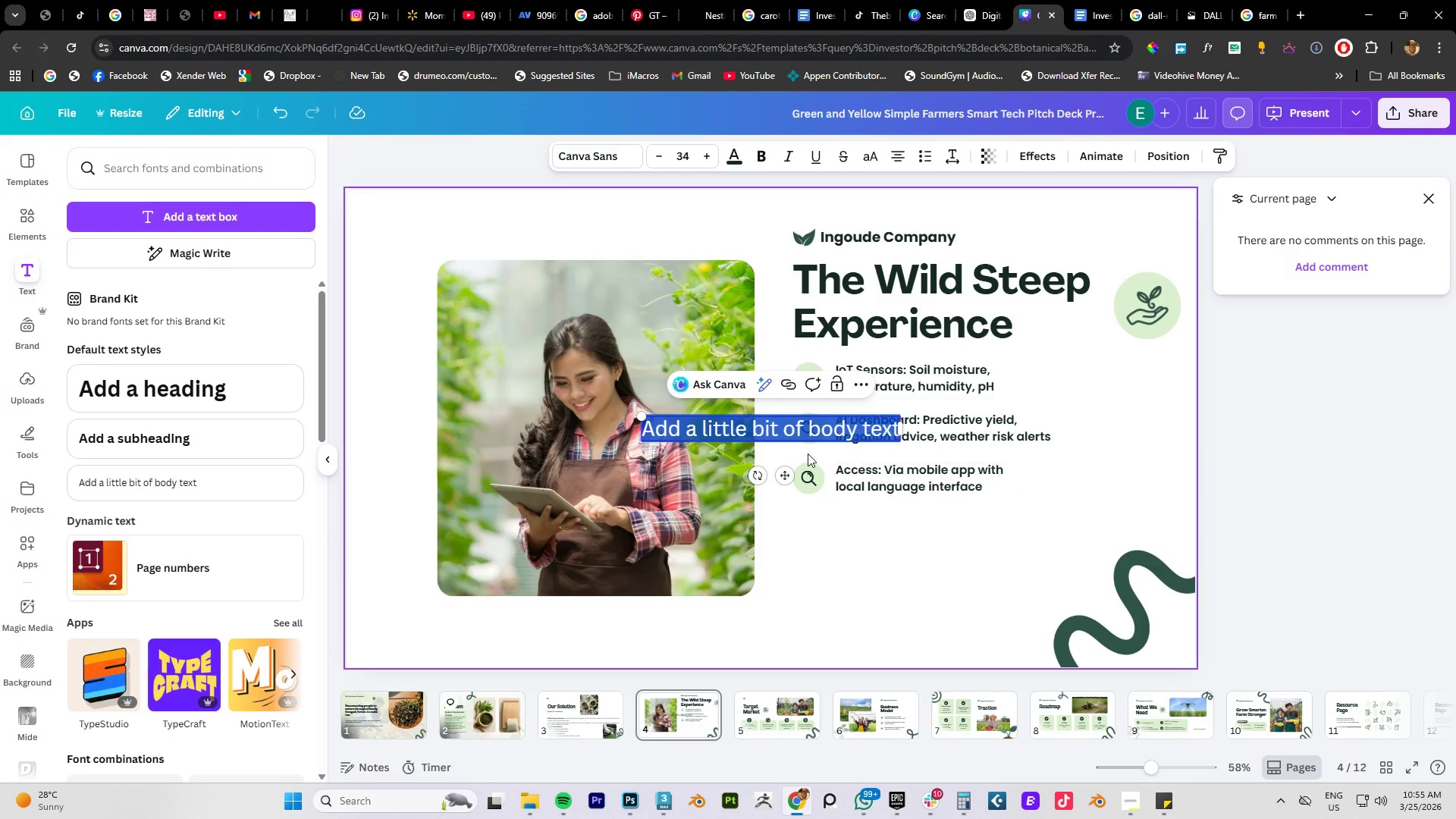 
key(Control+V)
 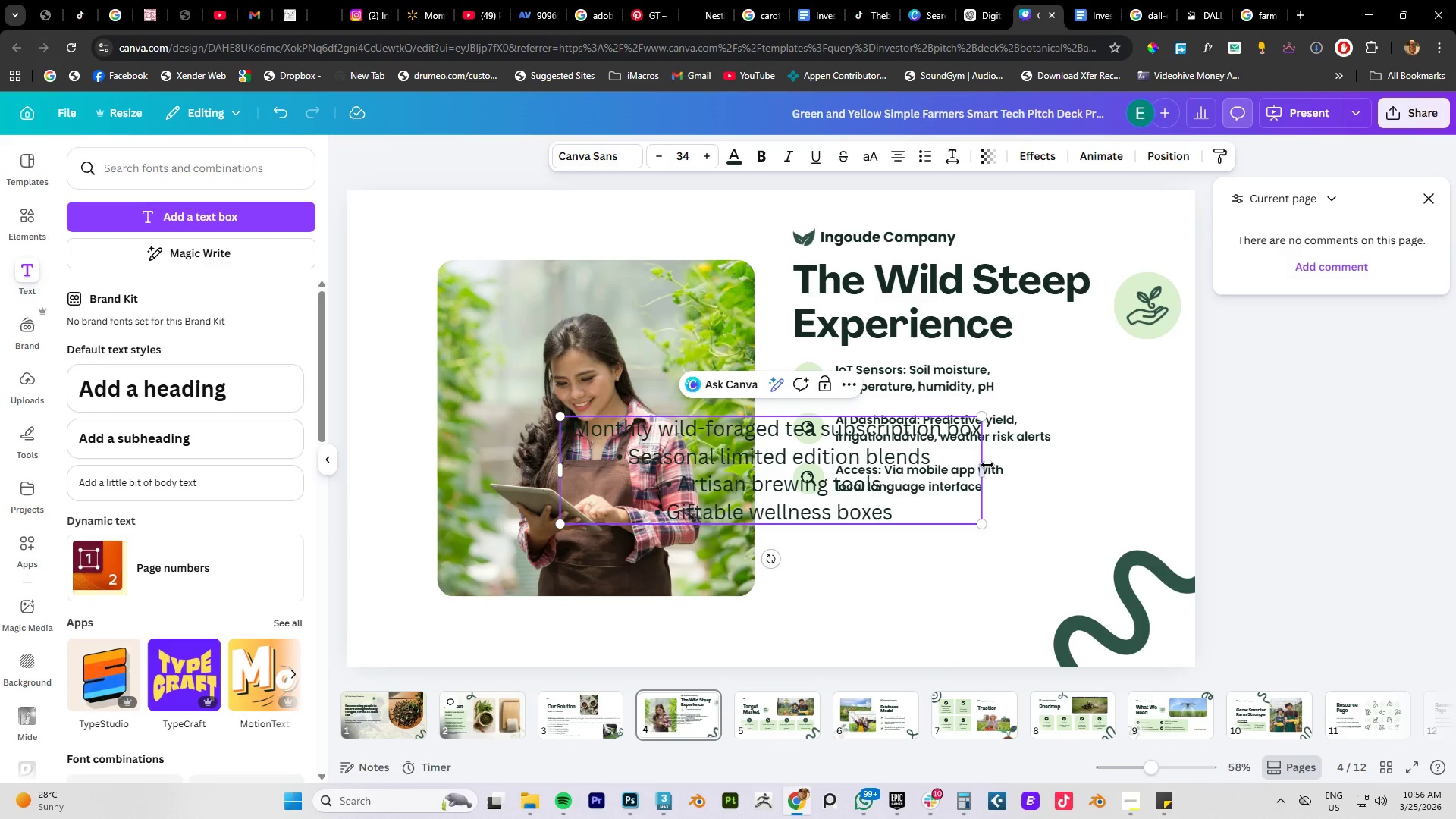 
left_click([1100, 453])
 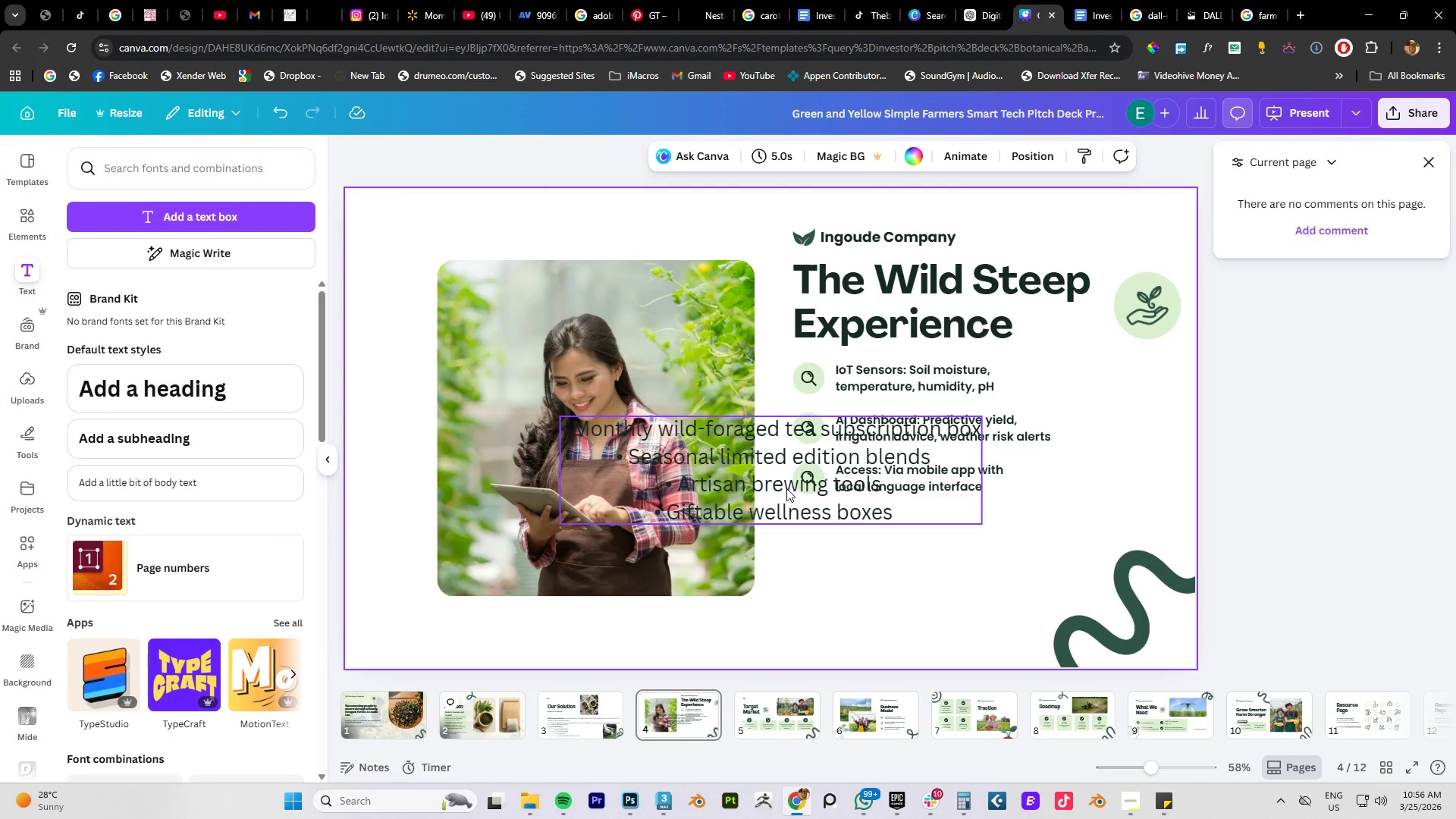 
left_click_drag(start_coordinate=[777, 497], to_coordinate=[958, 583])
 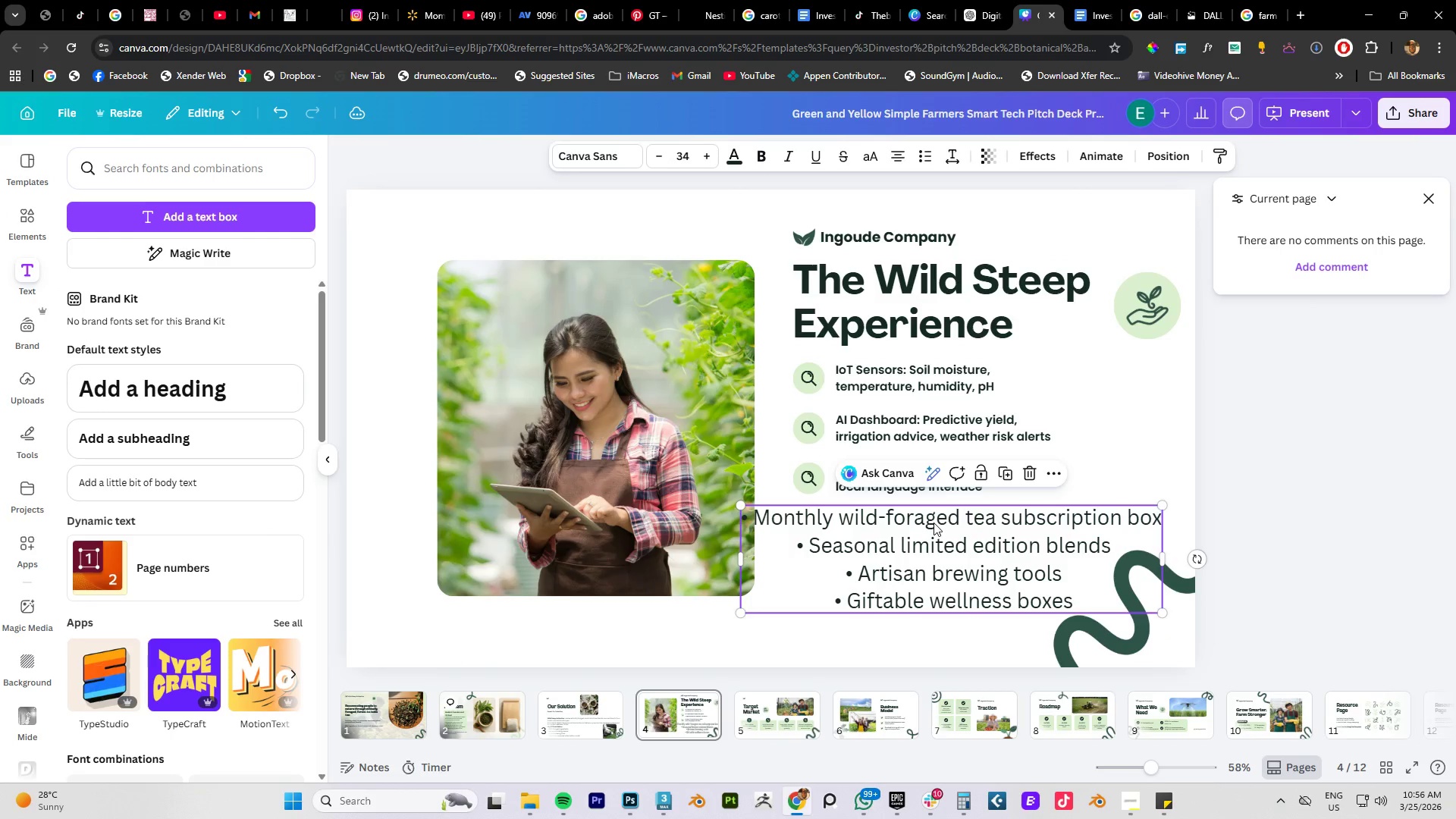 
double_click([934, 522])
 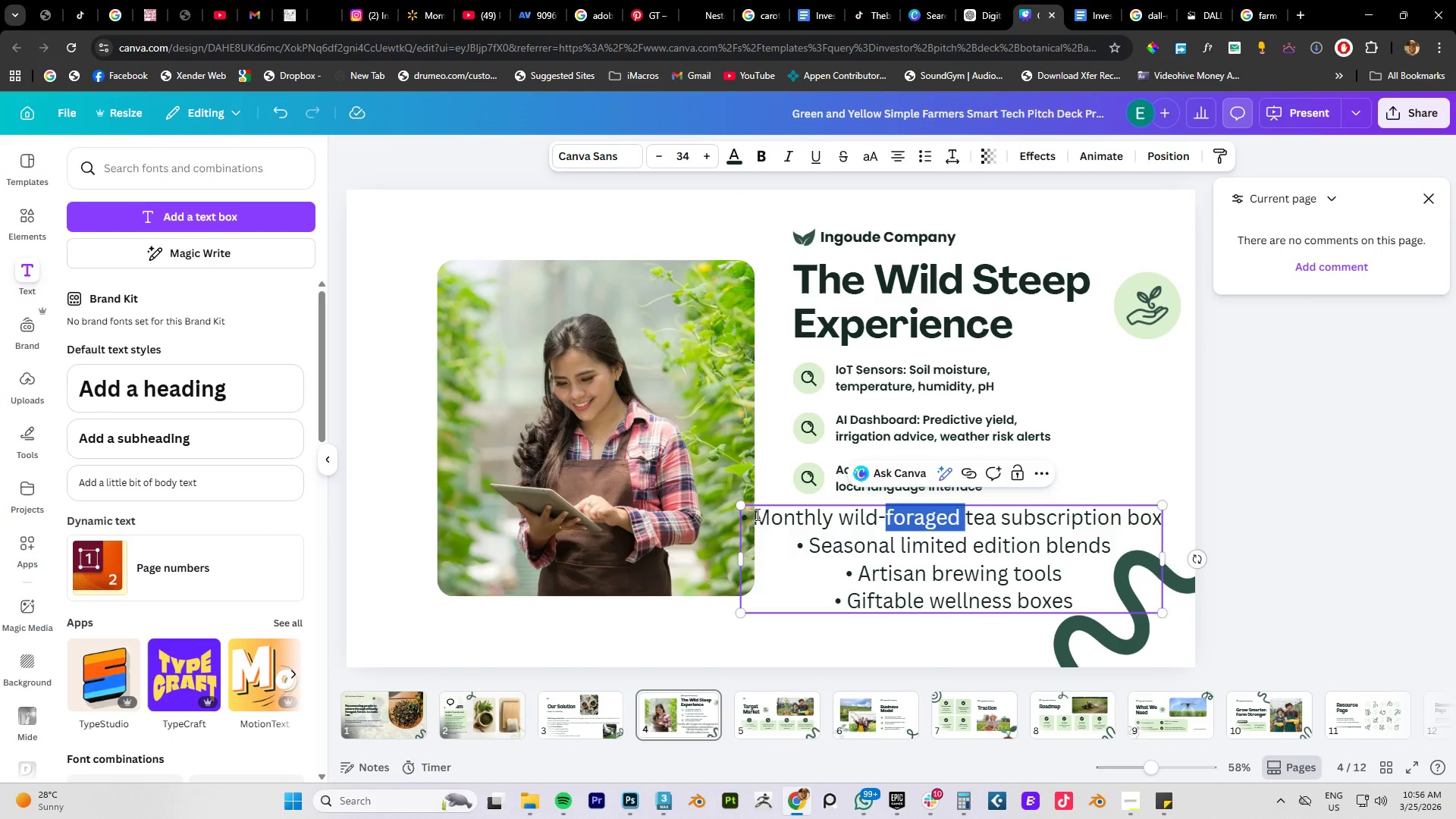 
left_click_drag(start_coordinate=[756, 514], to_coordinate=[1155, 520])
 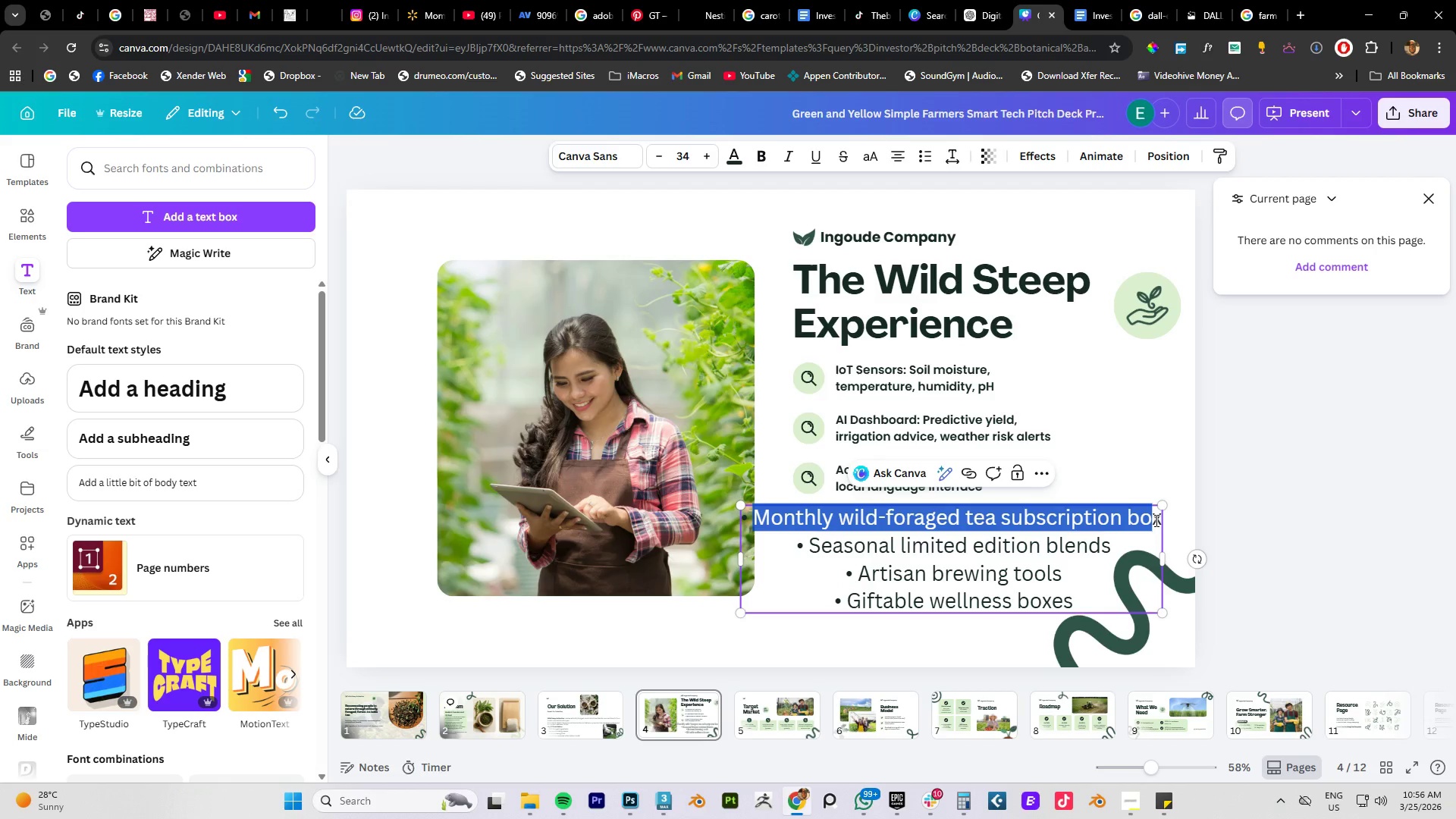 
key(Control+ControlLeft)
 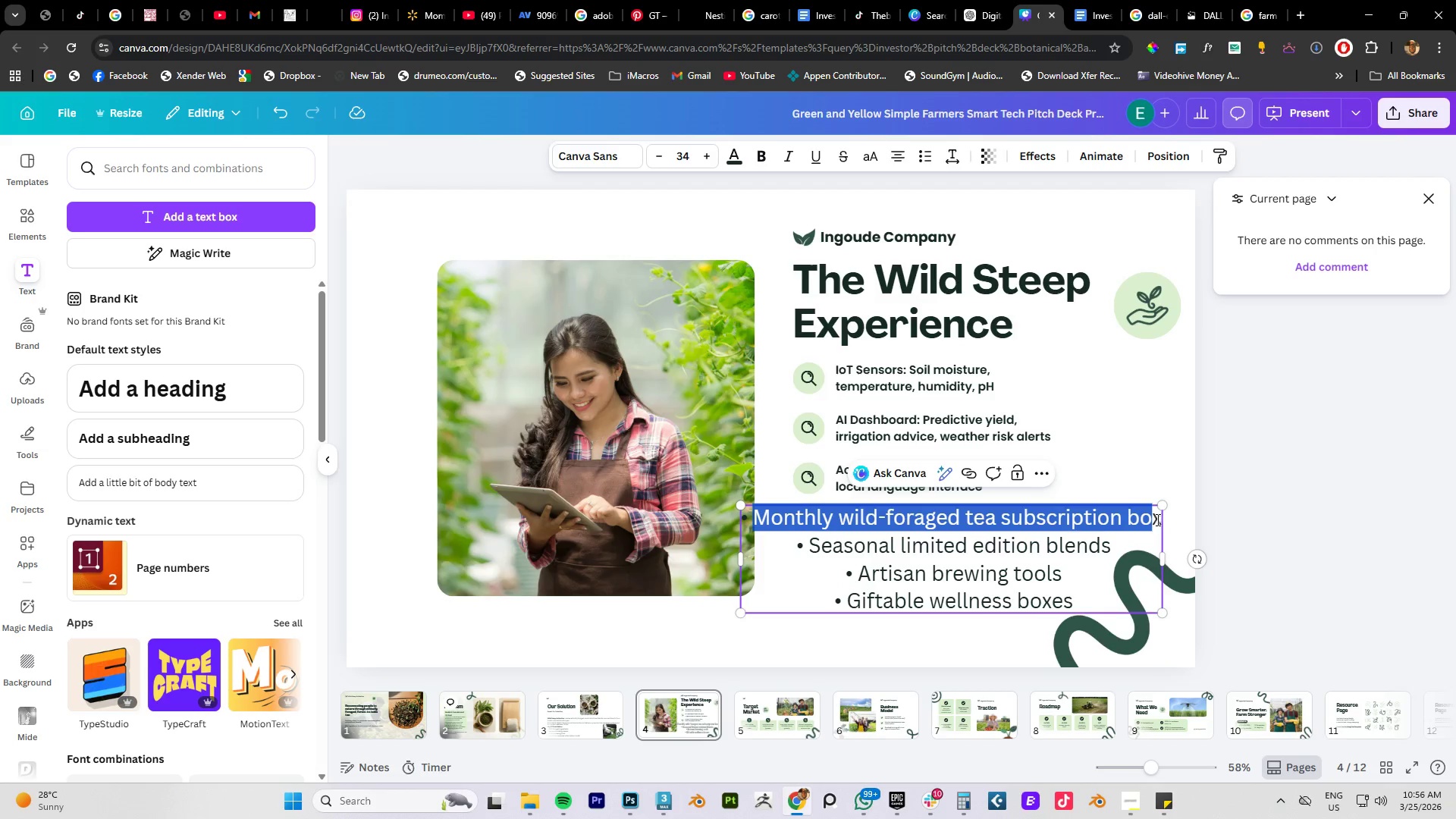 
left_click_drag(start_coordinate=[1159, 519], to_coordinate=[751, 514])
 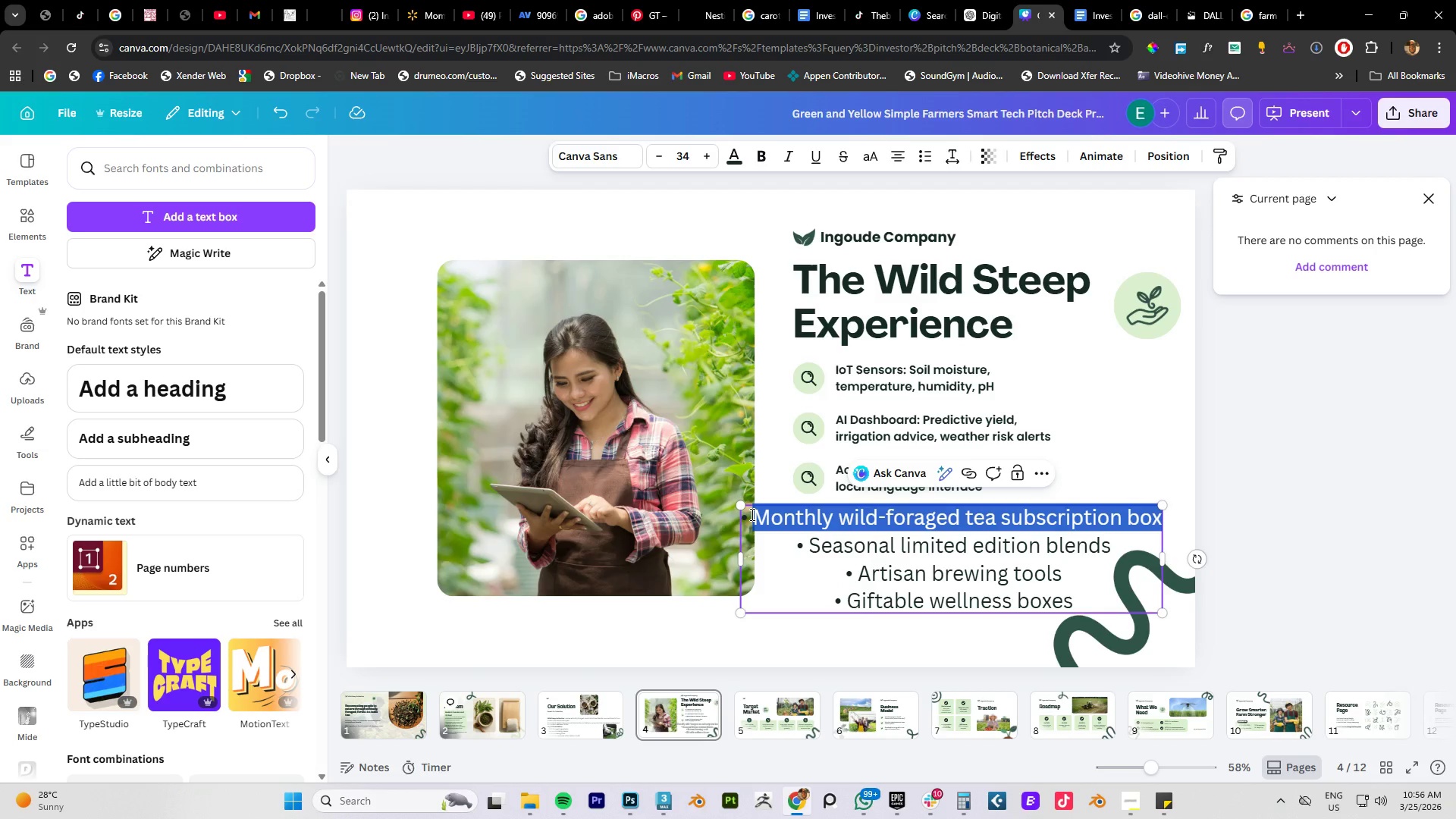 
key(Control+C)
 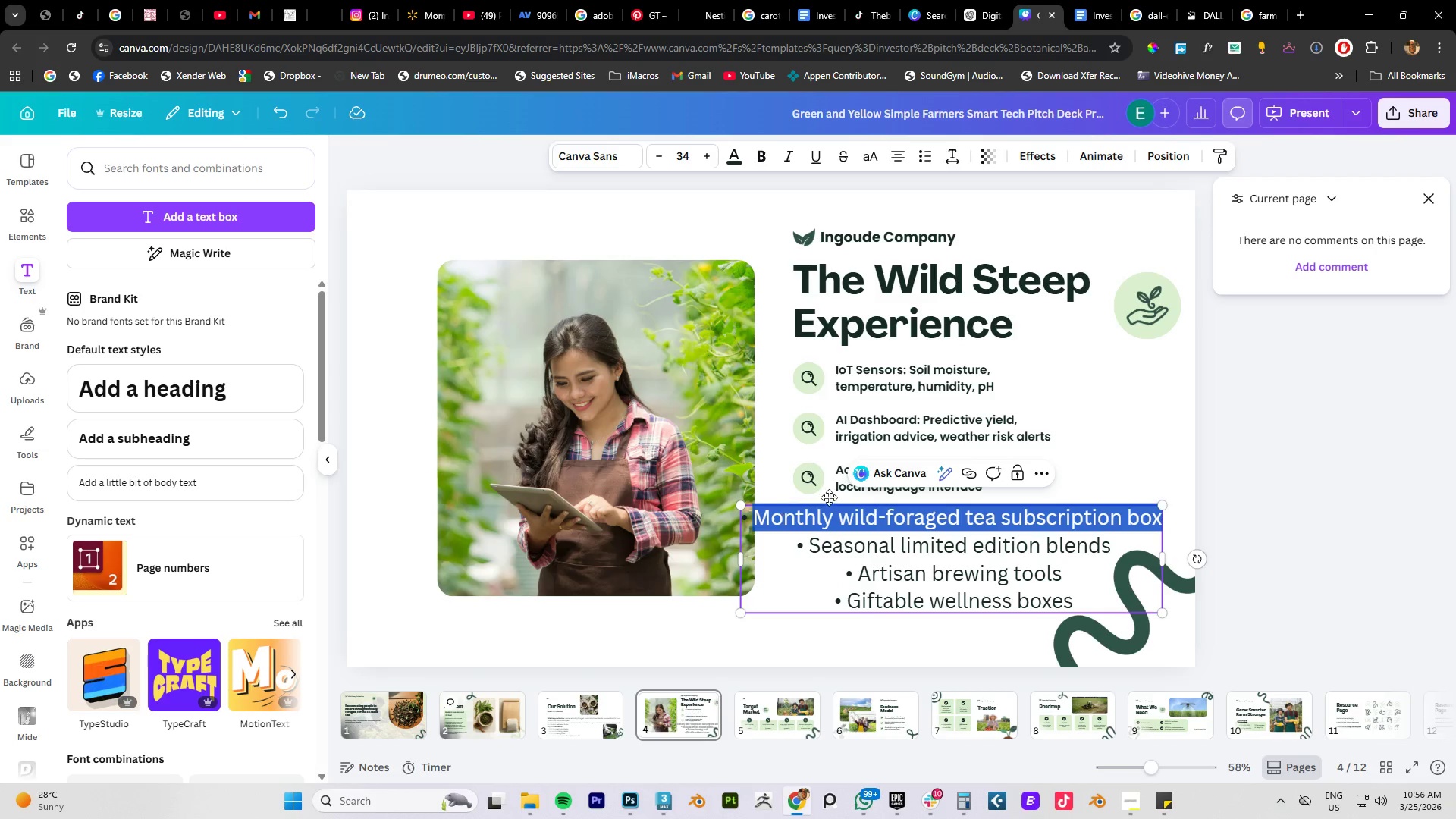 
key(Control+C)
 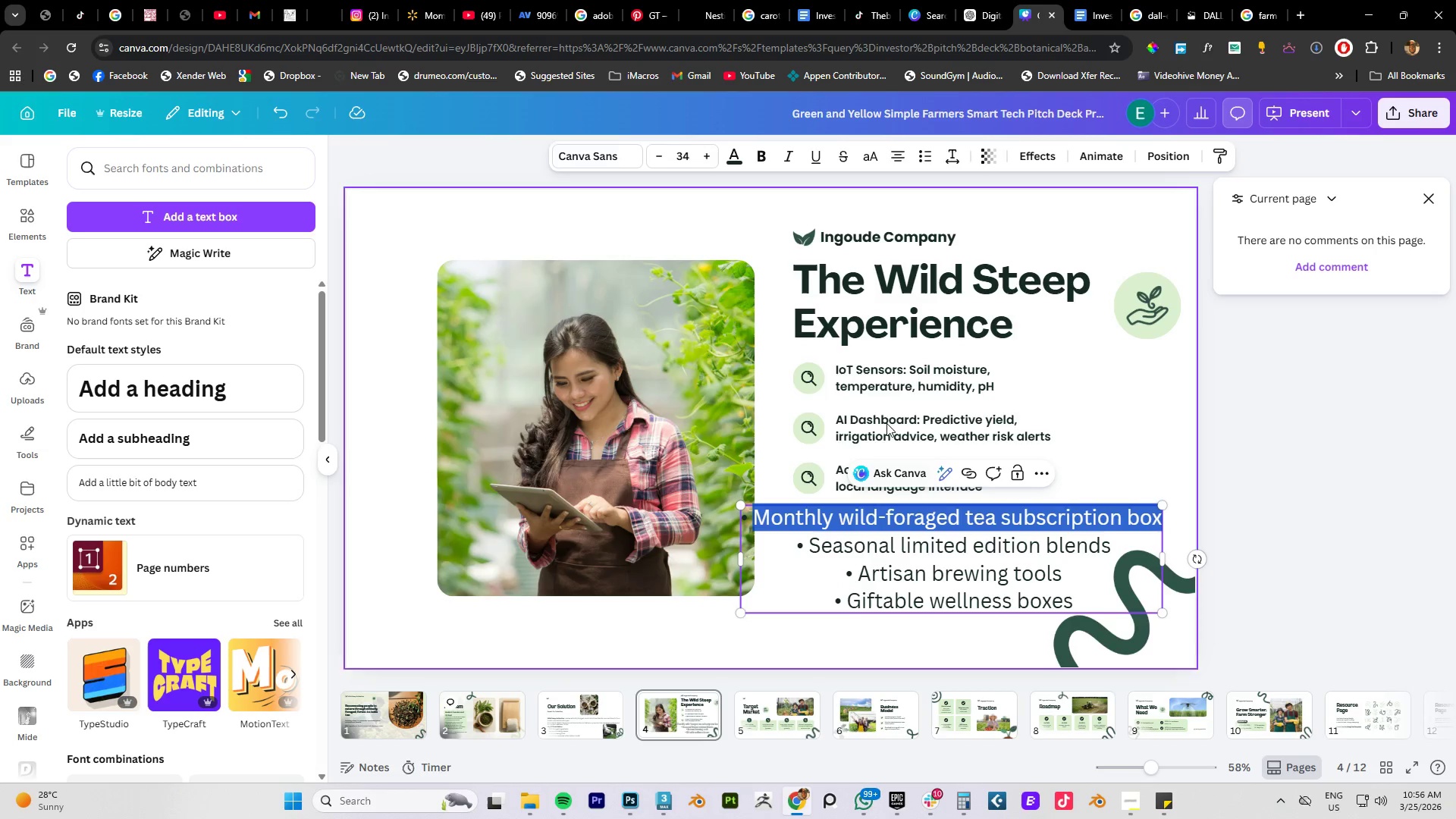 
key(Control+C)
 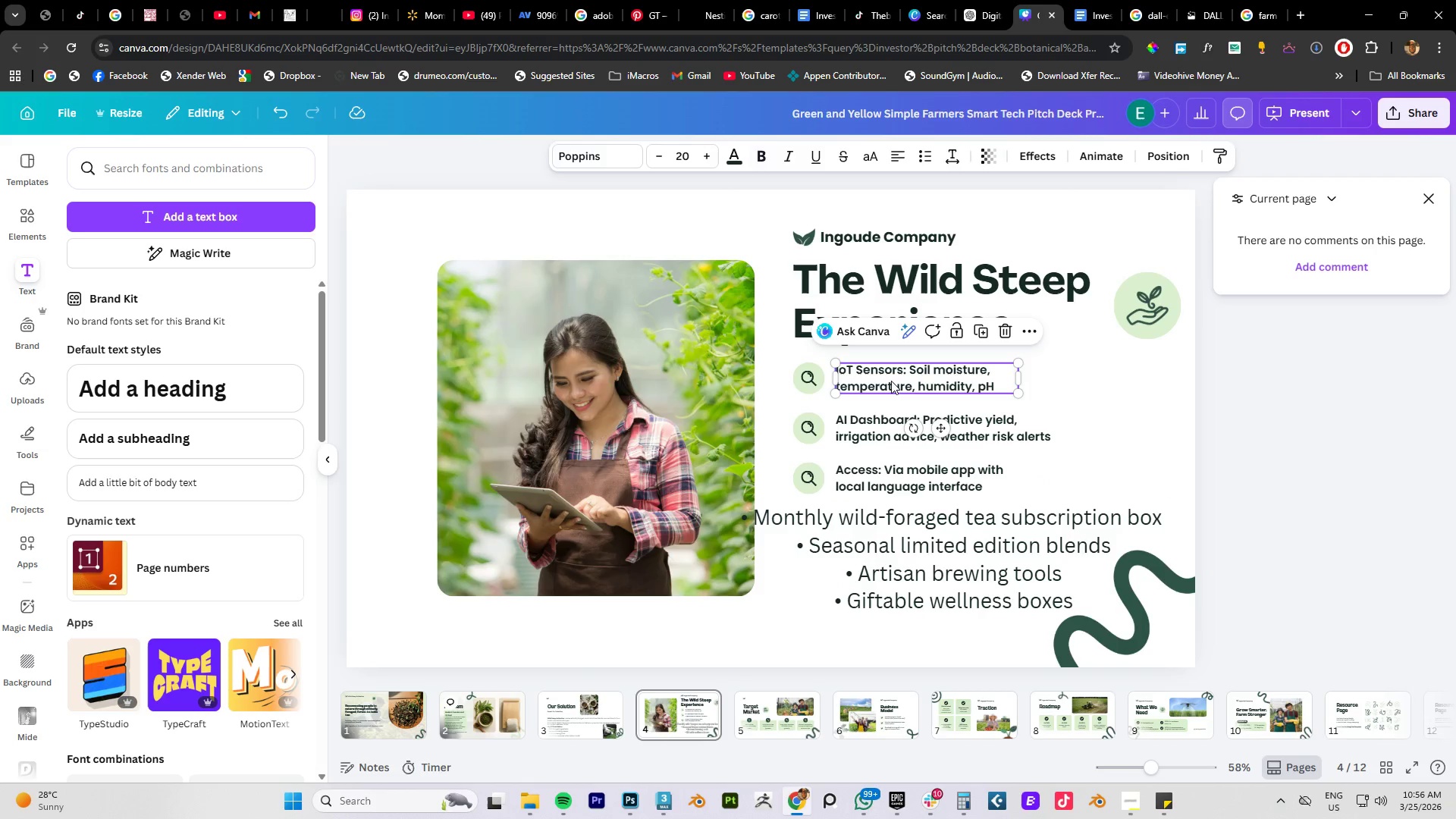 
double_click([891, 381])
 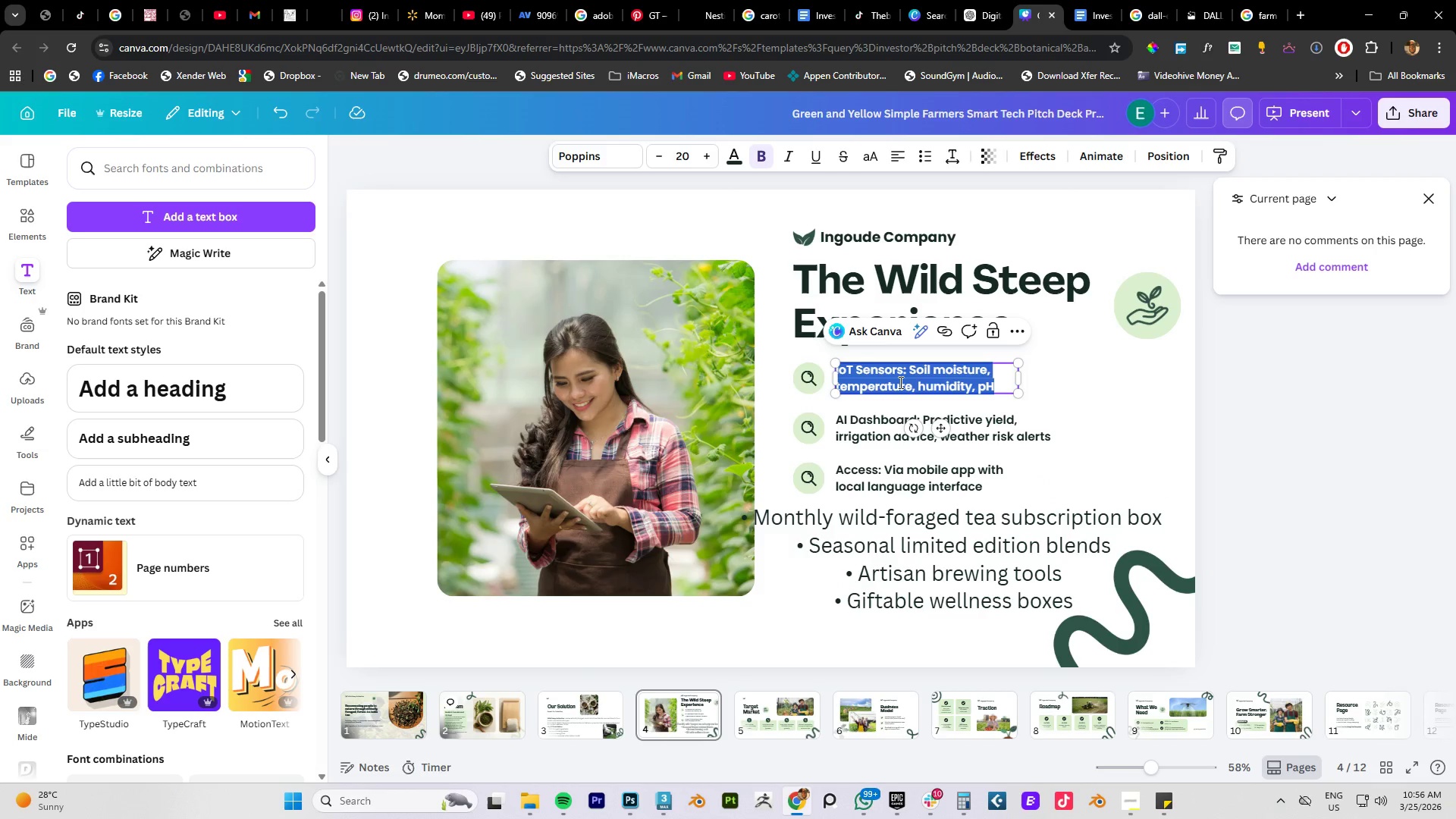 
key(Control+V)
 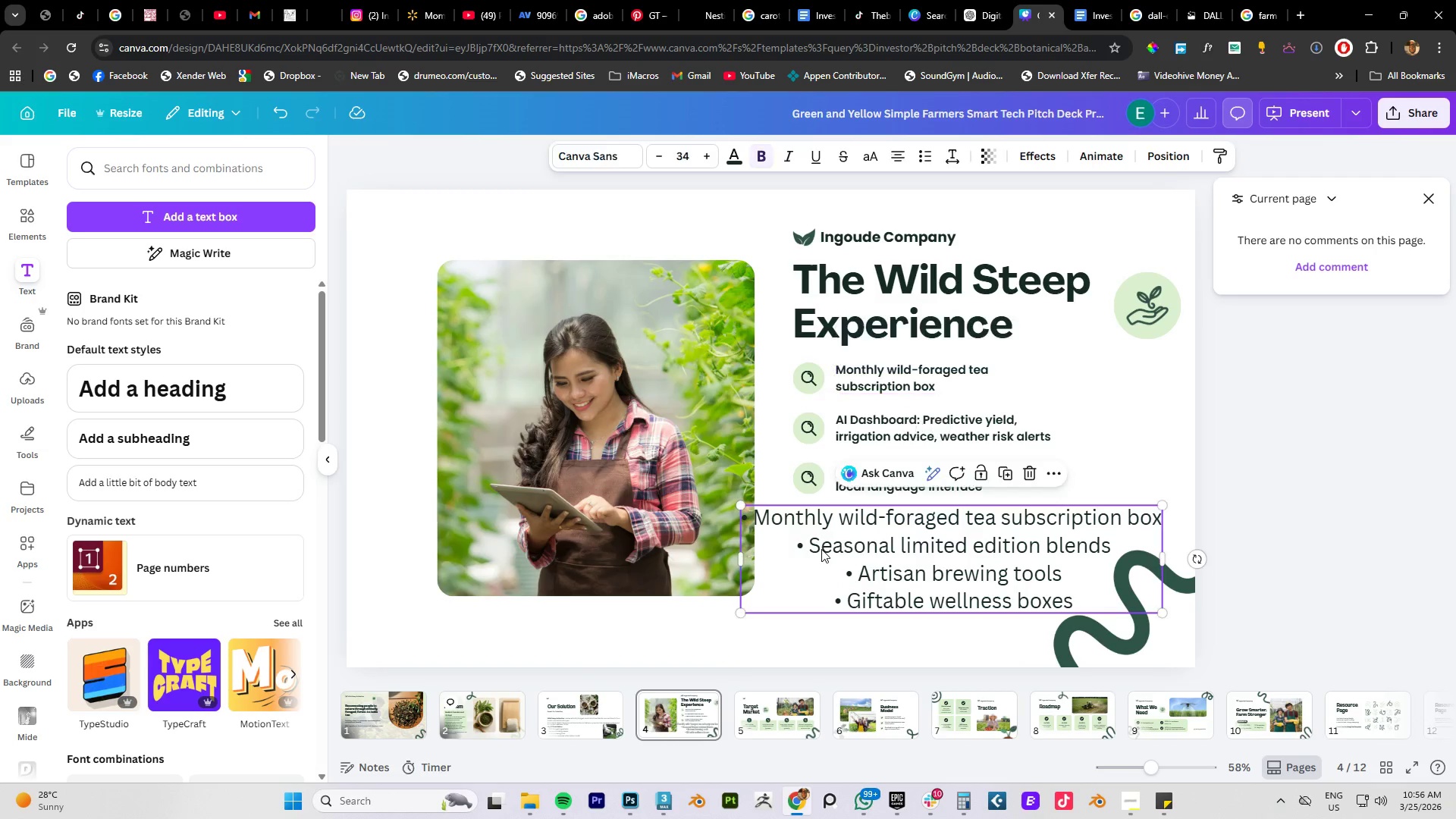 
double_click([813, 544])
 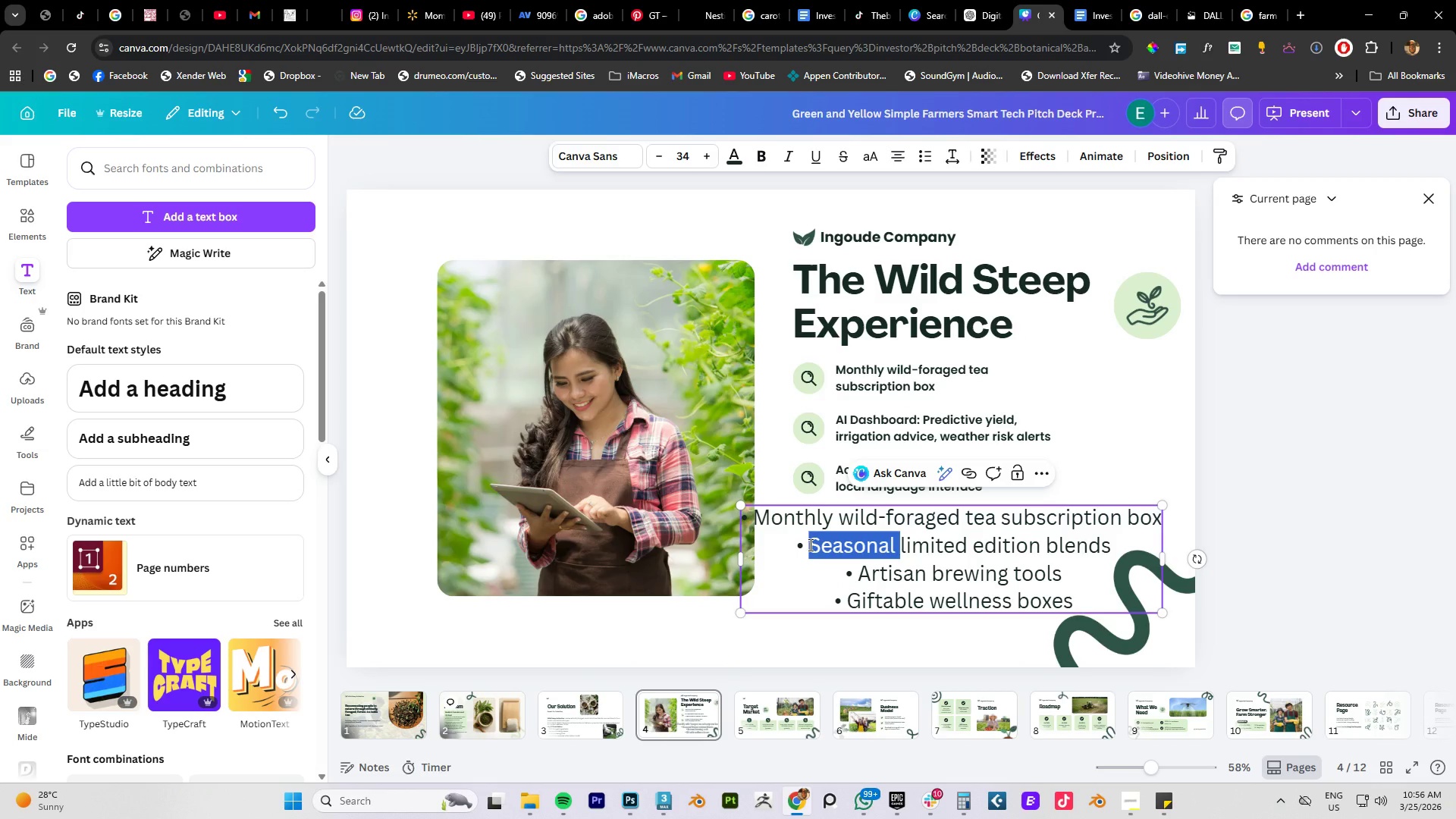 
left_click_drag(start_coordinate=[809, 544], to_coordinate=[954, 545])
 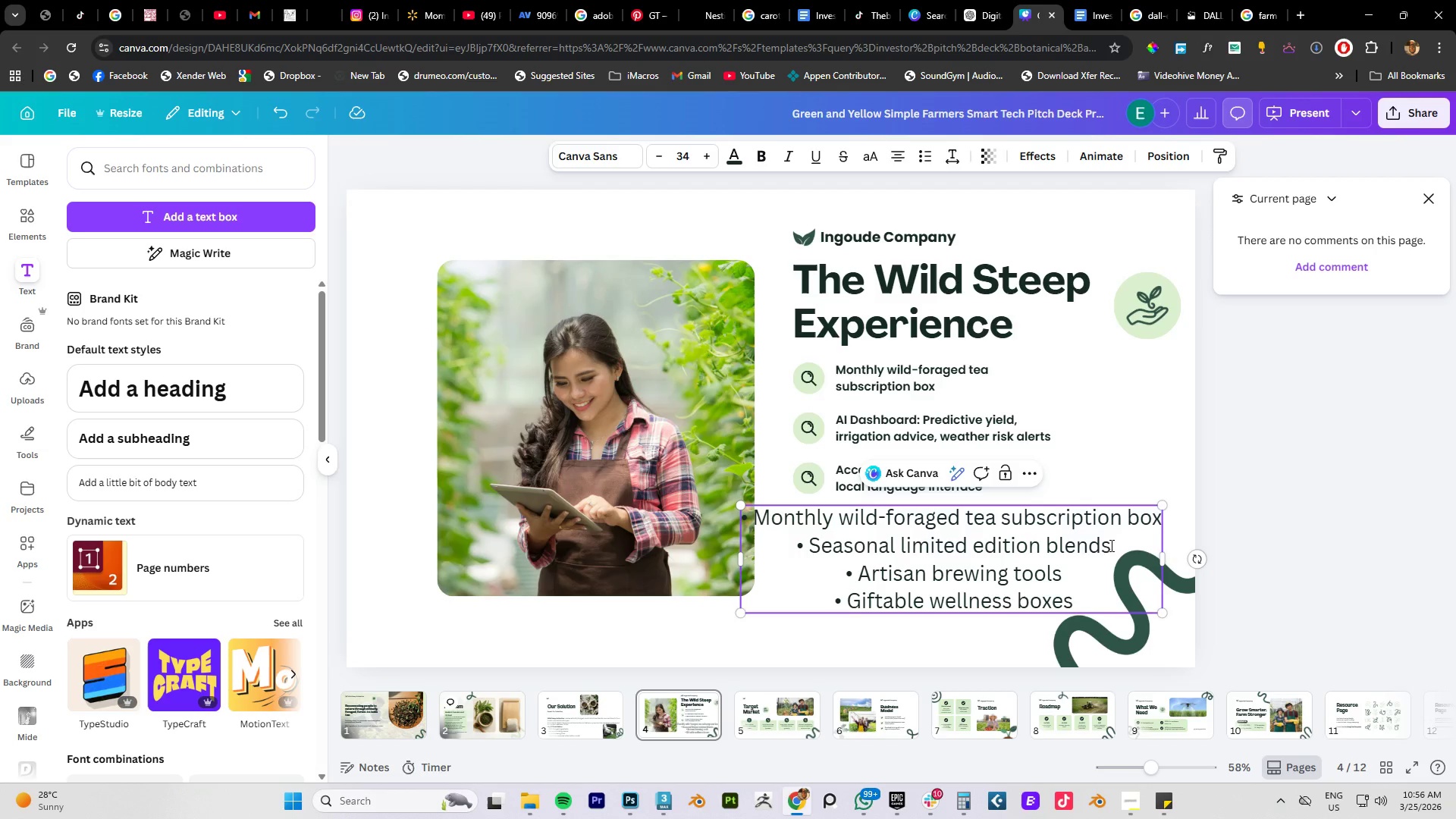 
left_click_drag(start_coordinate=[1110, 545], to_coordinate=[814, 545])
 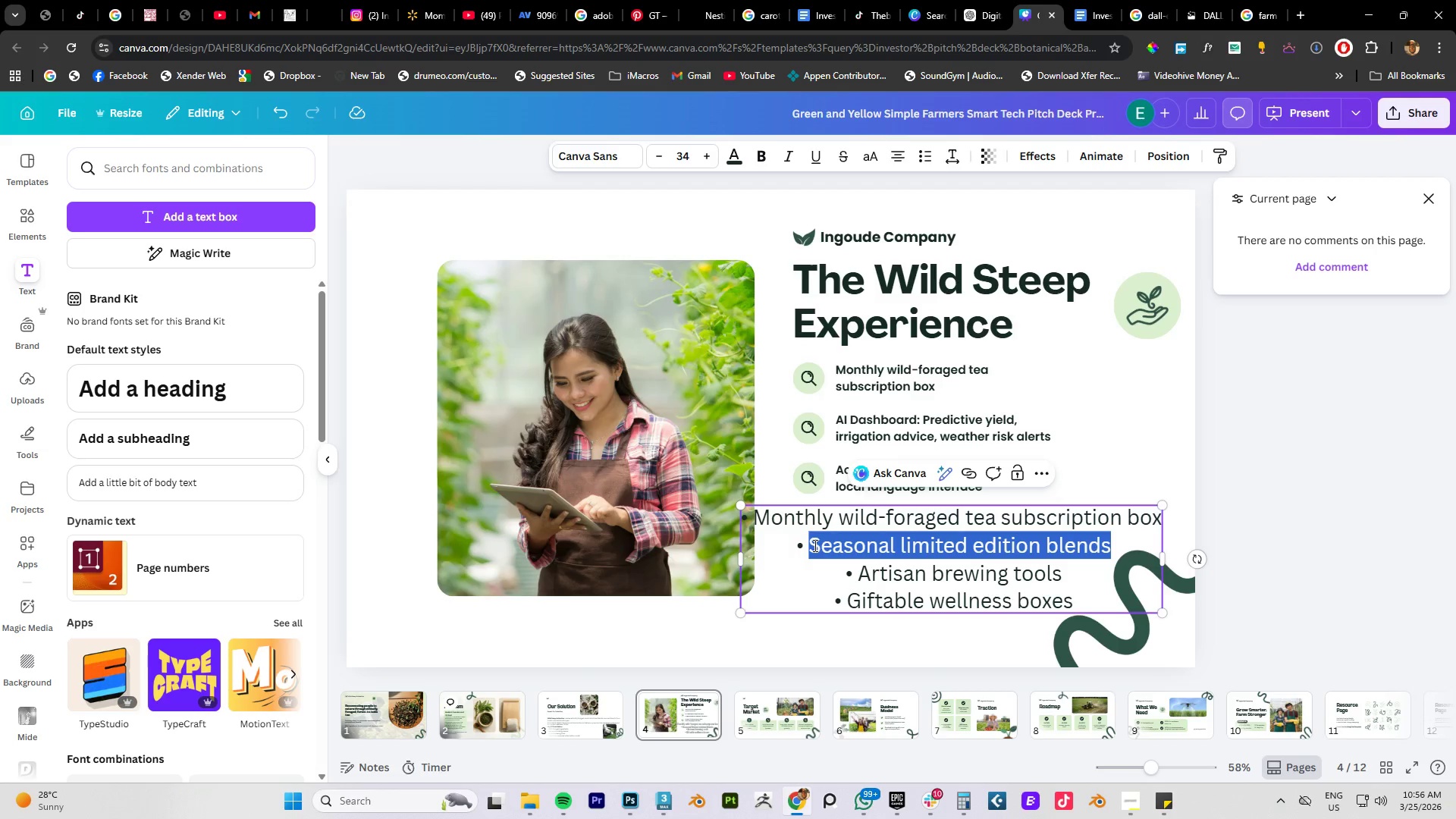 
key(Control+C)
 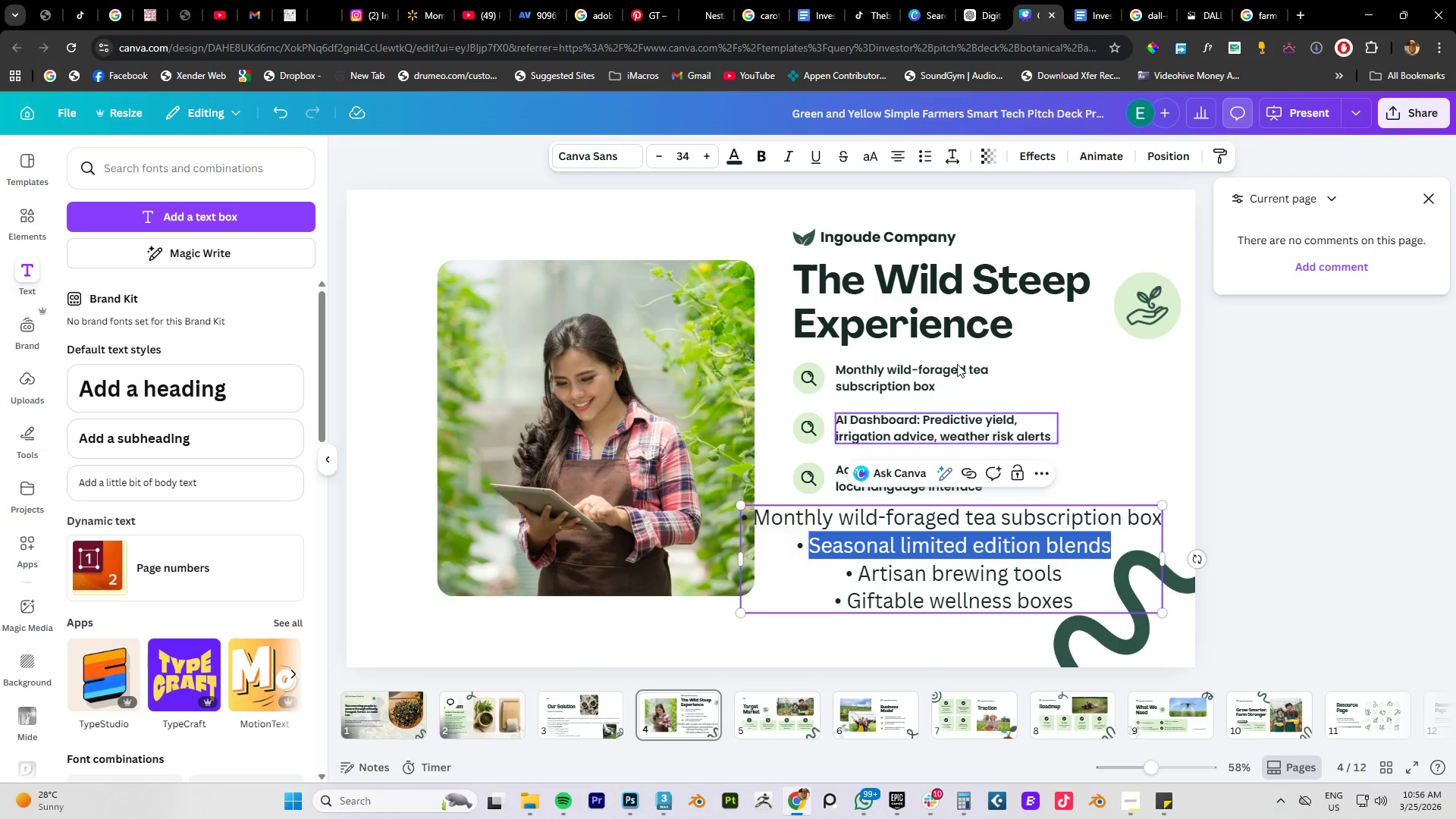 
key(Control+C)
 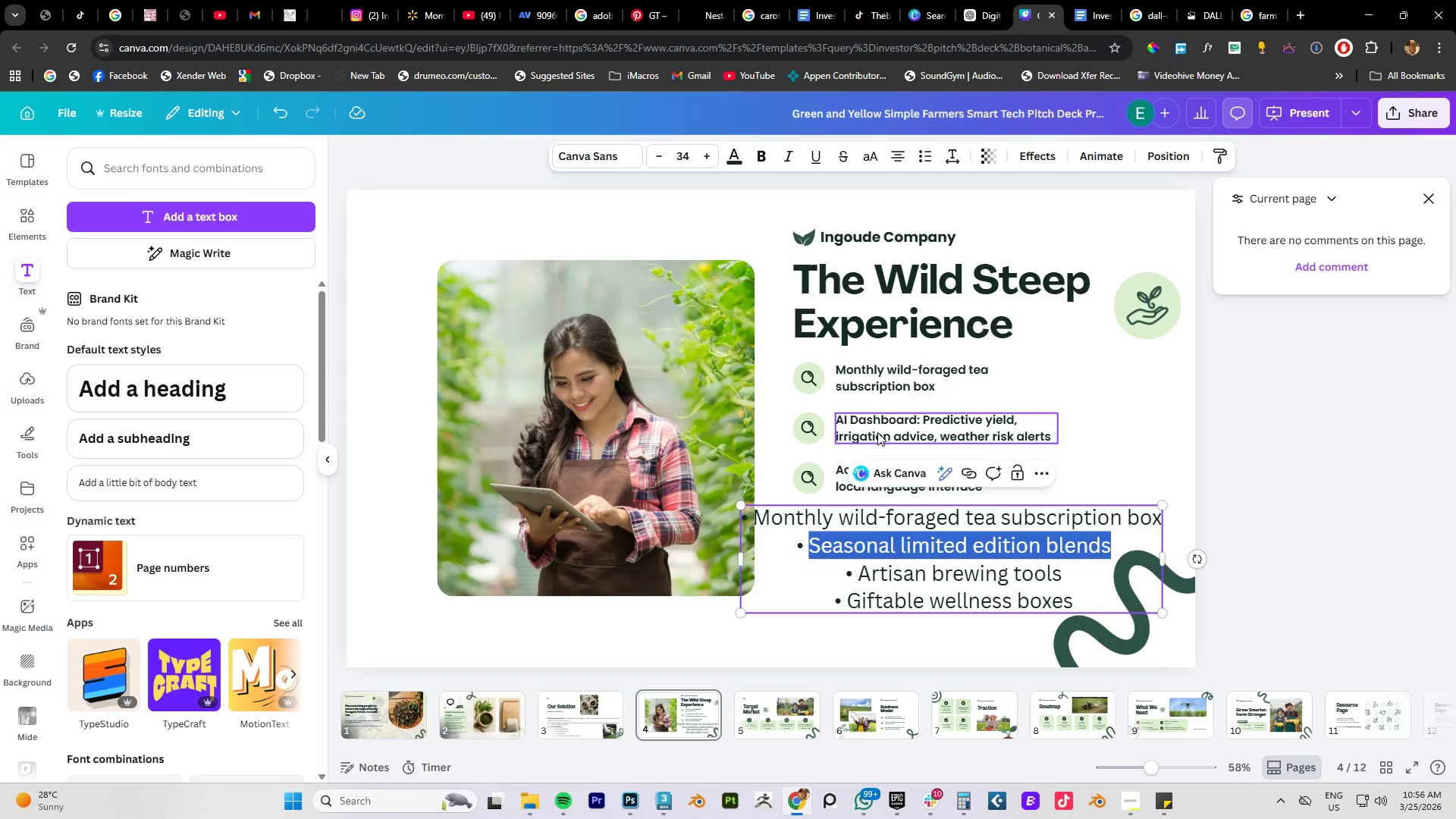 
double_click([877, 432])
 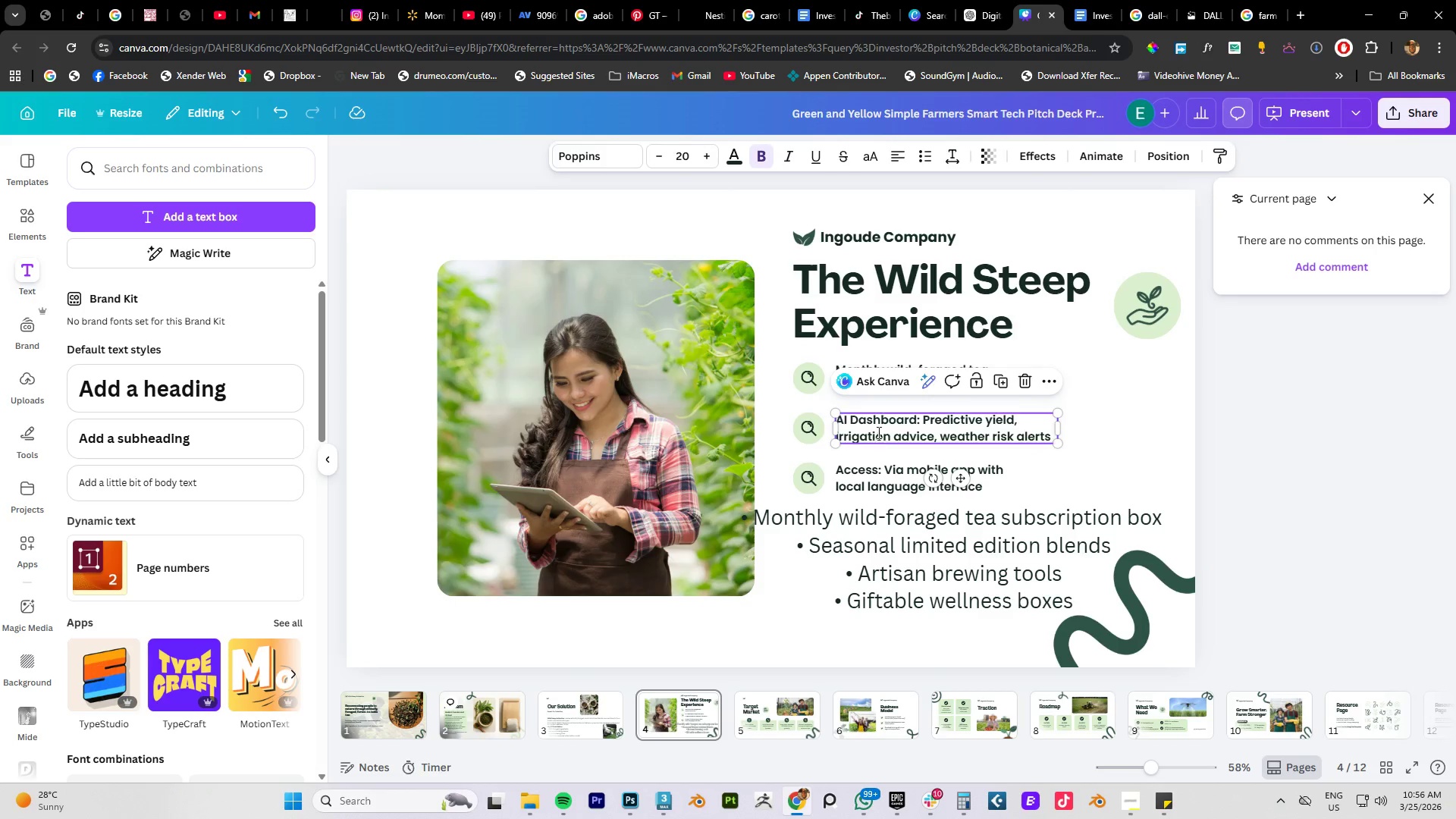 
key(Control+V)
 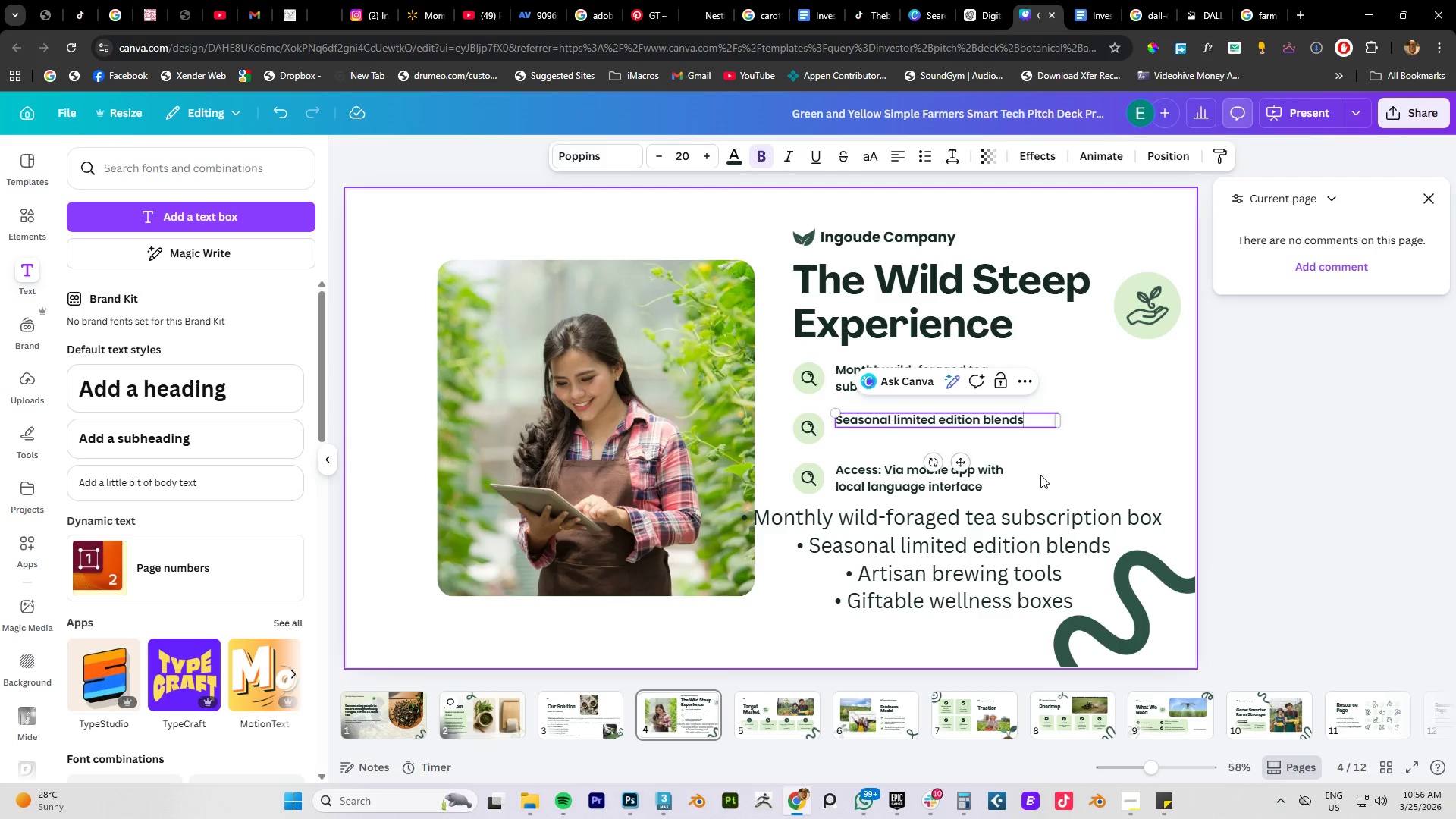 
left_click([1080, 457])
 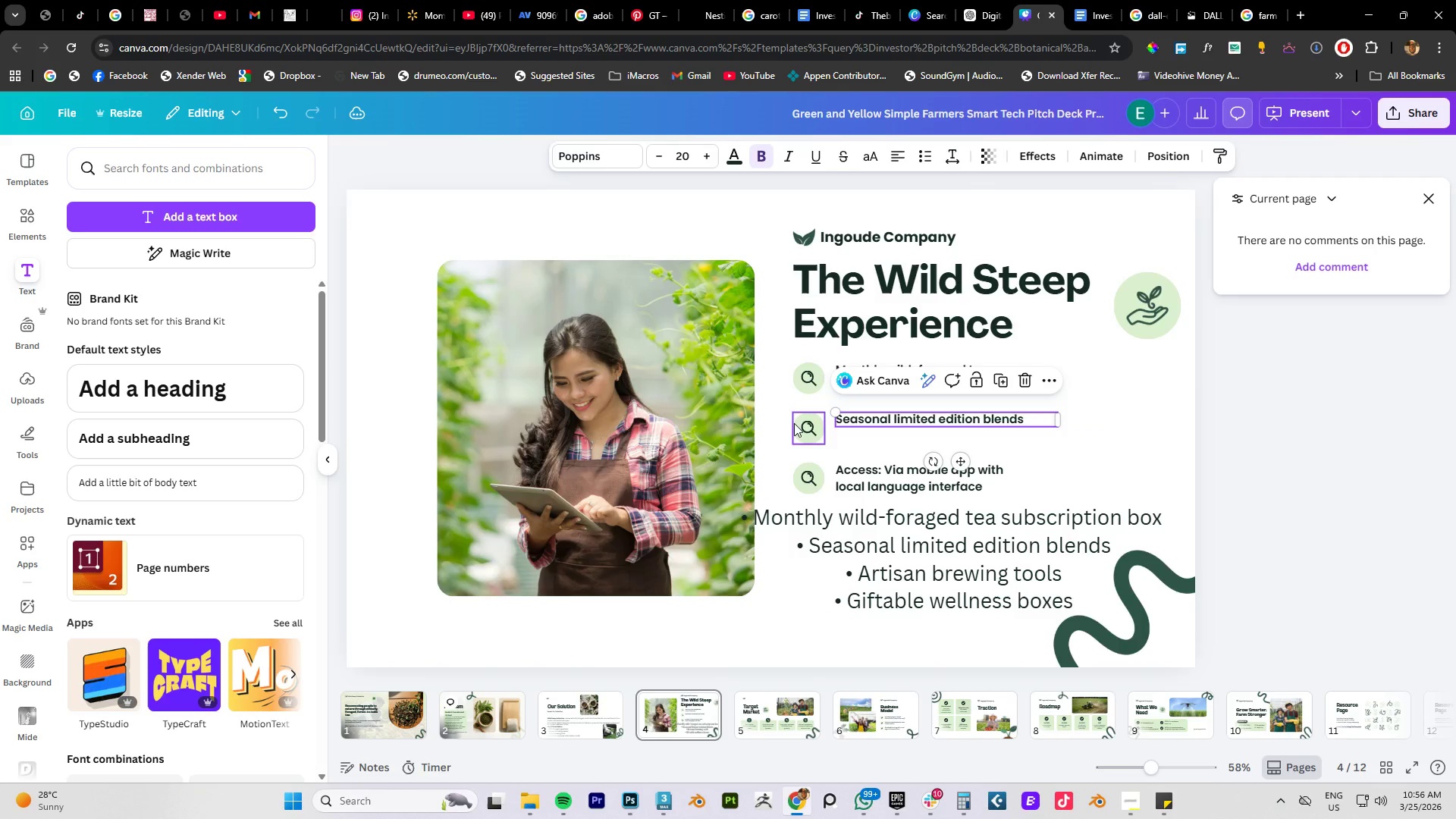 
left_click_drag(start_coordinate=[782, 431], to_coordinate=[816, 427])
 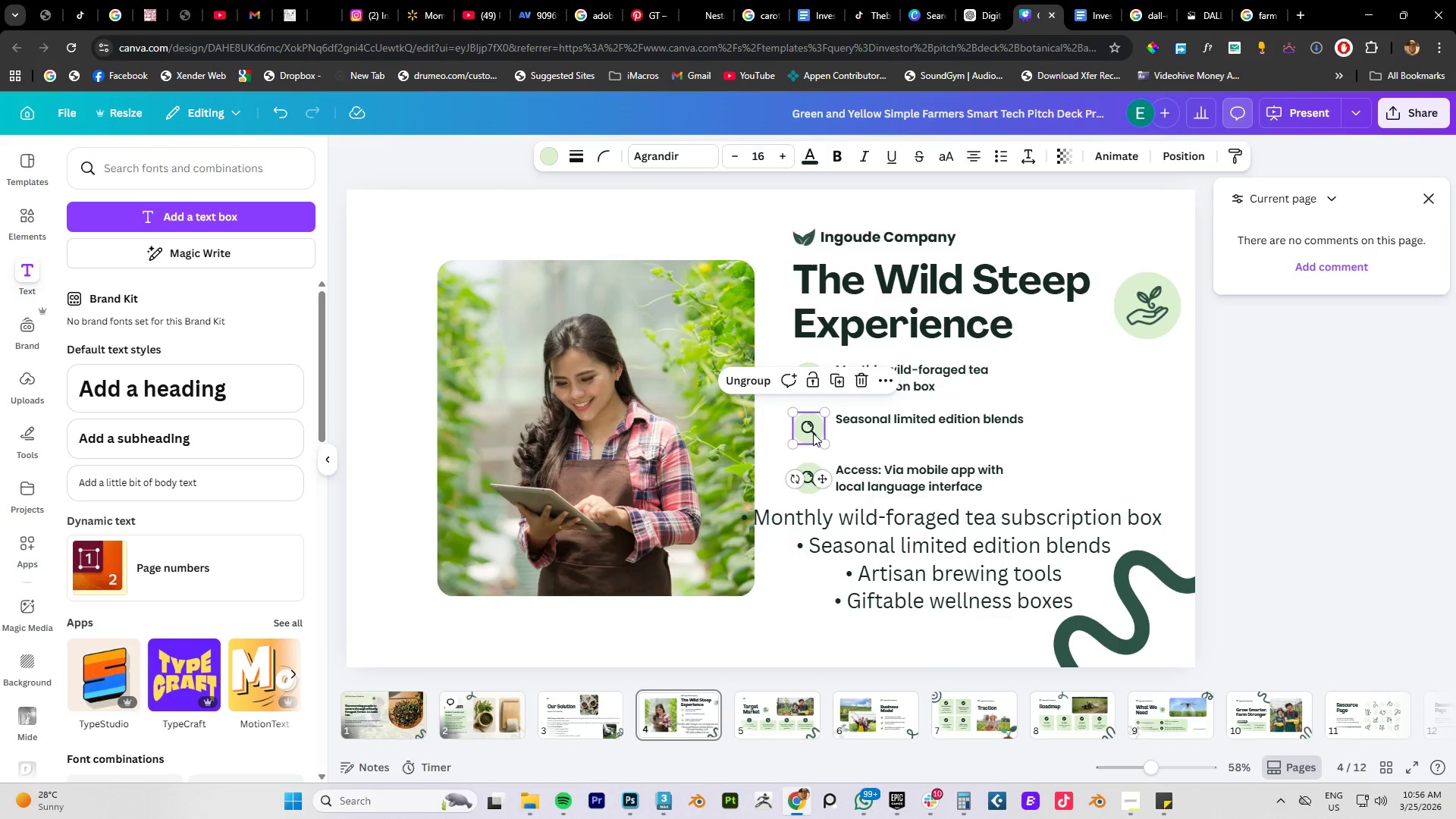 
left_click_drag(start_coordinate=[813, 433], to_coordinate=[815, 421])
 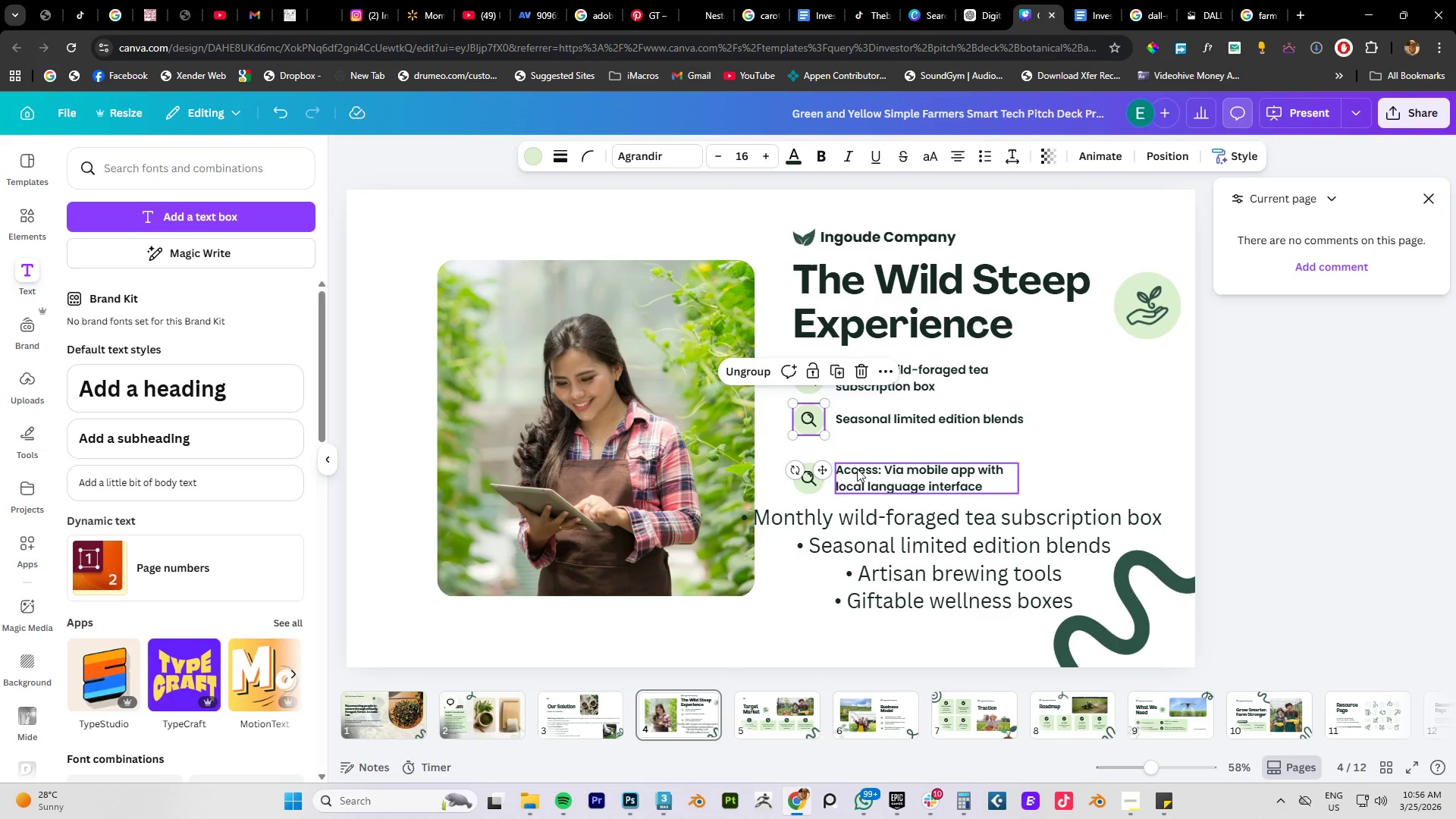 
left_click_drag(start_coordinate=[871, 474], to_coordinate=[872, 464])
 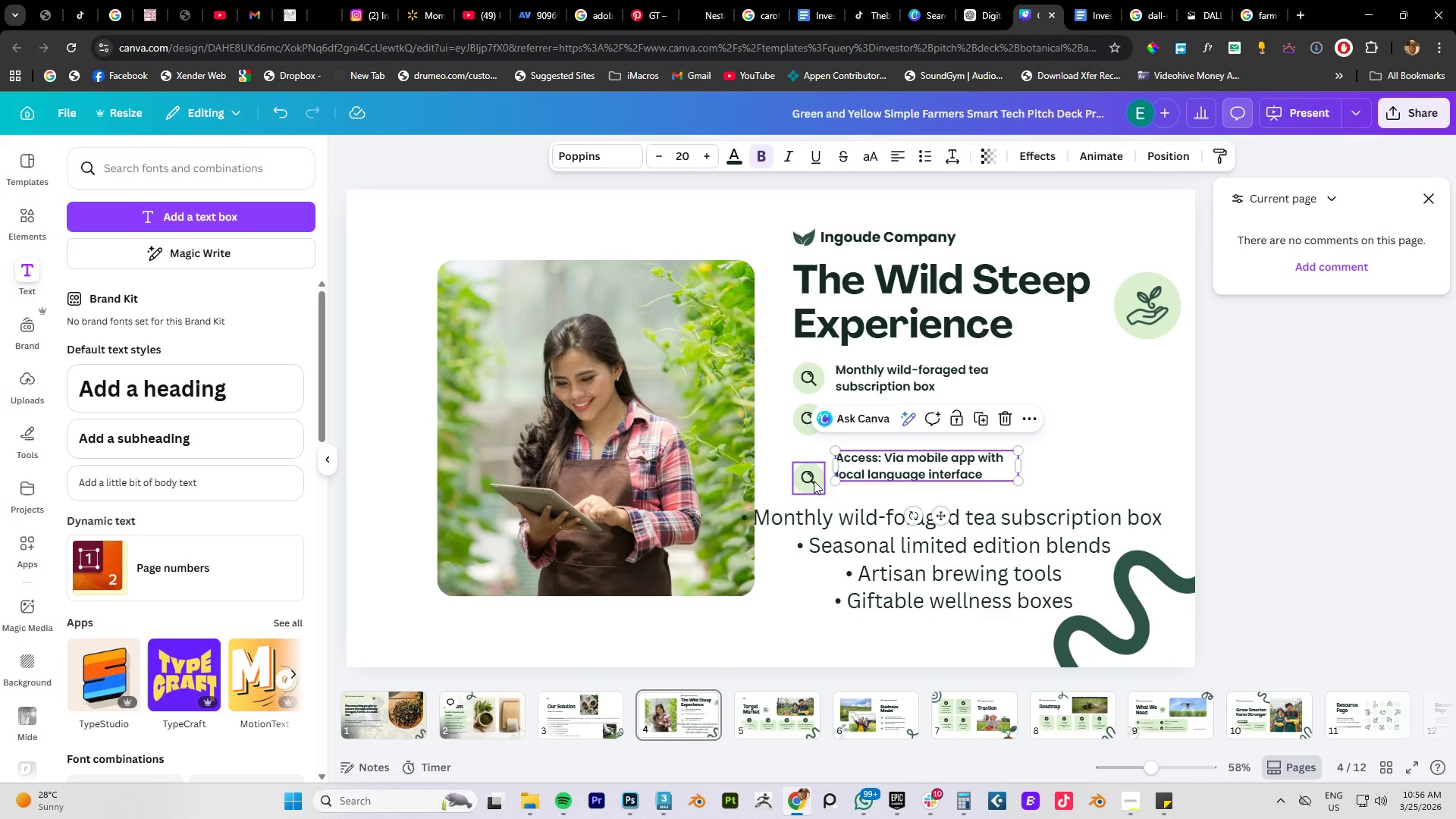 
left_click_drag(start_coordinate=[814, 481], to_coordinate=[814, 469])
 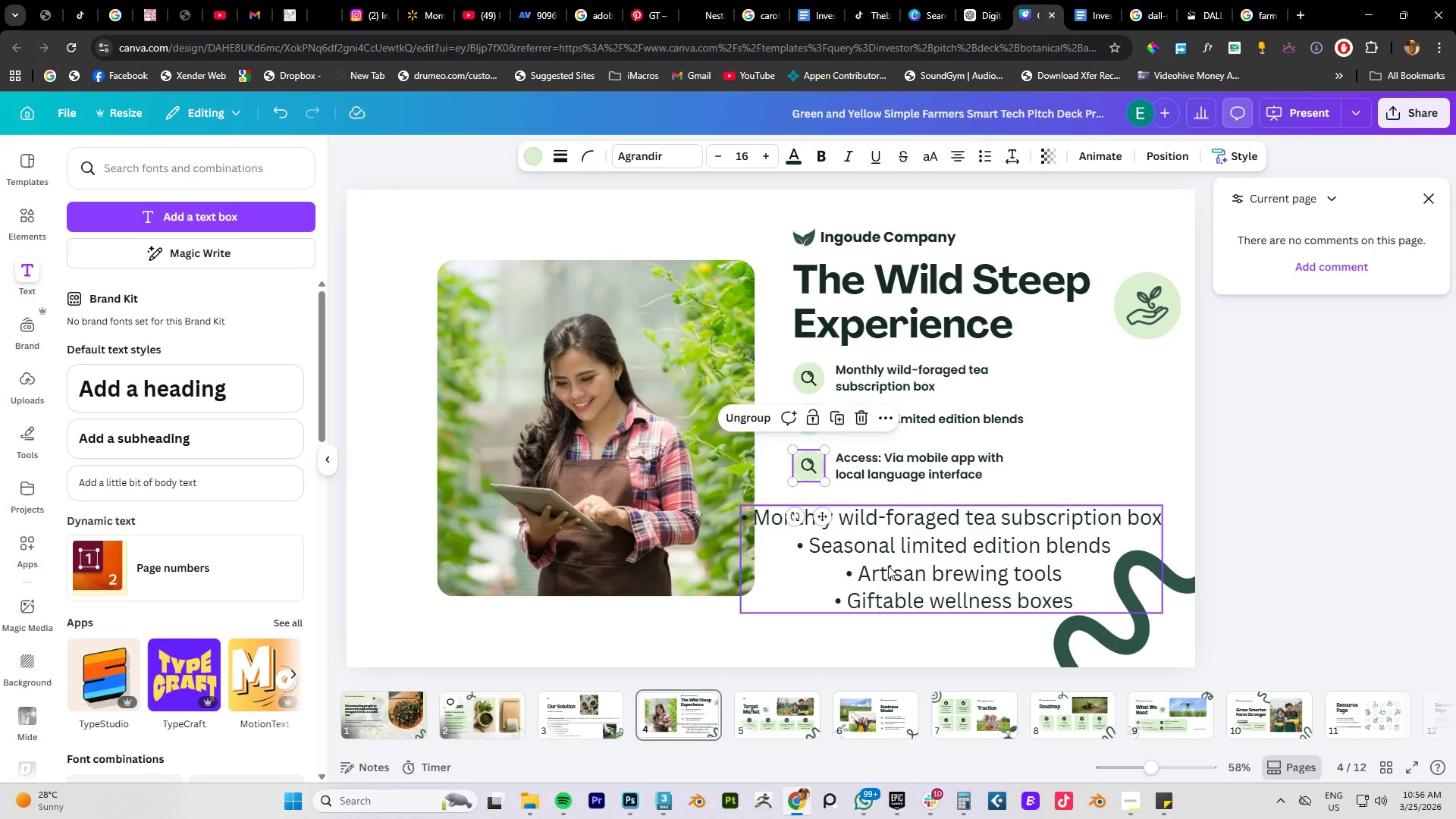 
double_click([886, 570])
 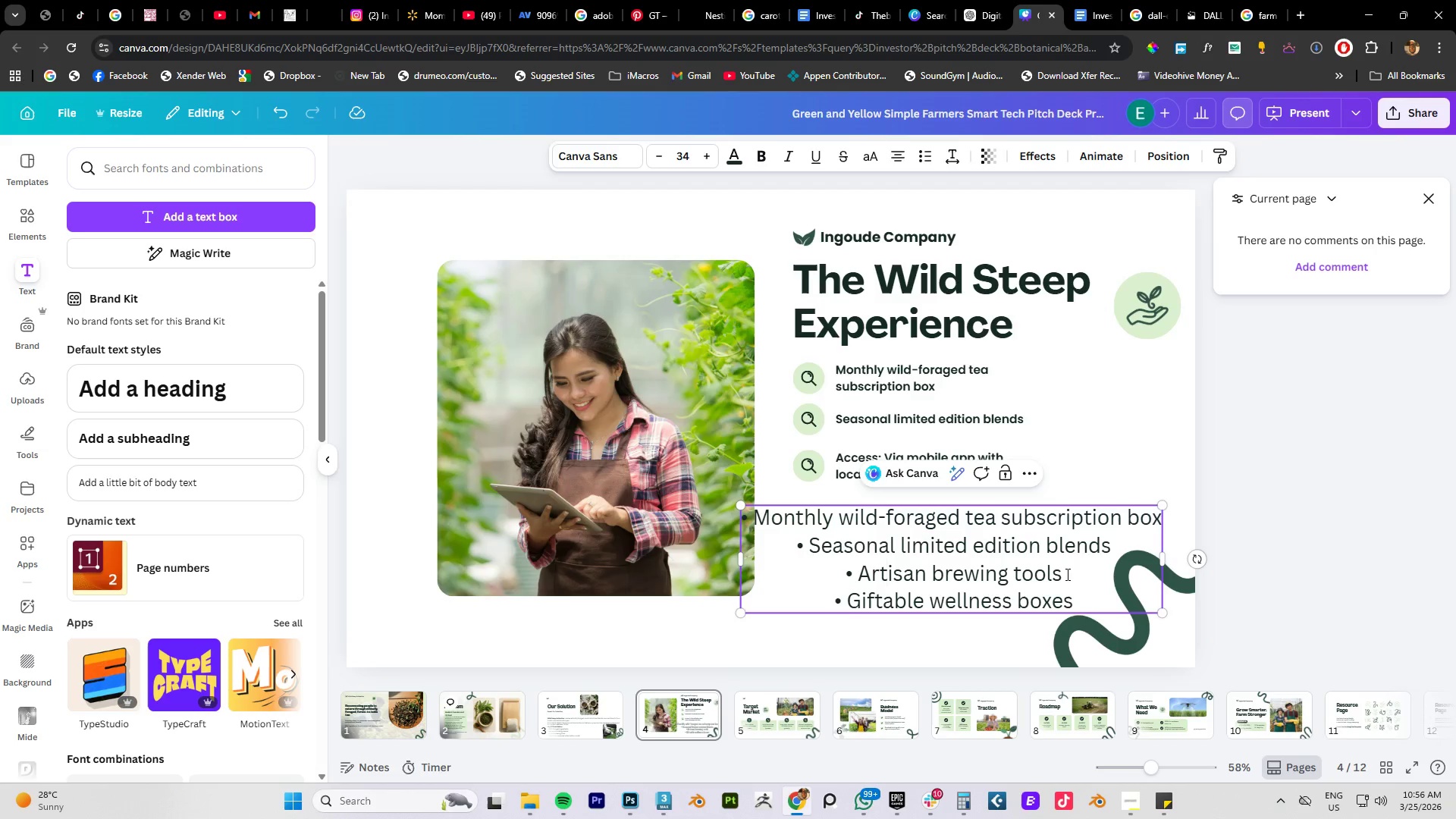 
left_click_drag(start_coordinate=[1063, 572], to_coordinate=[859, 571])
 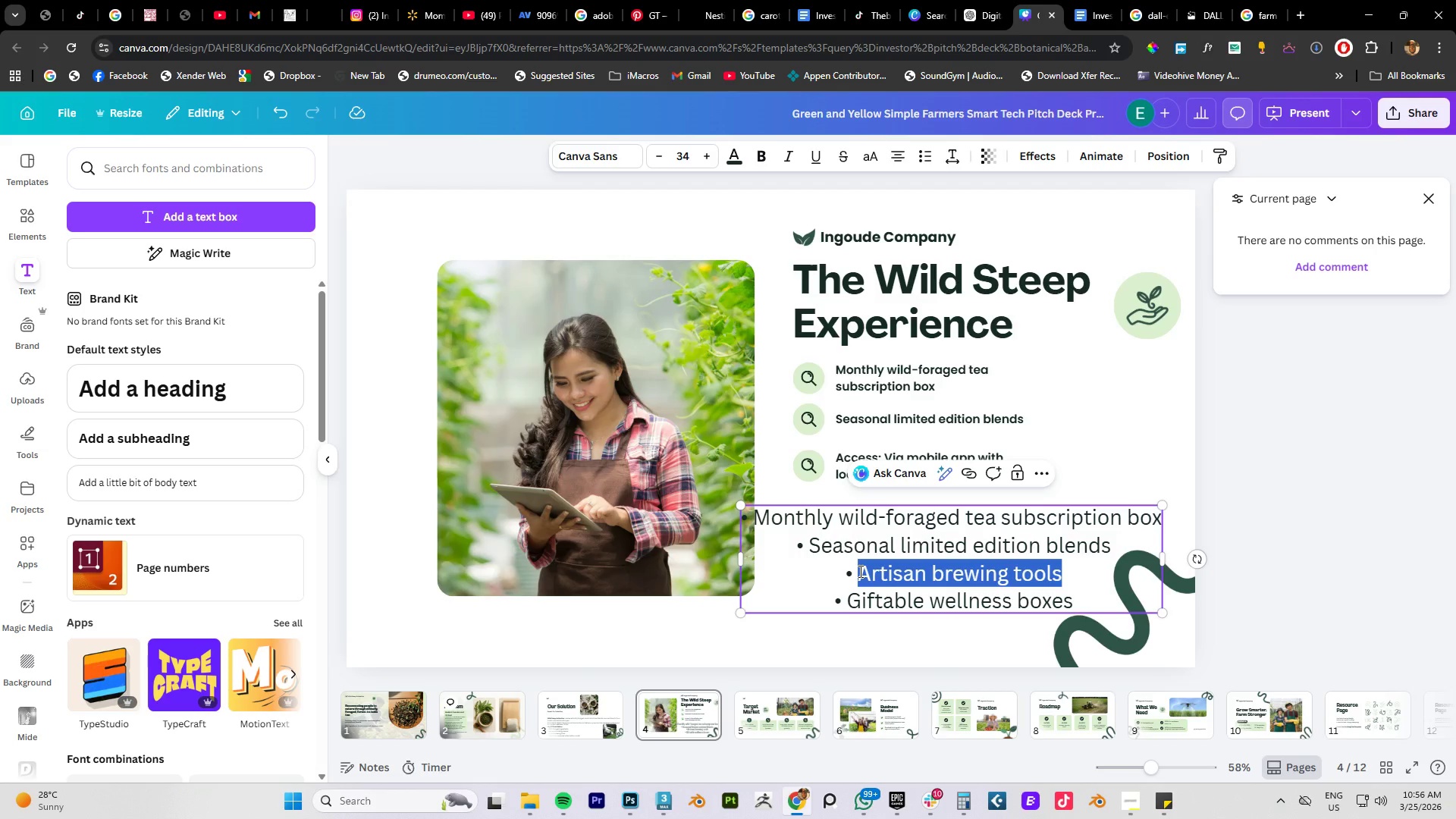 
key(Control+C)
 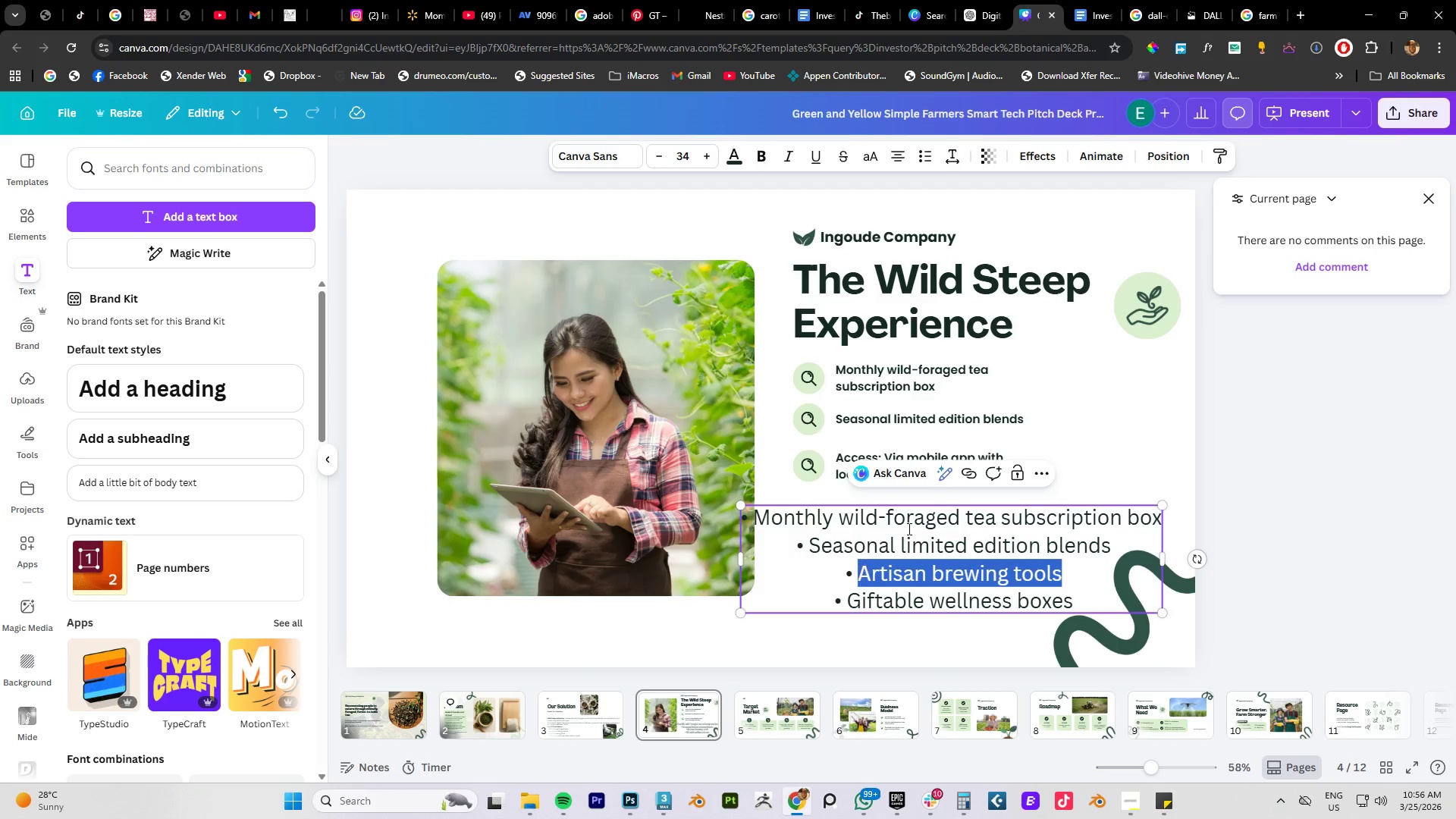 
key(Control+C)
 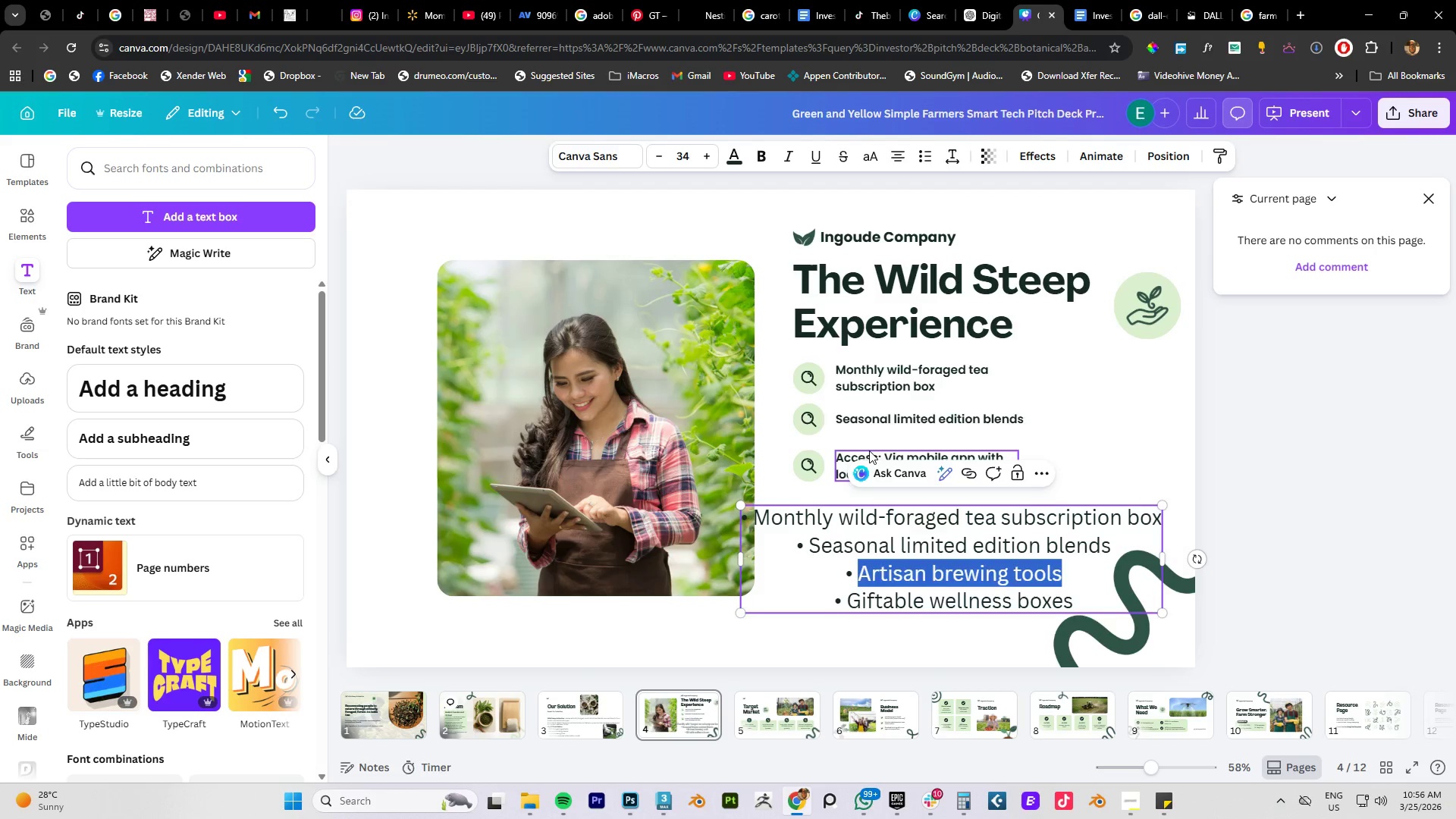 
double_click([869, 450])
 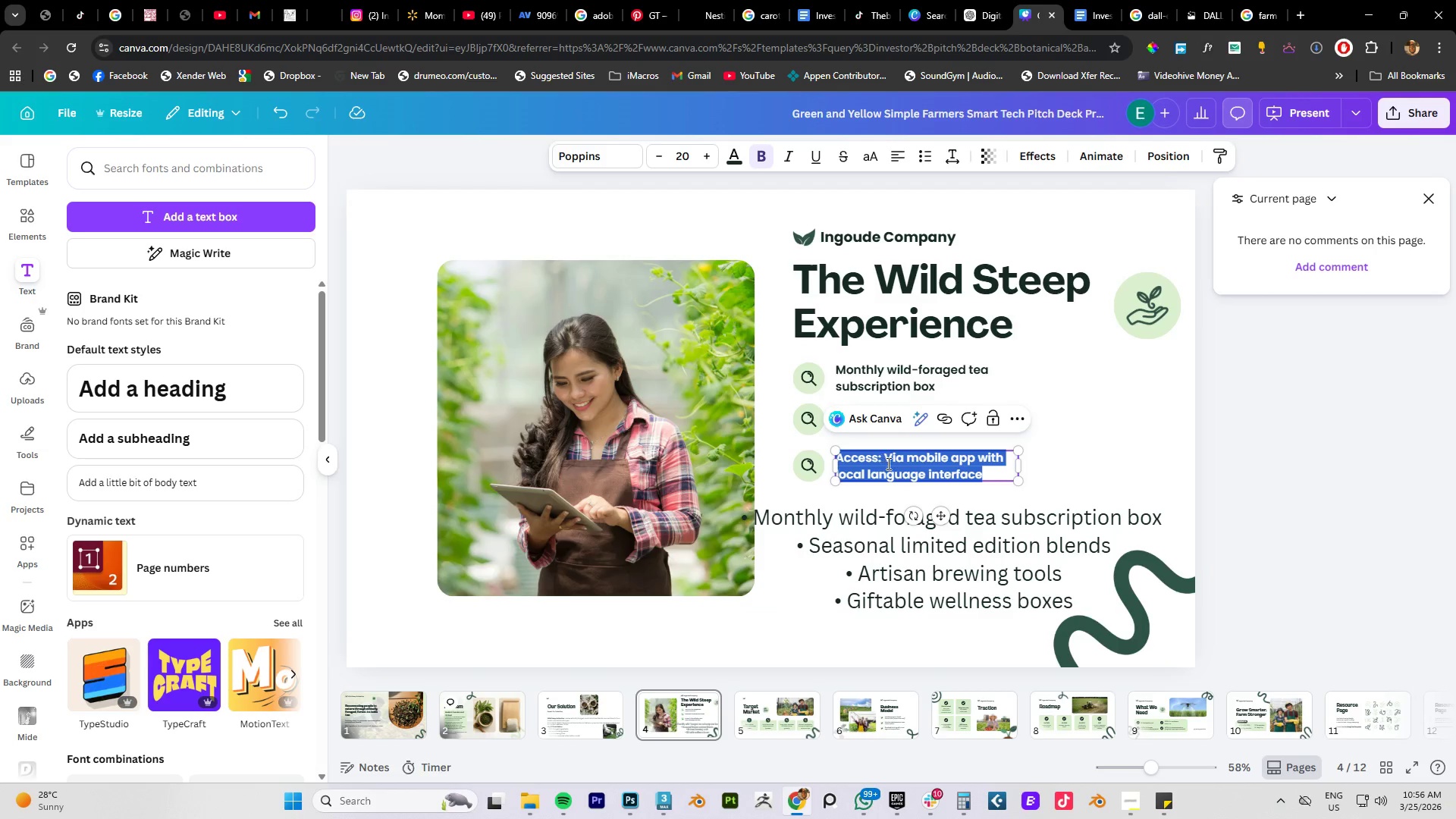 
key(Control+V)
 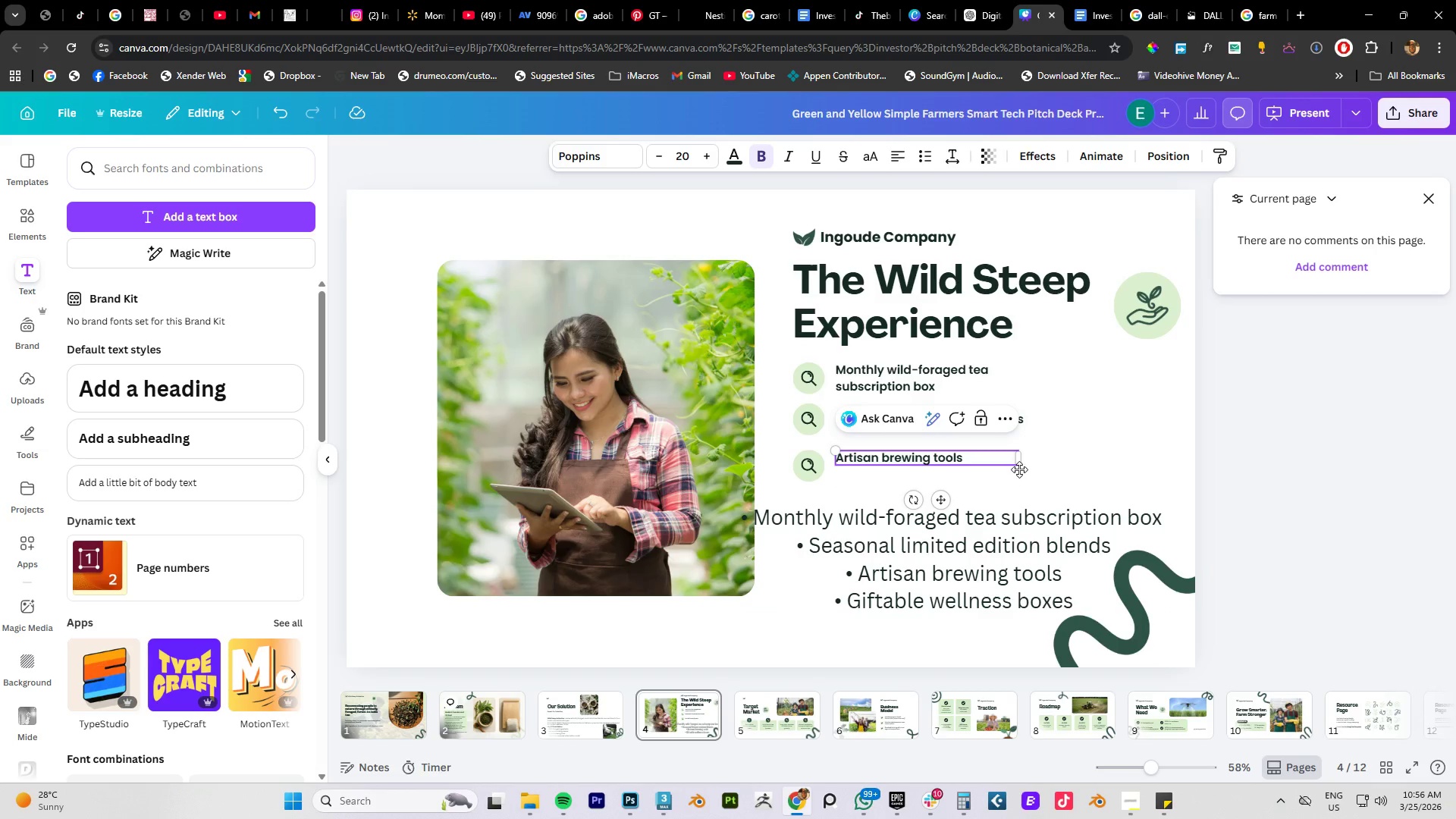 
left_click([1063, 471])
 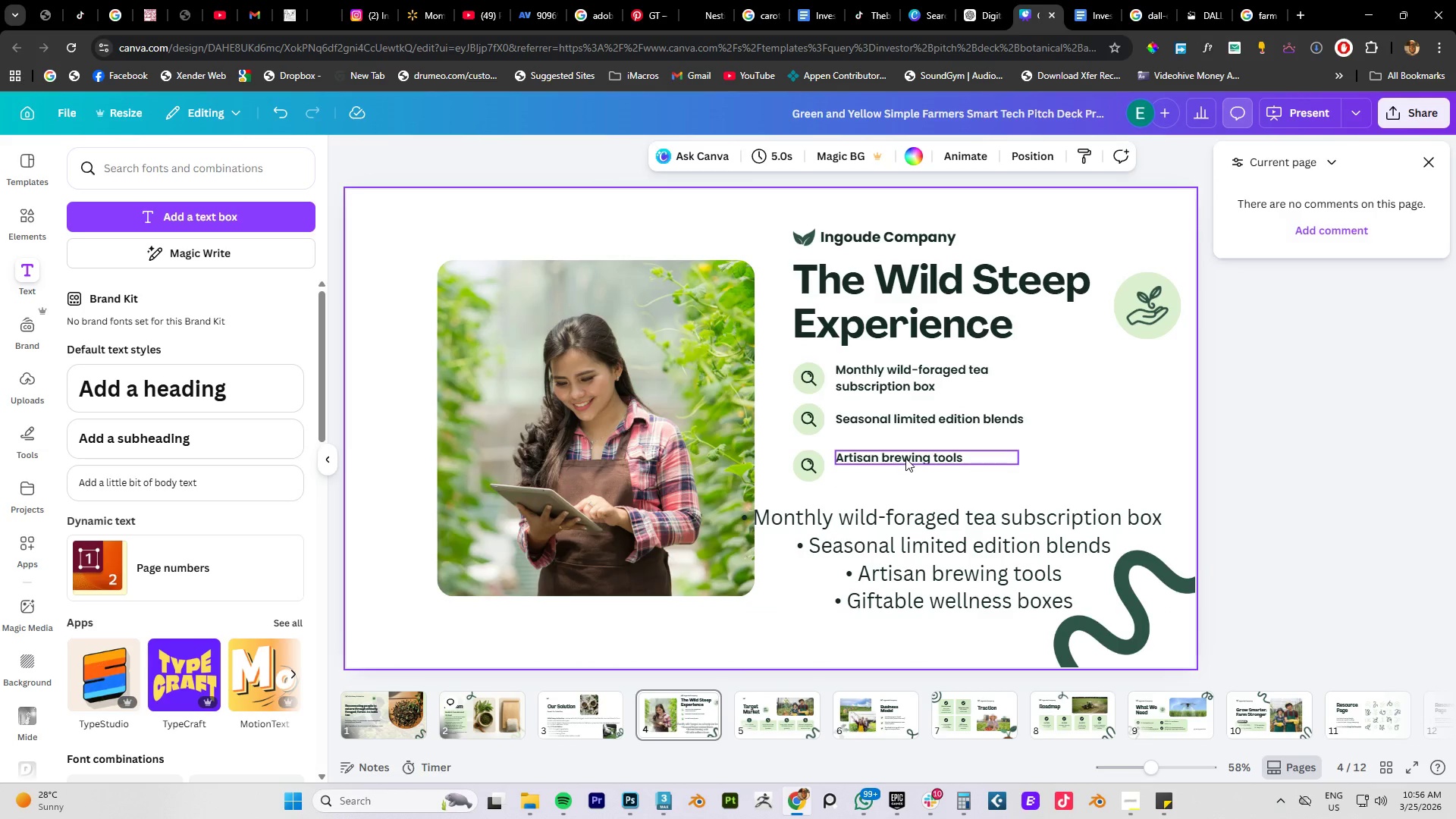 
left_click_drag(start_coordinate=[905, 457], to_coordinate=[905, 466])
 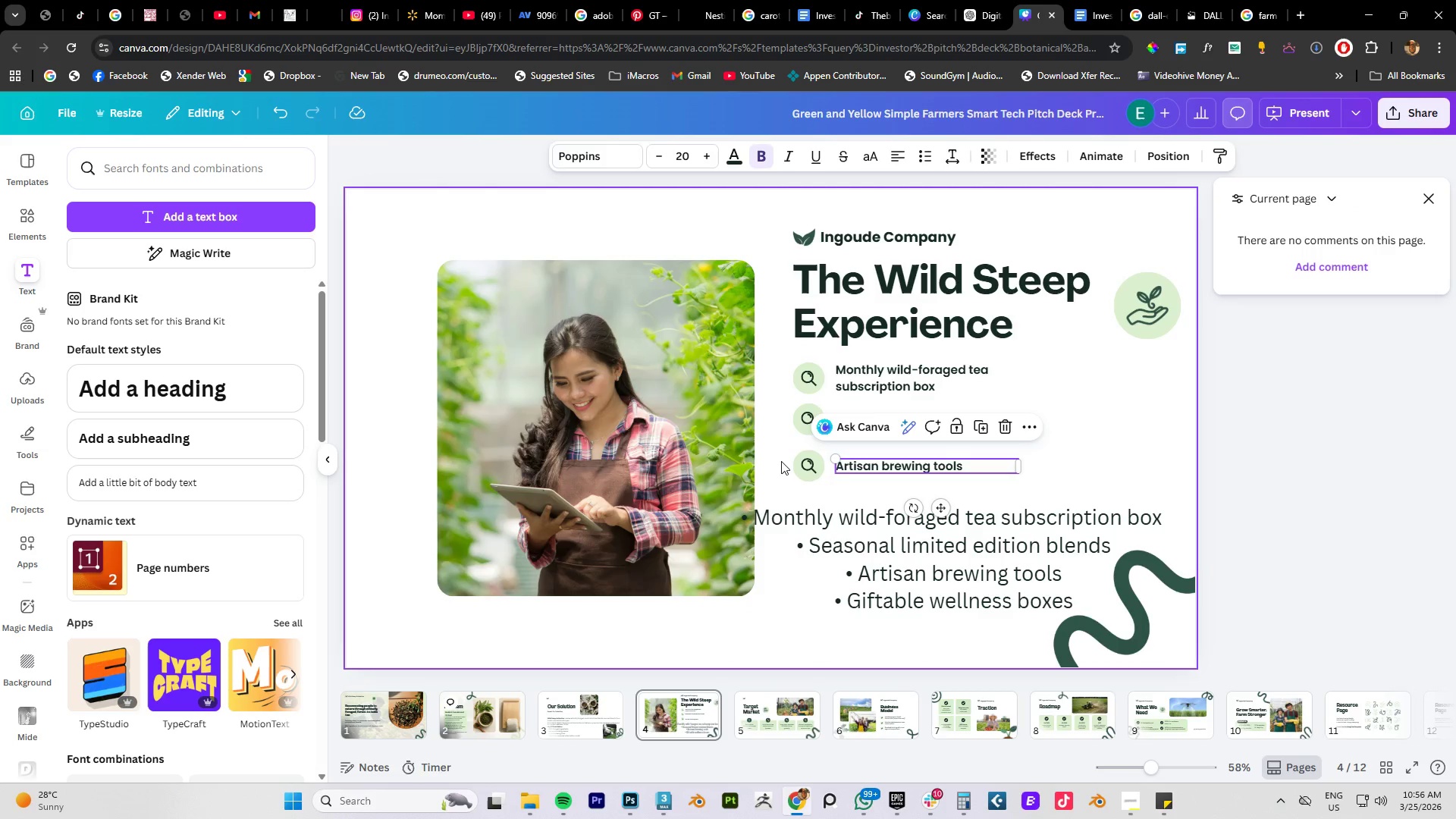 
left_click_drag(start_coordinate=[783, 463], to_coordinate=[866, 474])
 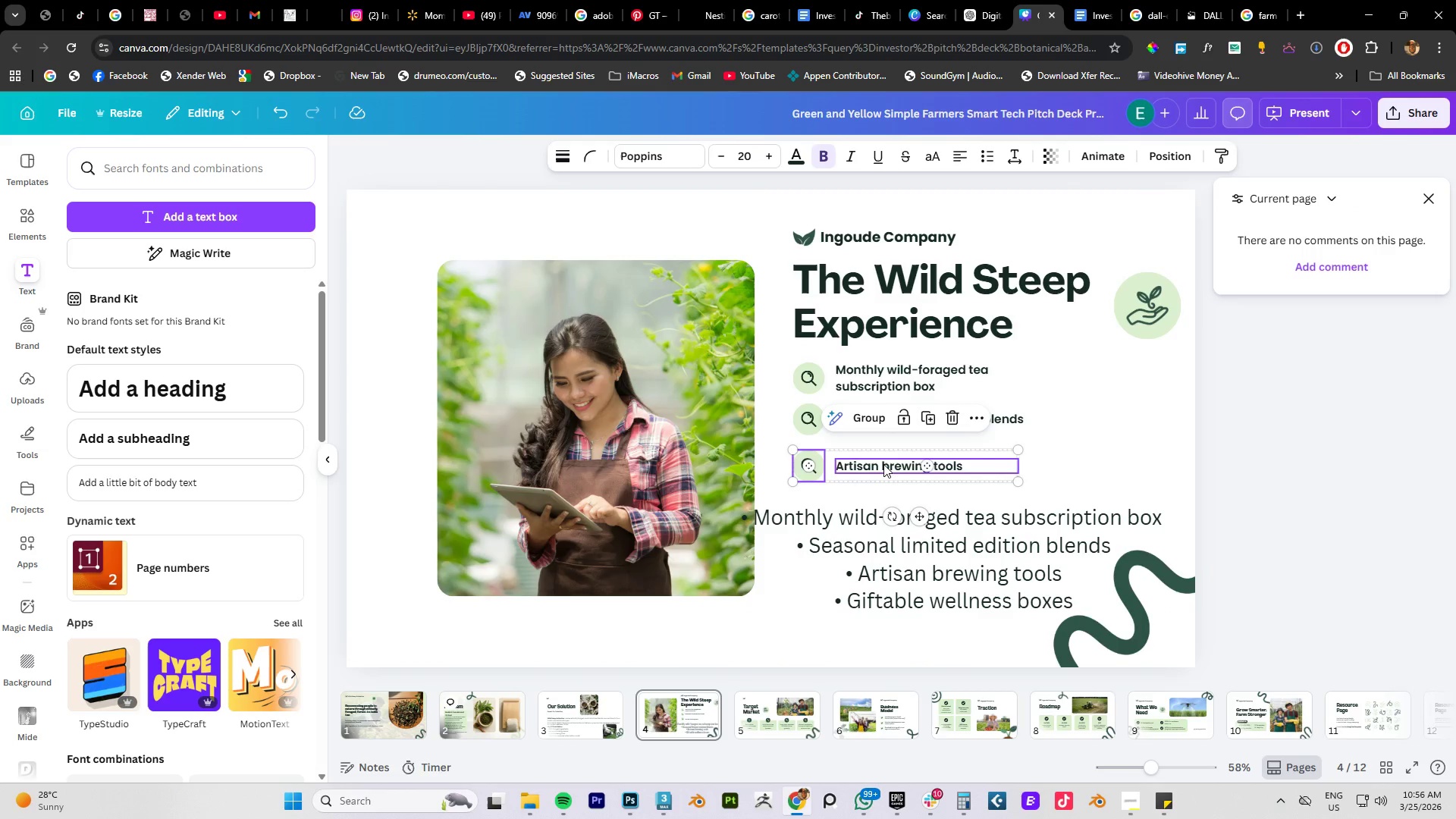 
left_click_drag(start_coordinate=[883, 464], to_coordinate=[887, 459])
 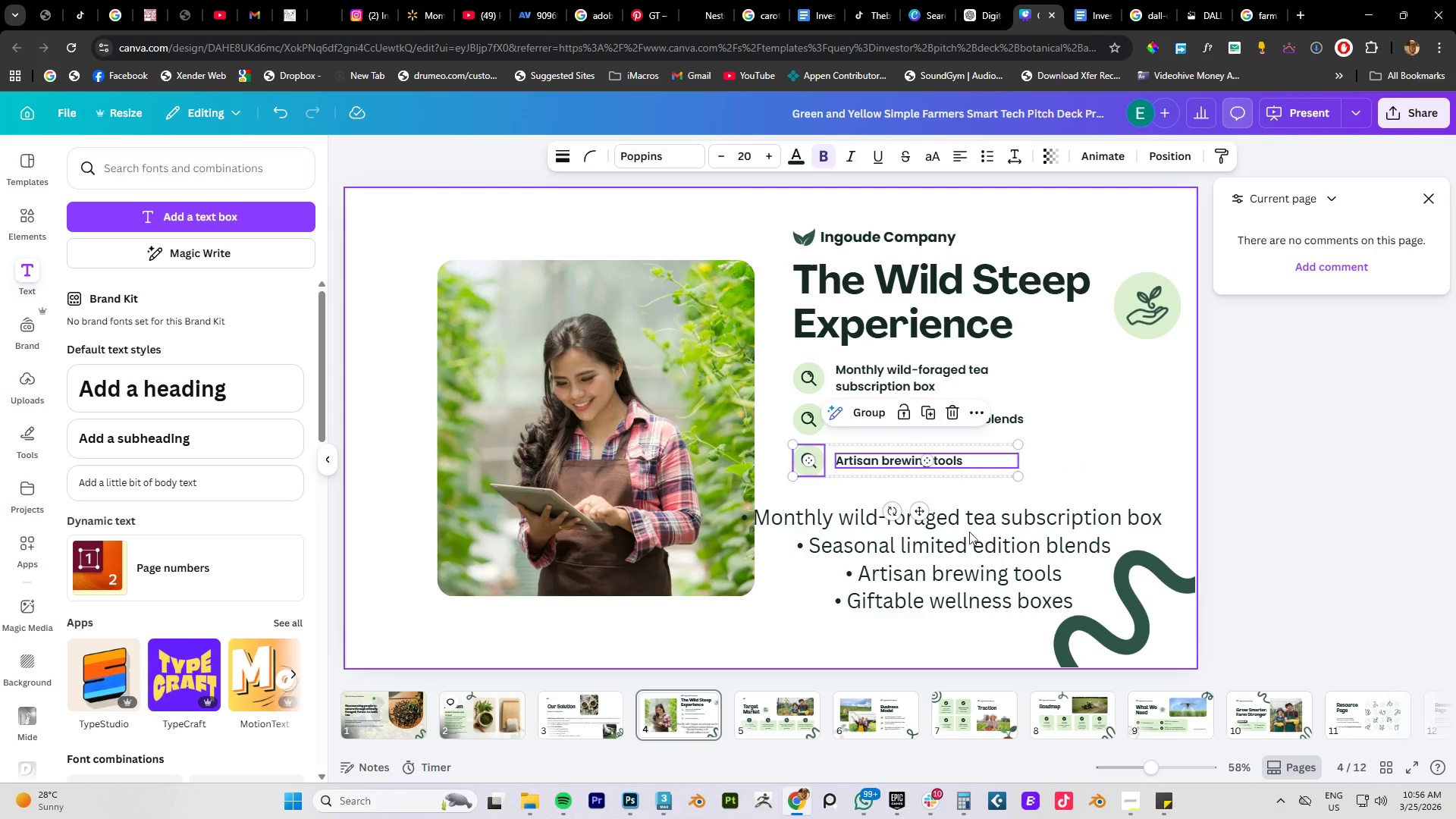 
left_click([904, 591])
 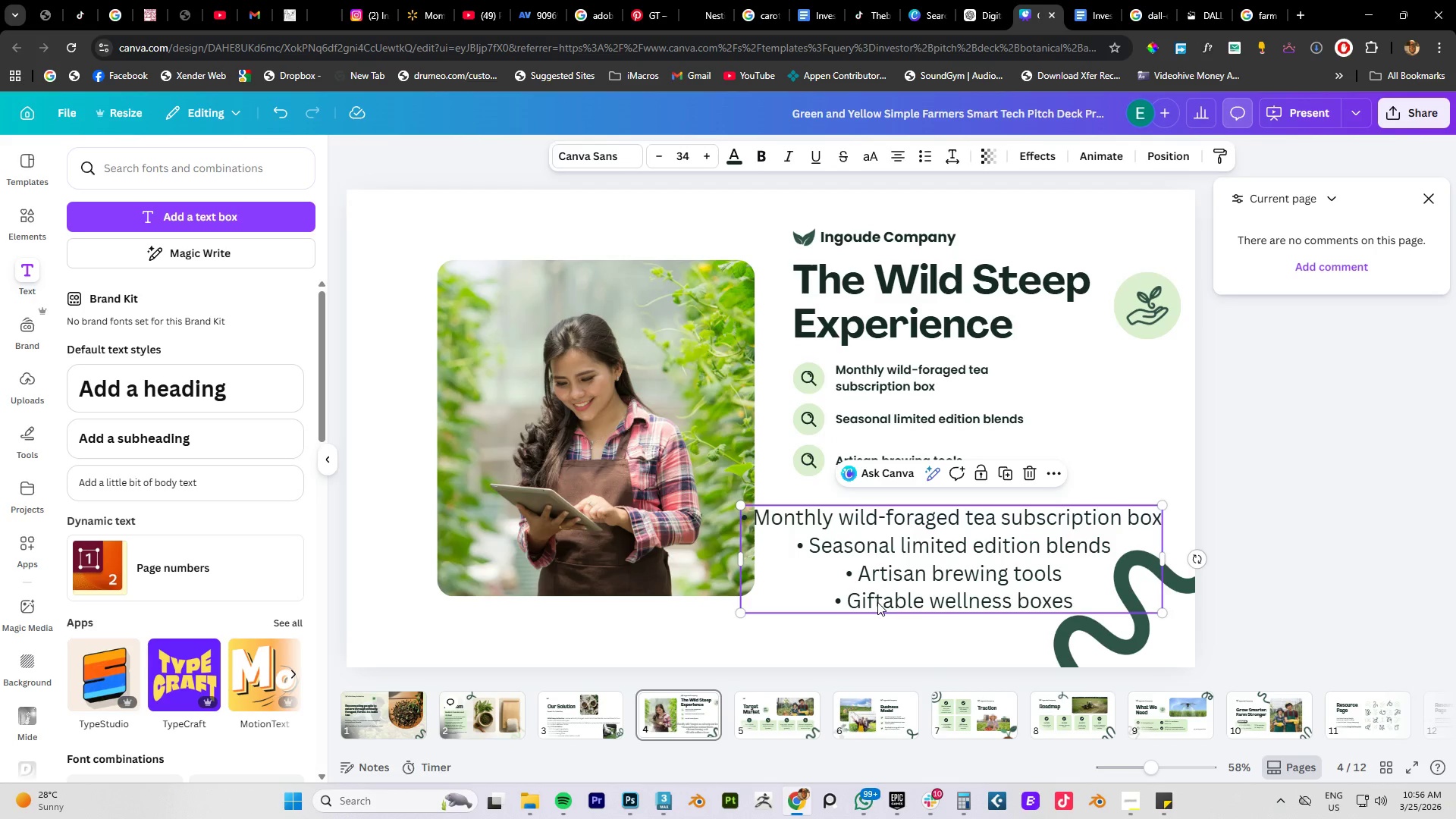 
double_click([877, 602])
 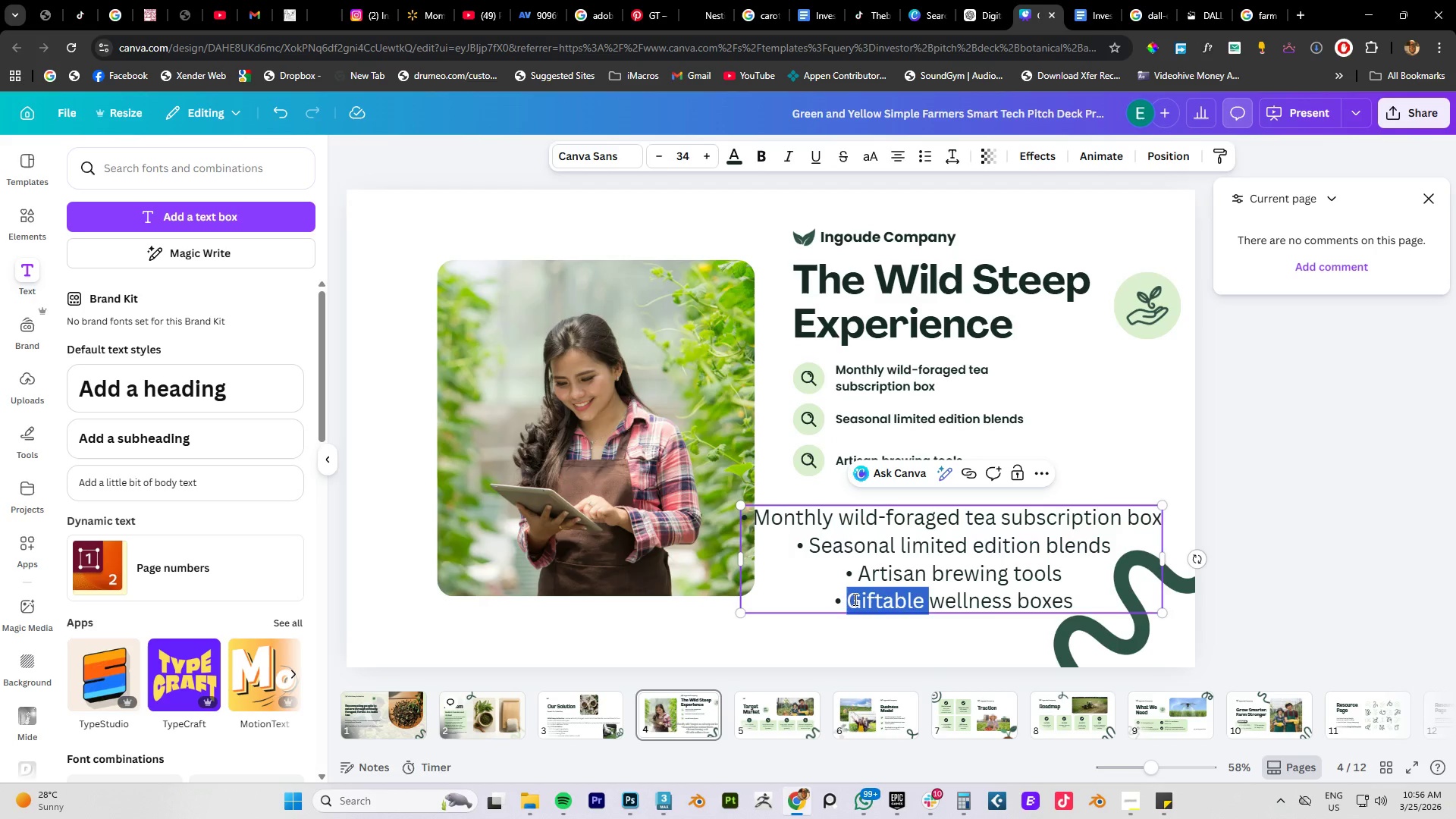 
left_click([846, 598])
 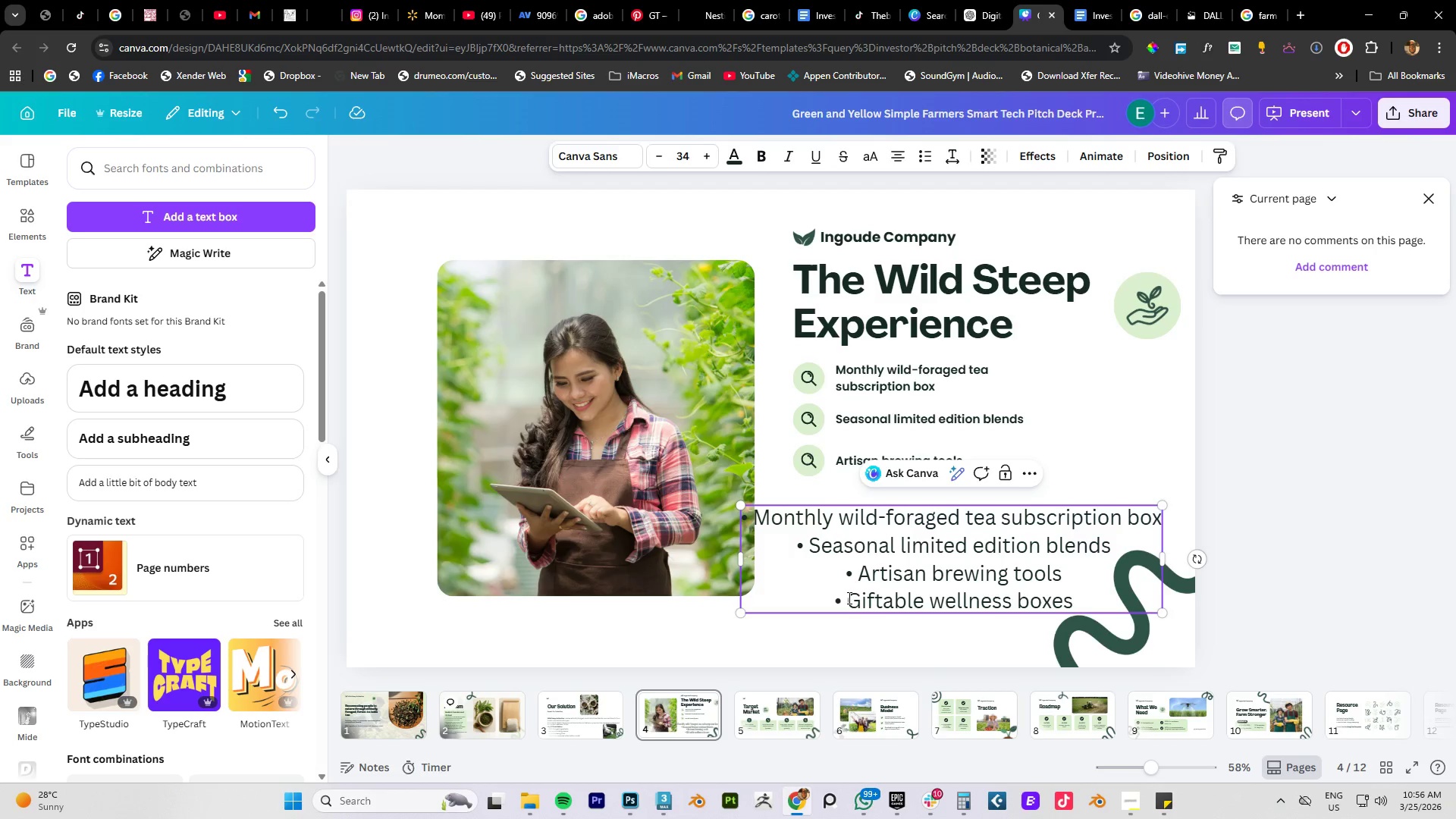 
left_click_drag(start_coordinate=[848, 598], to_coordinate=[1087, 598])
 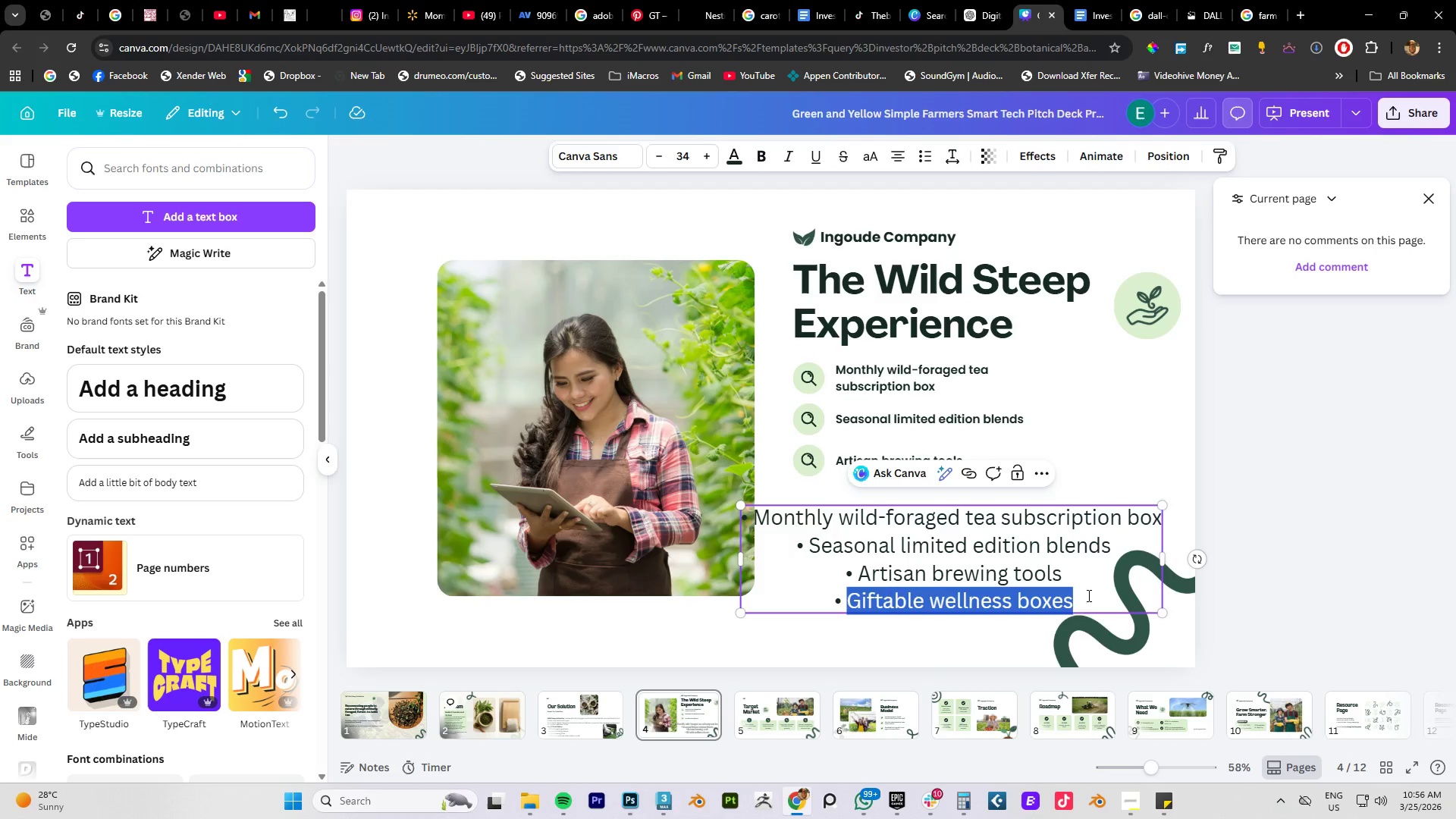 
key(Control+C)
 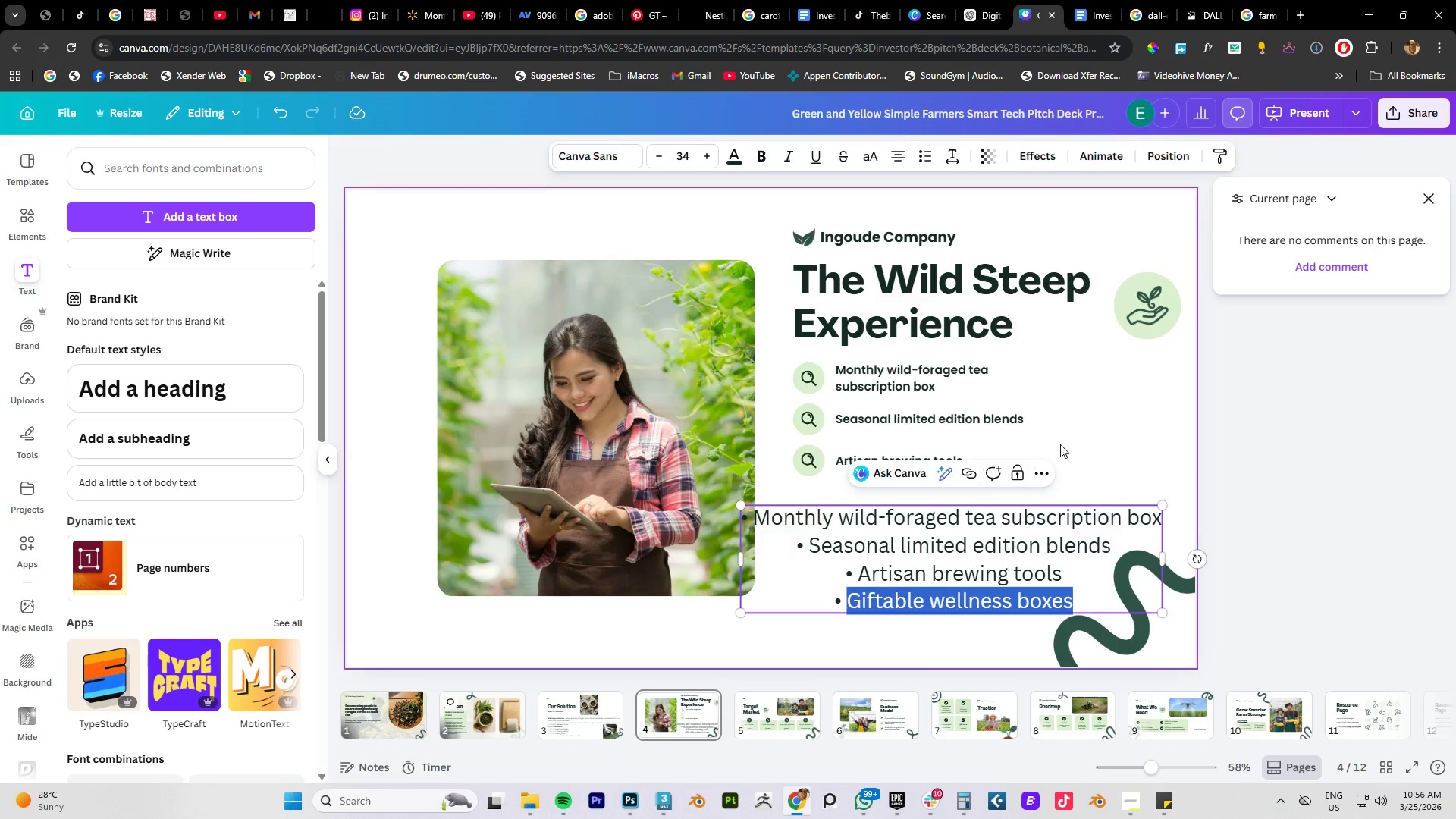 
left_click([1064, 443])
 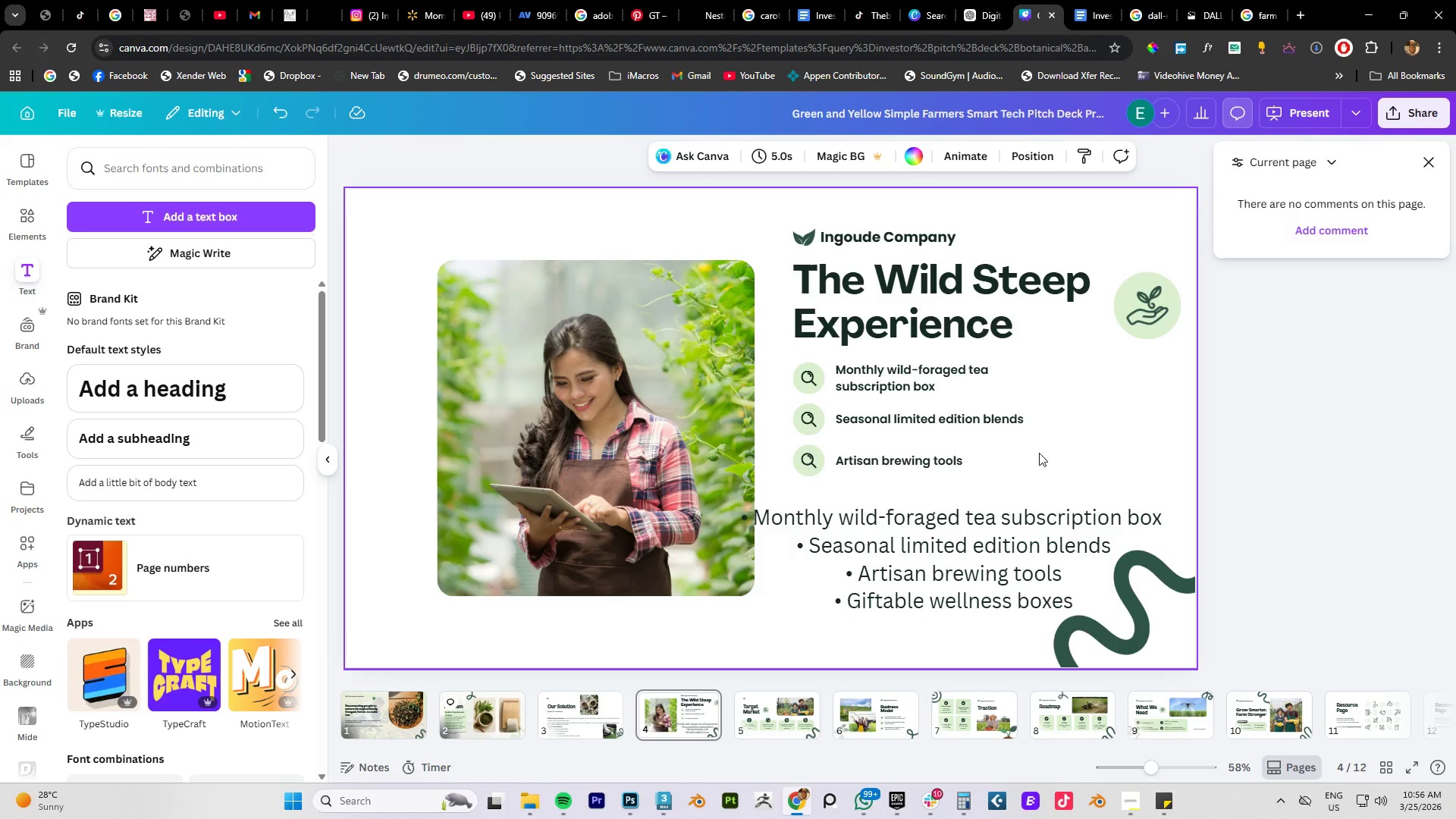 
left_click_drag(start_coordinate=[1012, 459], to_coordinate=[799, 485])
 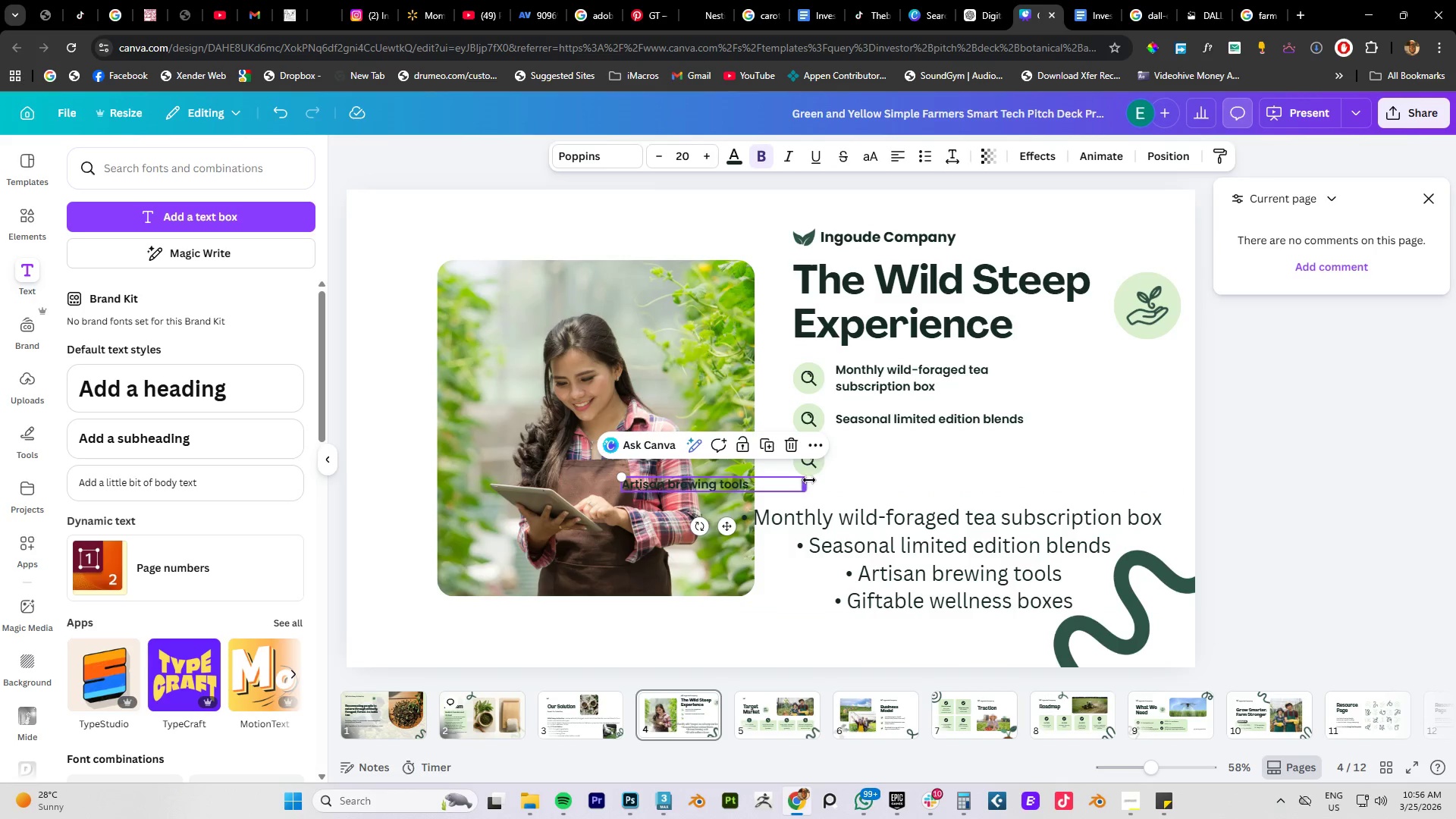 
key(Control+Z)
 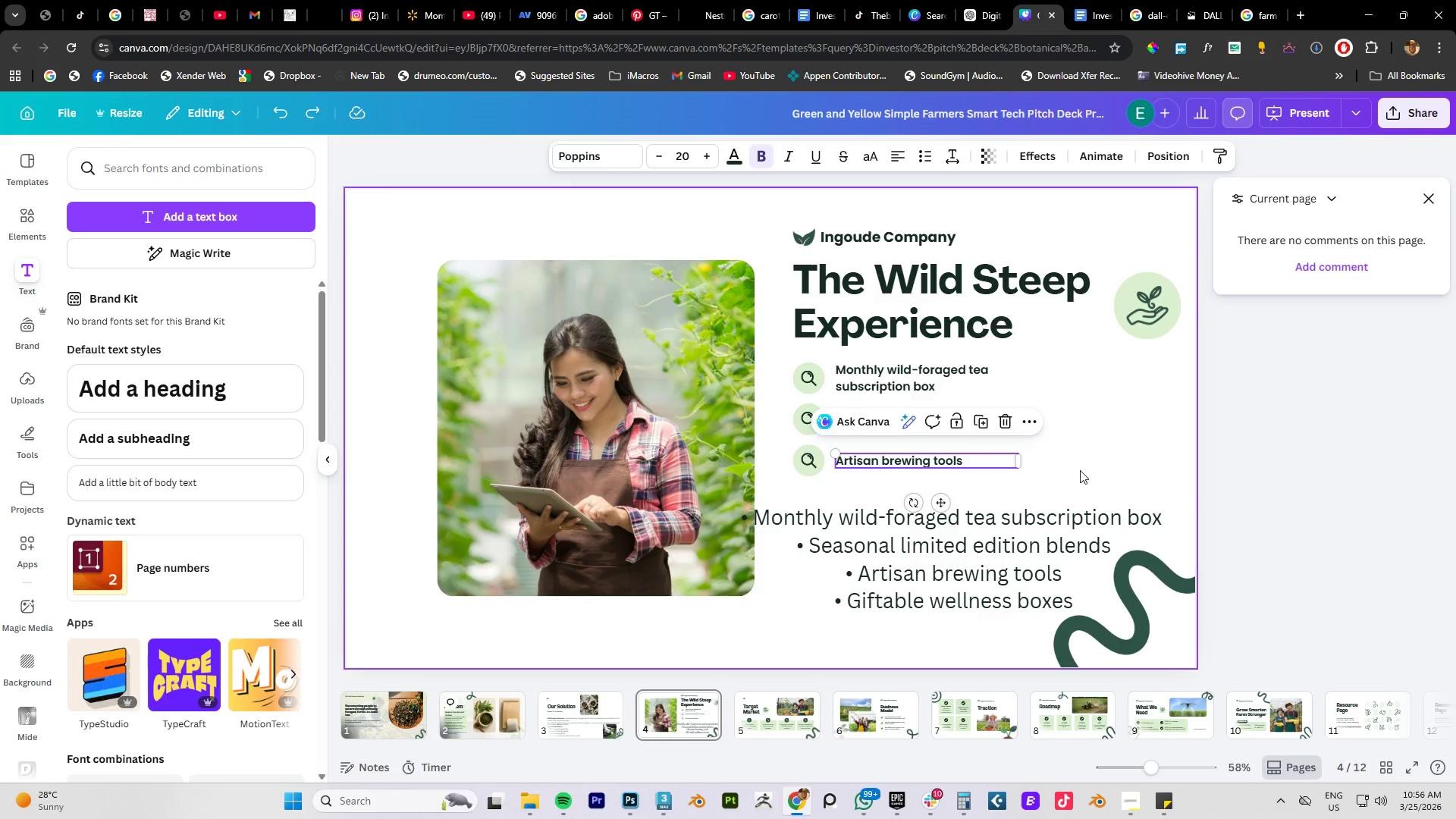 
left_click([1084, 466])
 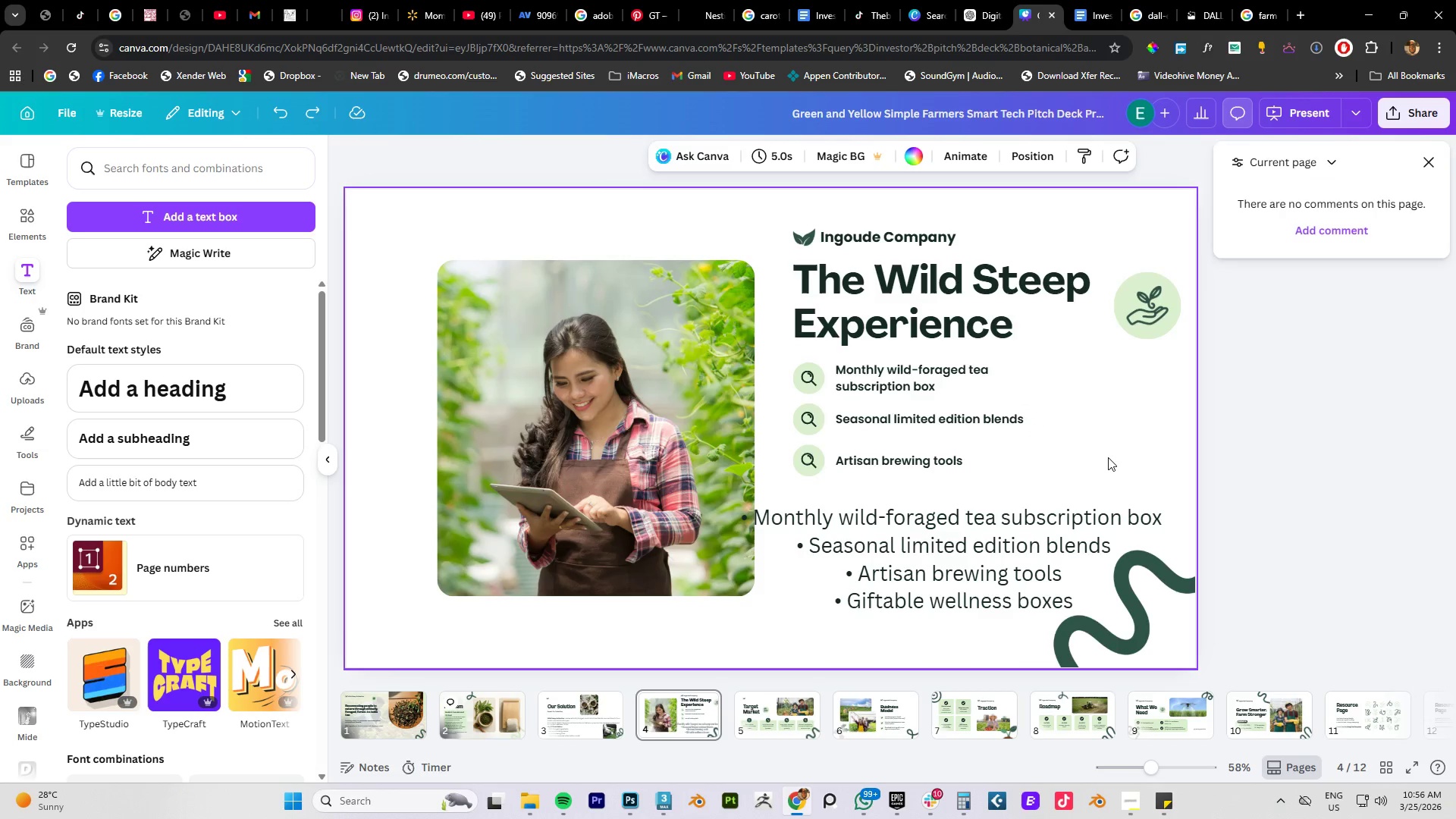 
left_click_drag(start_coordinate=[1108, 457], to_coordinate=[816, 482])
 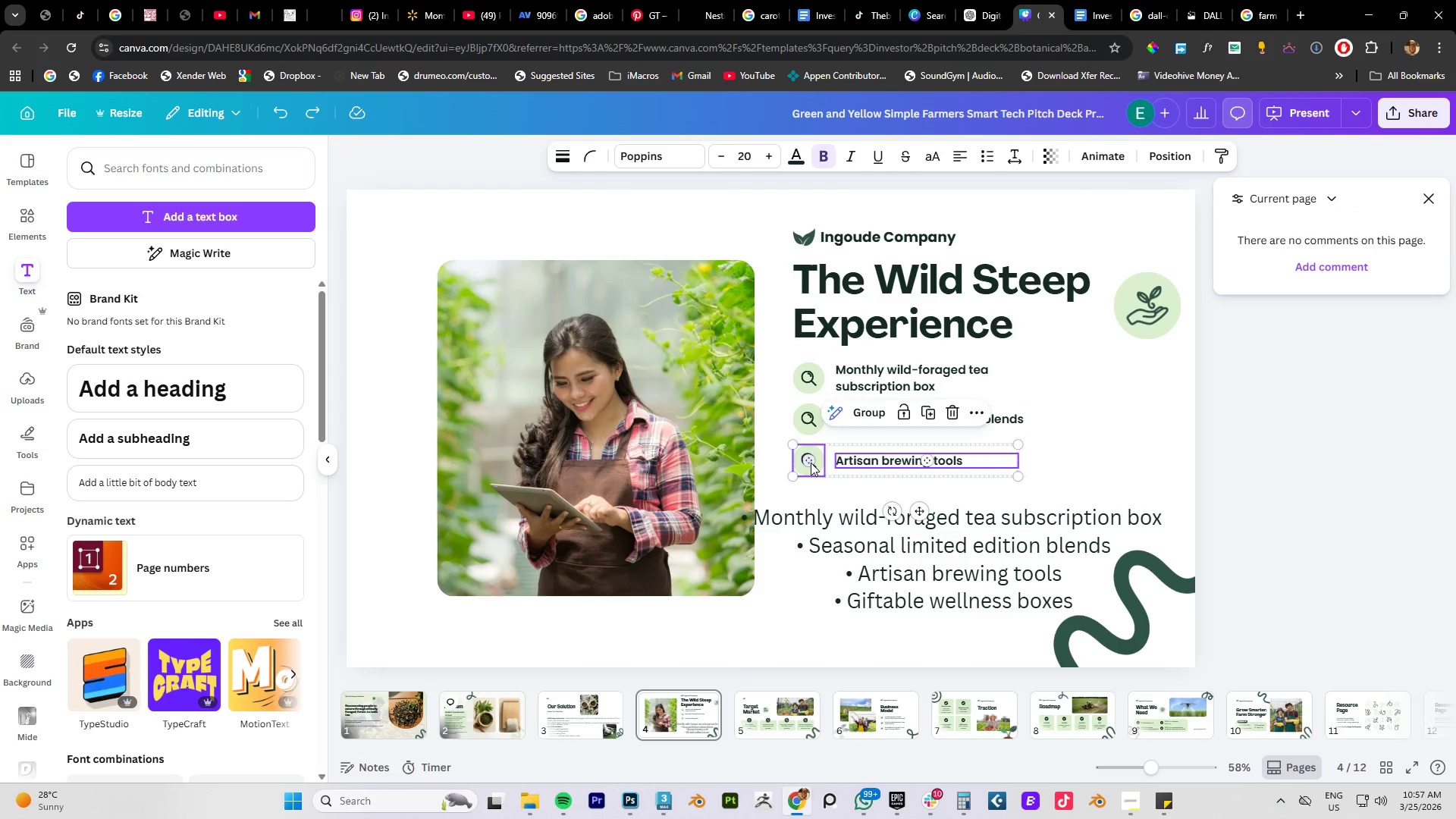 
hold_key(key=AltLeft, duration=1.06)
left_click_drag(start_coordinate=[811, 461], to_coordinate=[813, 491])
 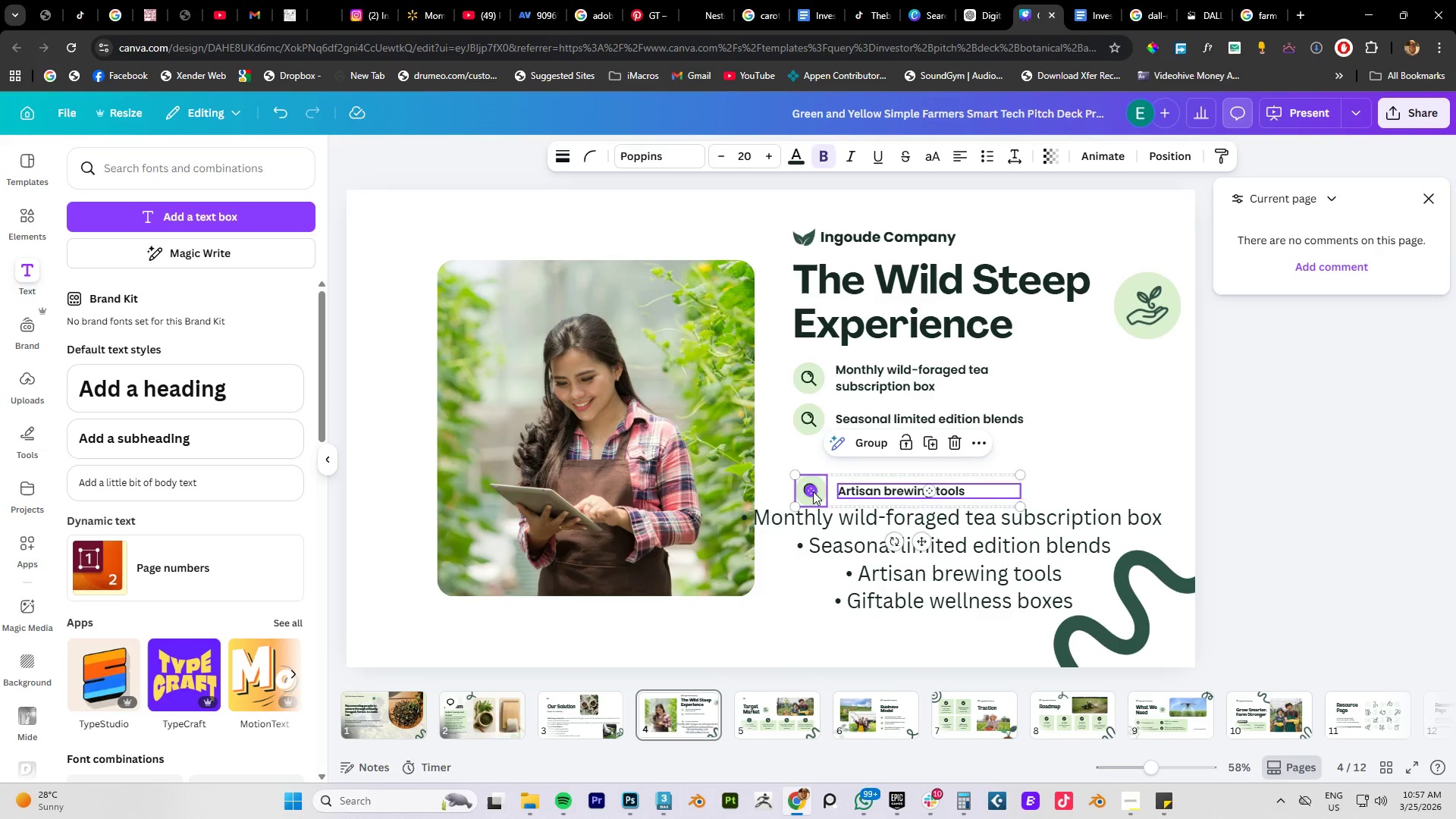 
key(Control+Z)
 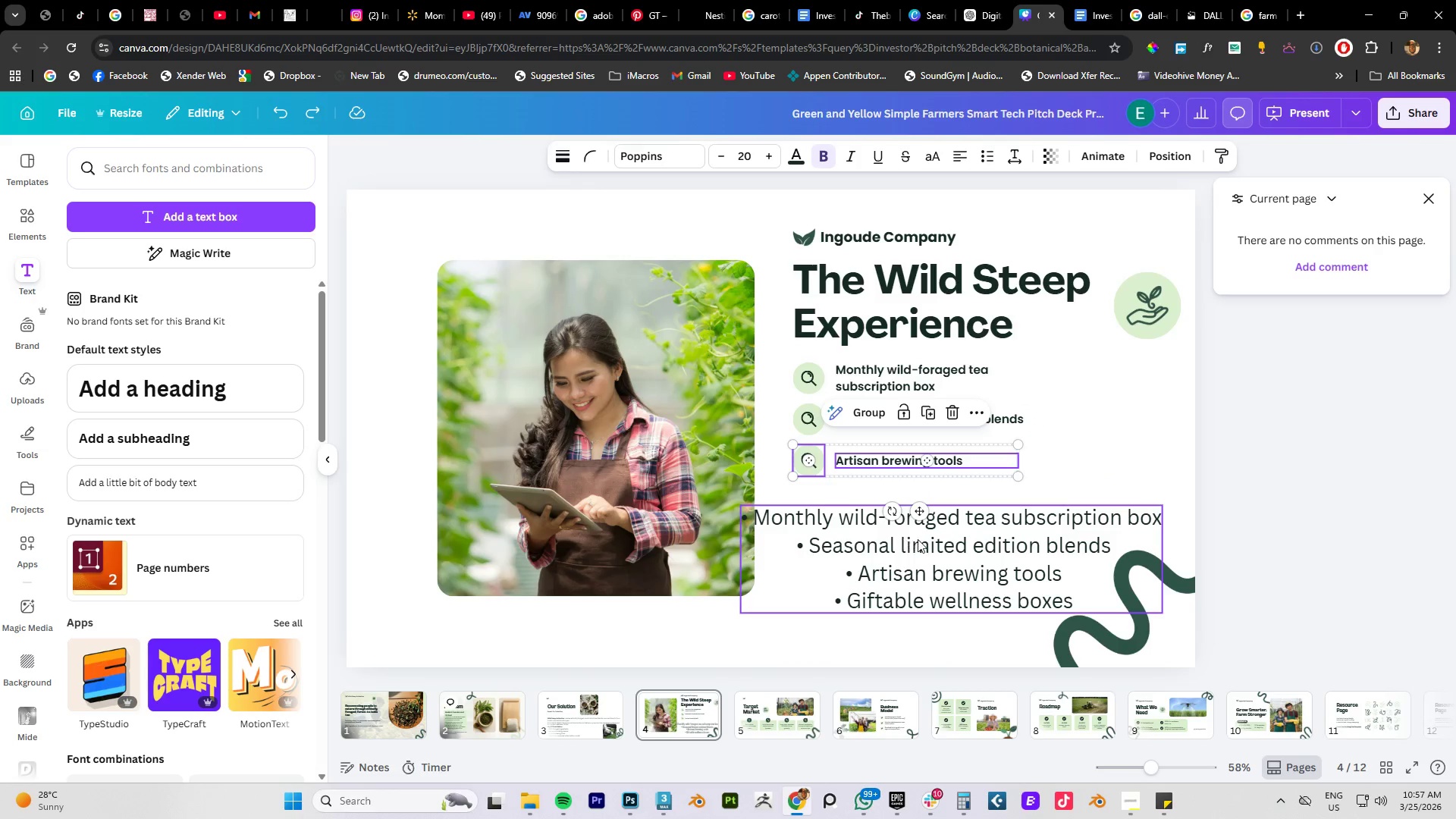 
left_click_drag(start_coordinate=[918, 539], to_coordinate=[698, 585])
 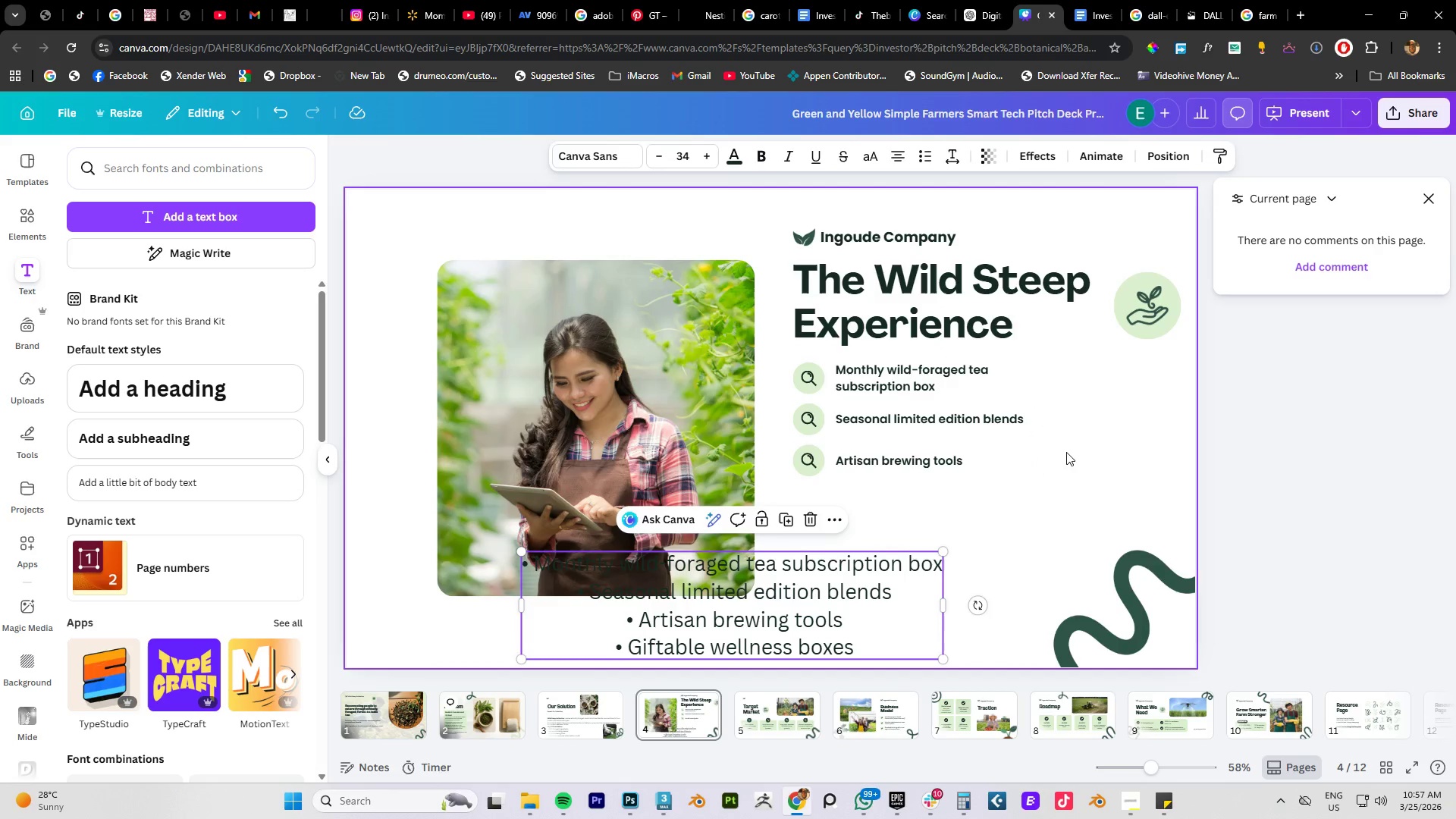 
left_click_drag(start_coordinate=[1068, 452], to_coordinate=[787, 478])
 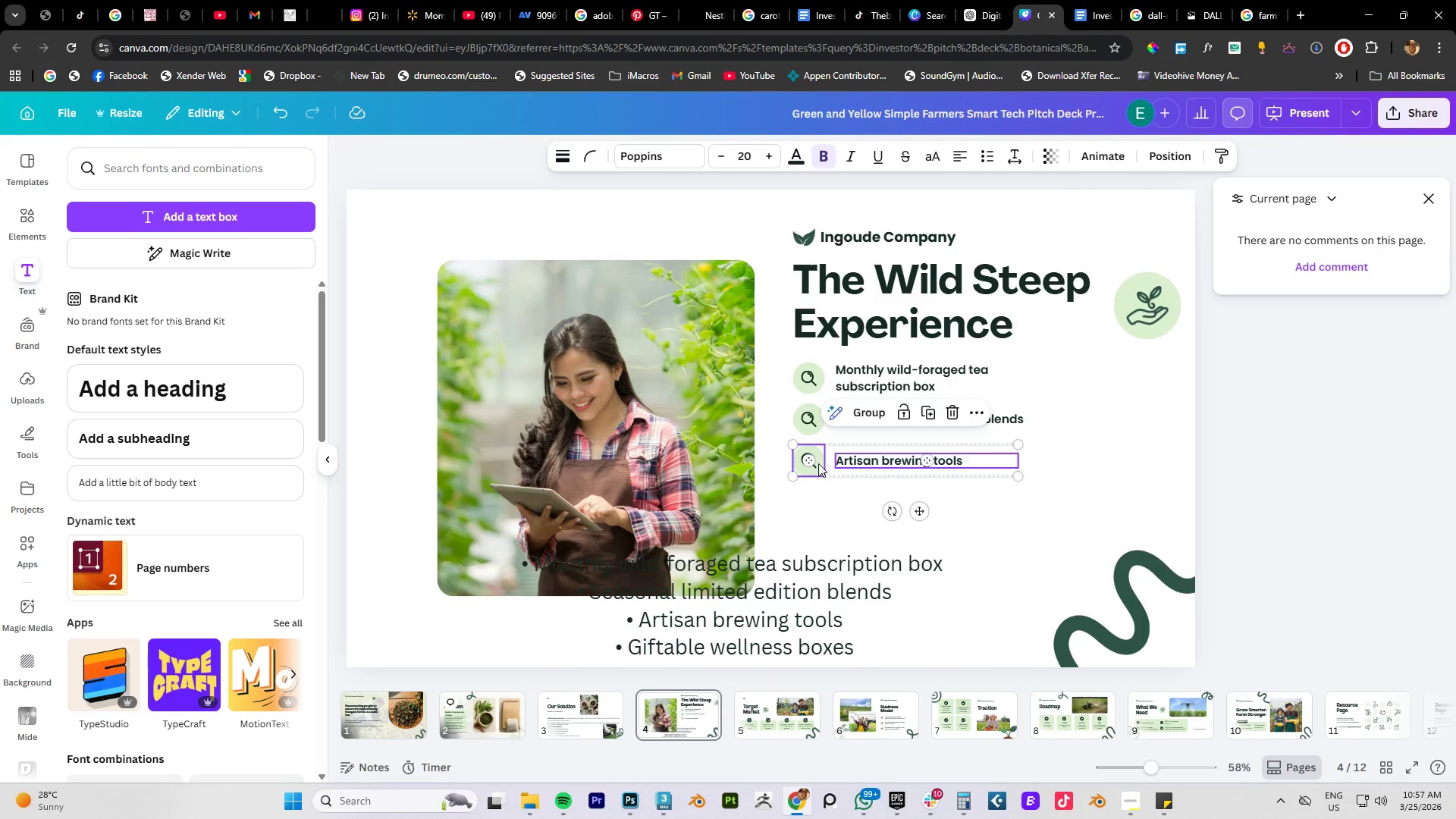 
hold_key(key=AltLeft, duration=1.5)
left_click_drag(start_coordinate=[857, 461], to_coordinate=[854, 504])
 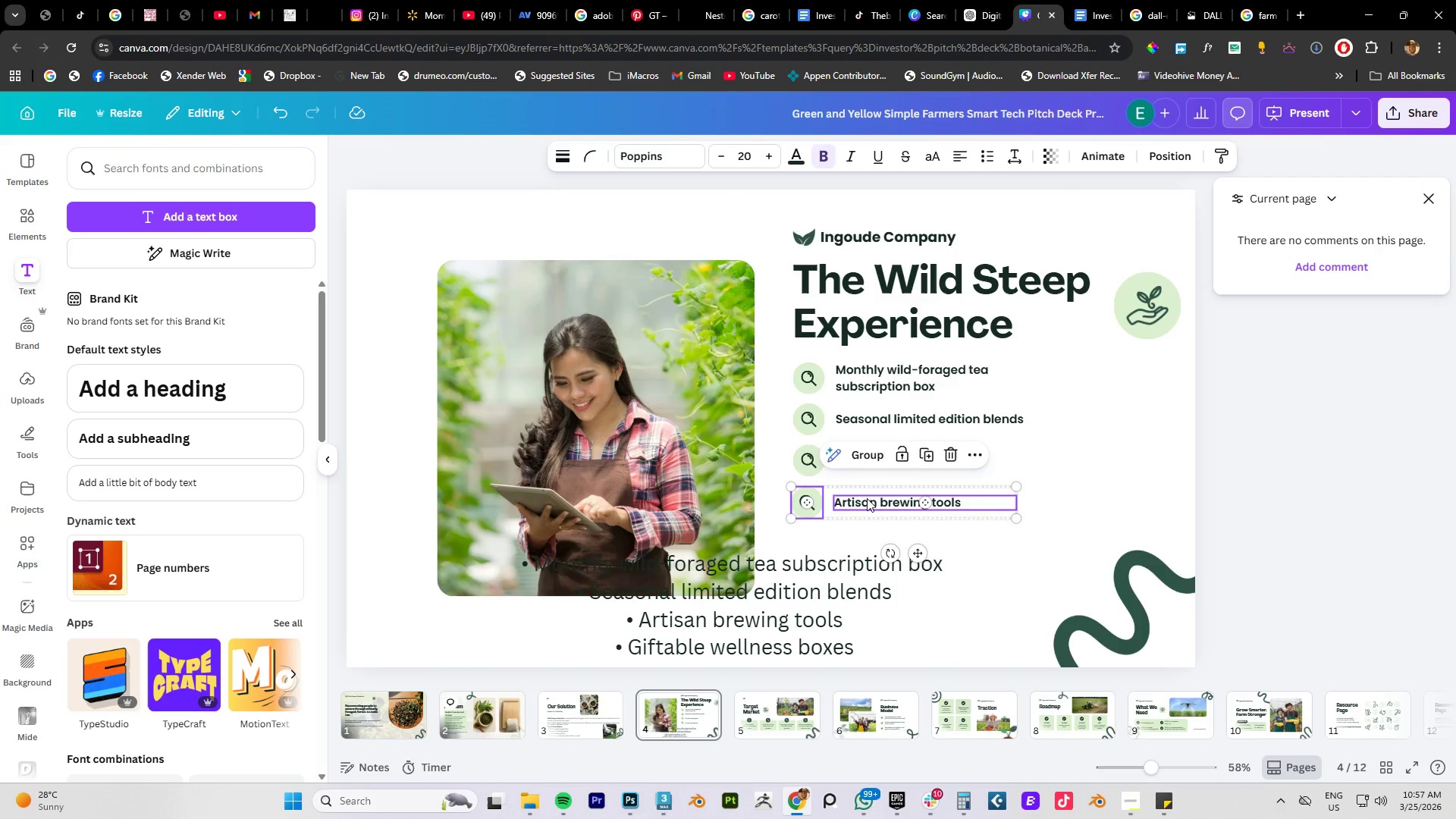 
hold_key(key=AltLeft, duration=0.38)
 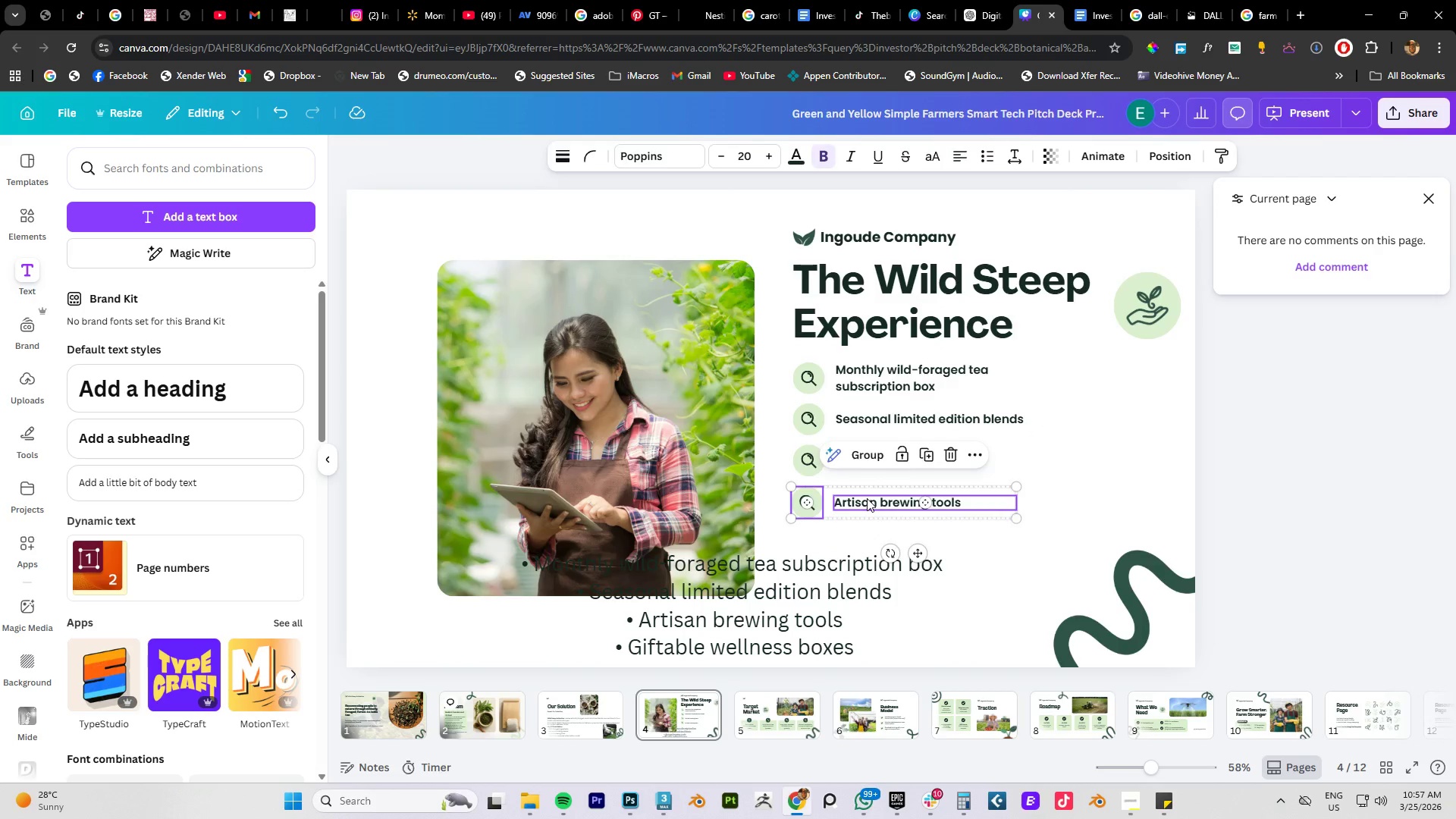 
double_click([867, 498])
 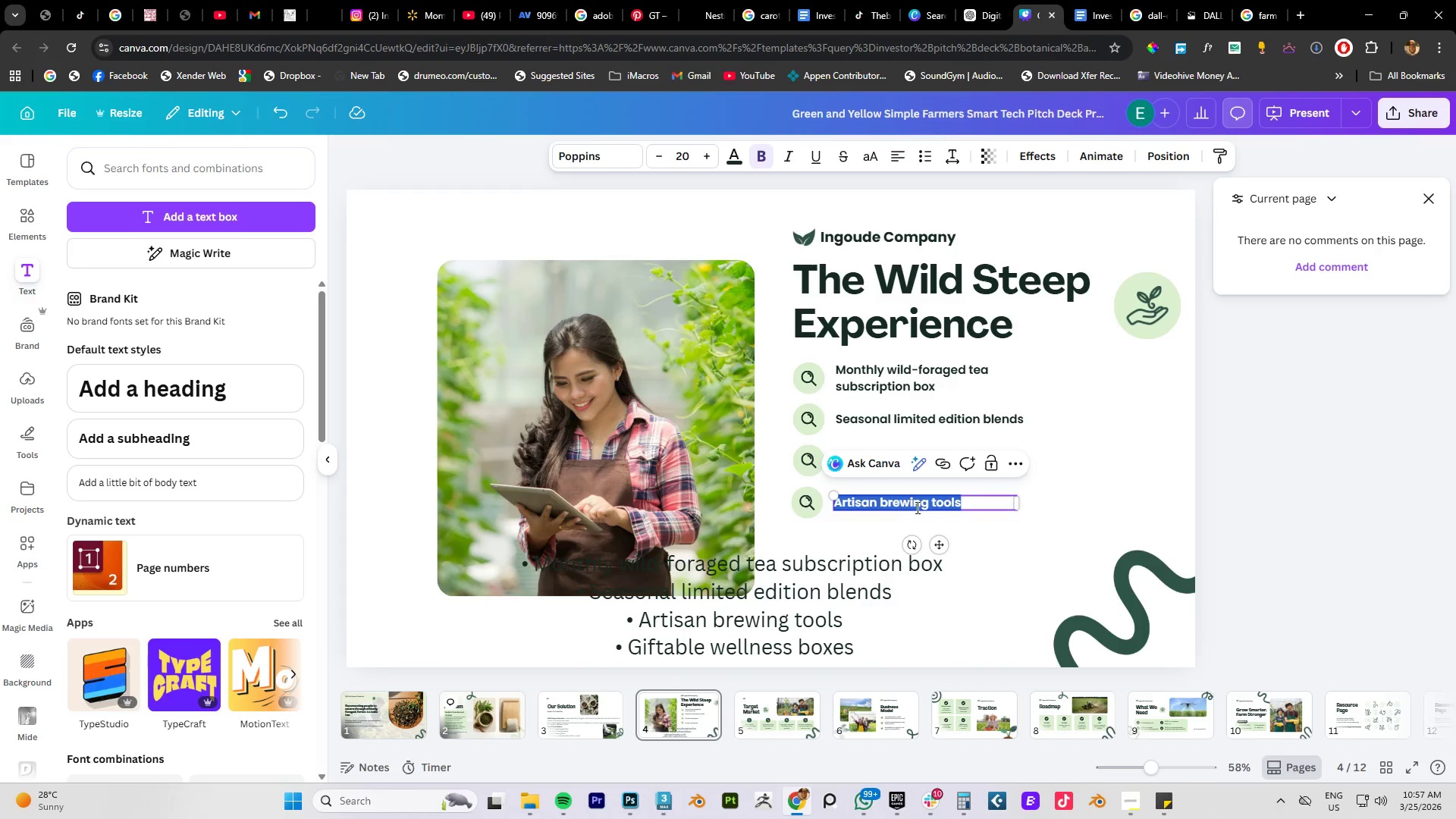 
key(Alt+Control+V)
 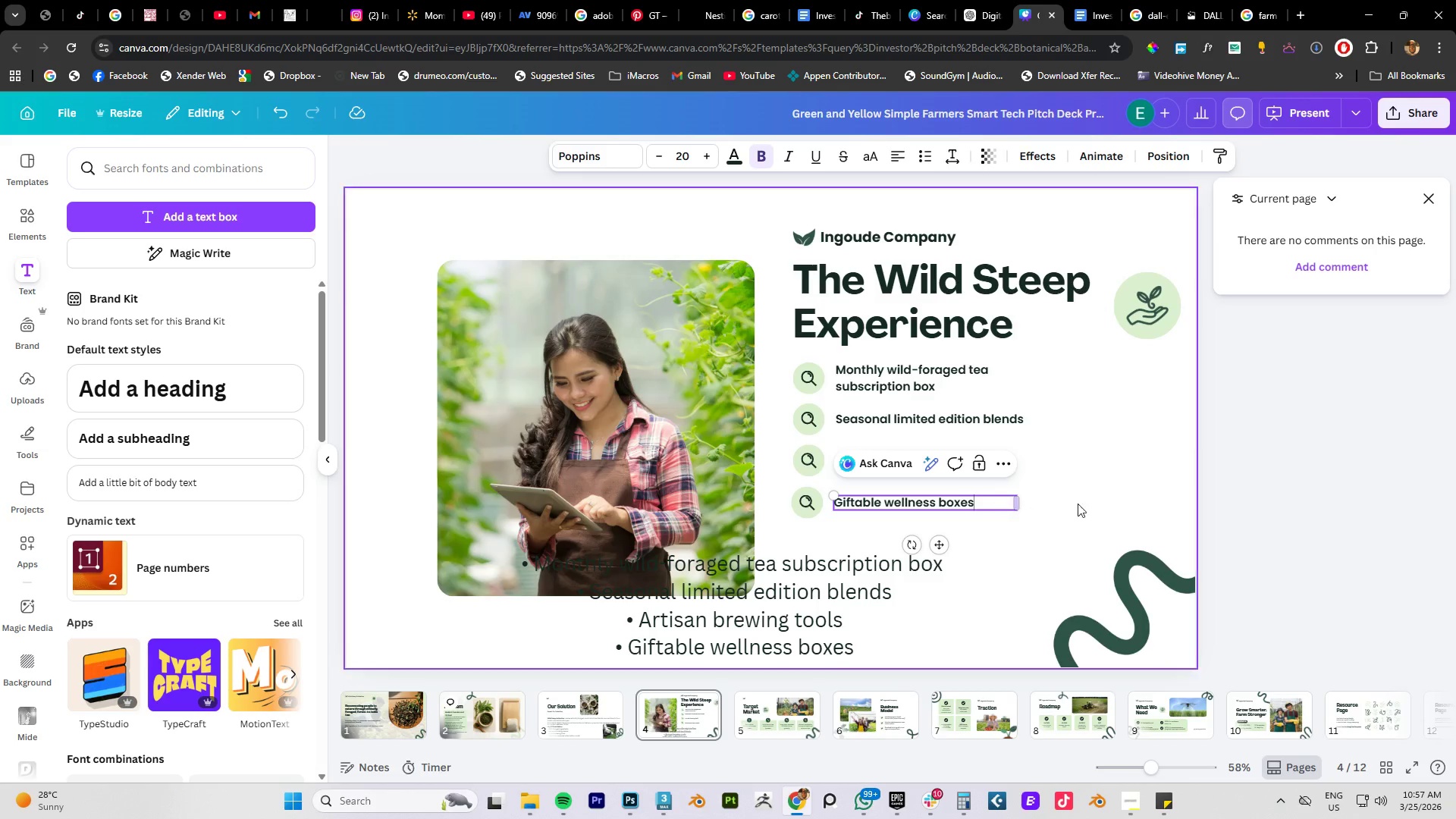 
left_click([1109, 504])
 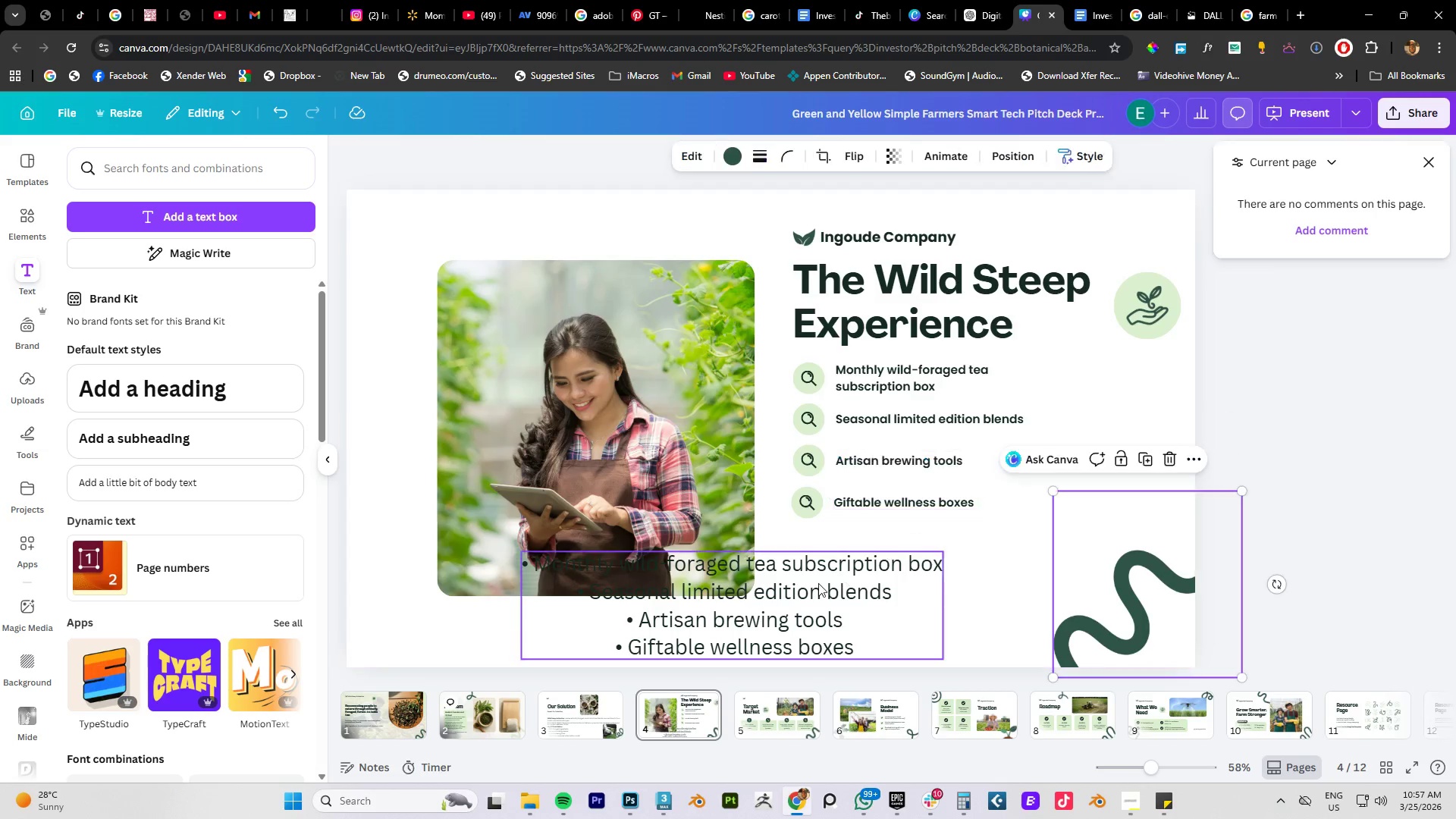 
left_click([816, 584])
 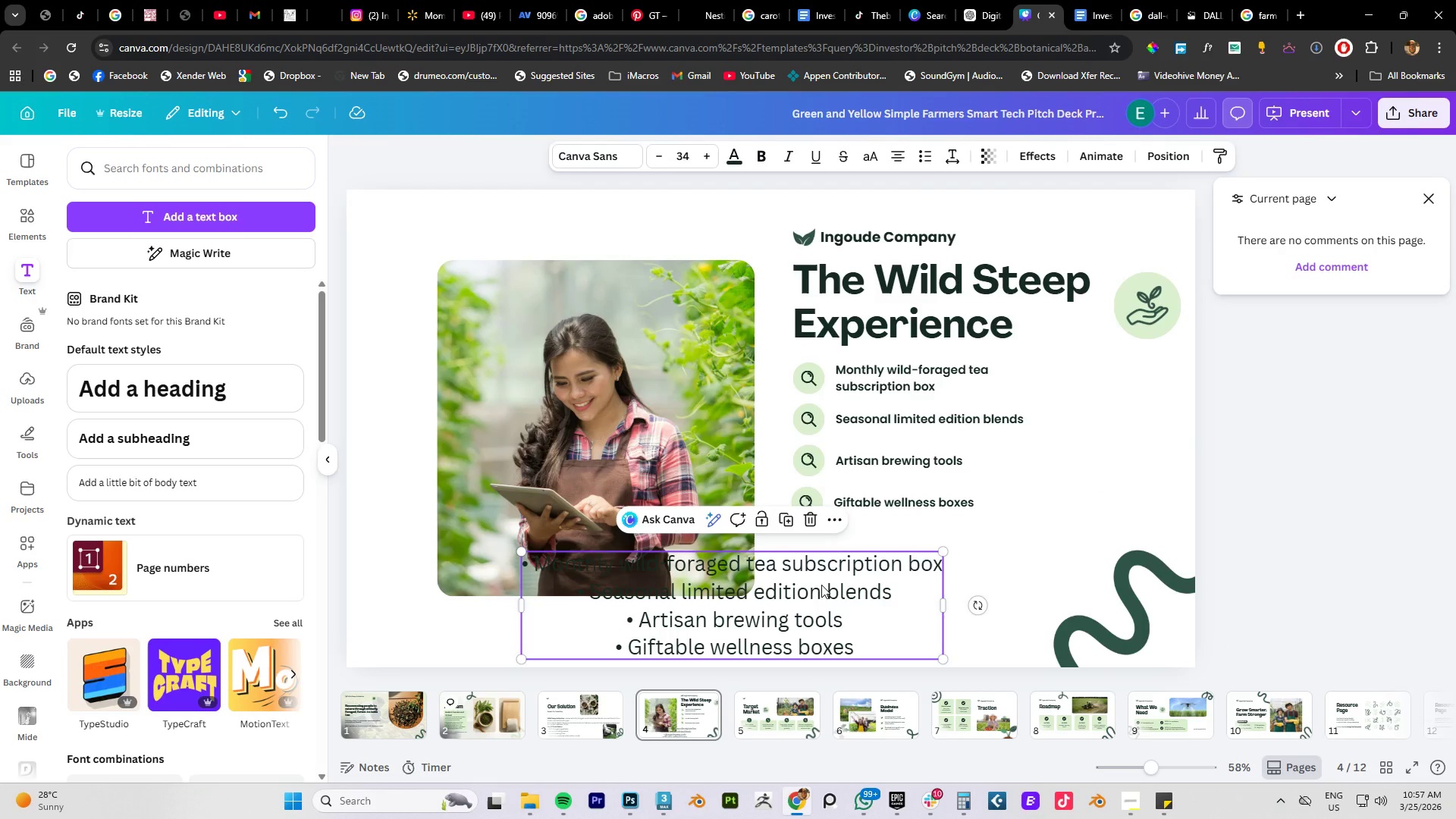 
key(Delete)
 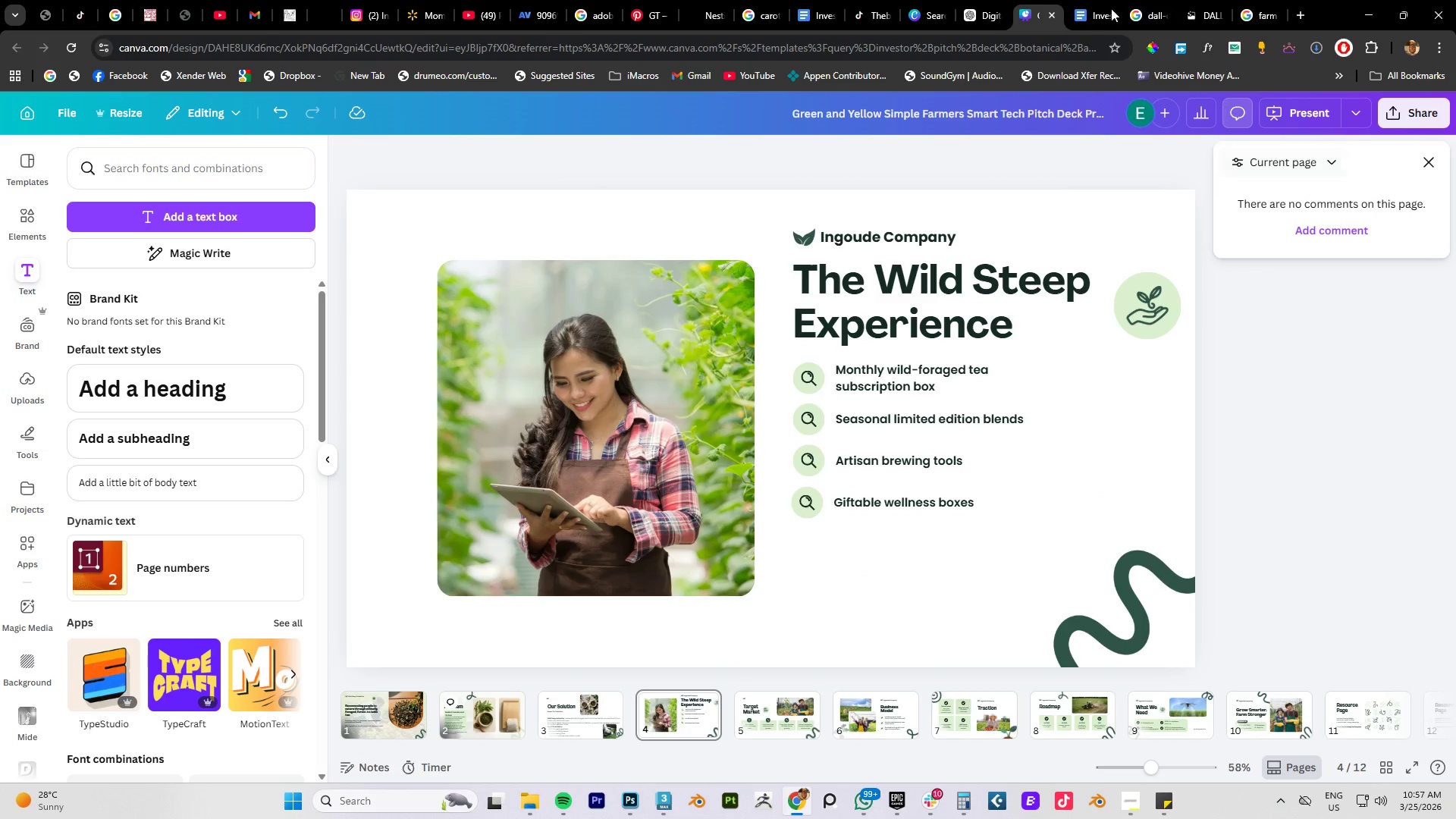 
left_click([1205, 15])
 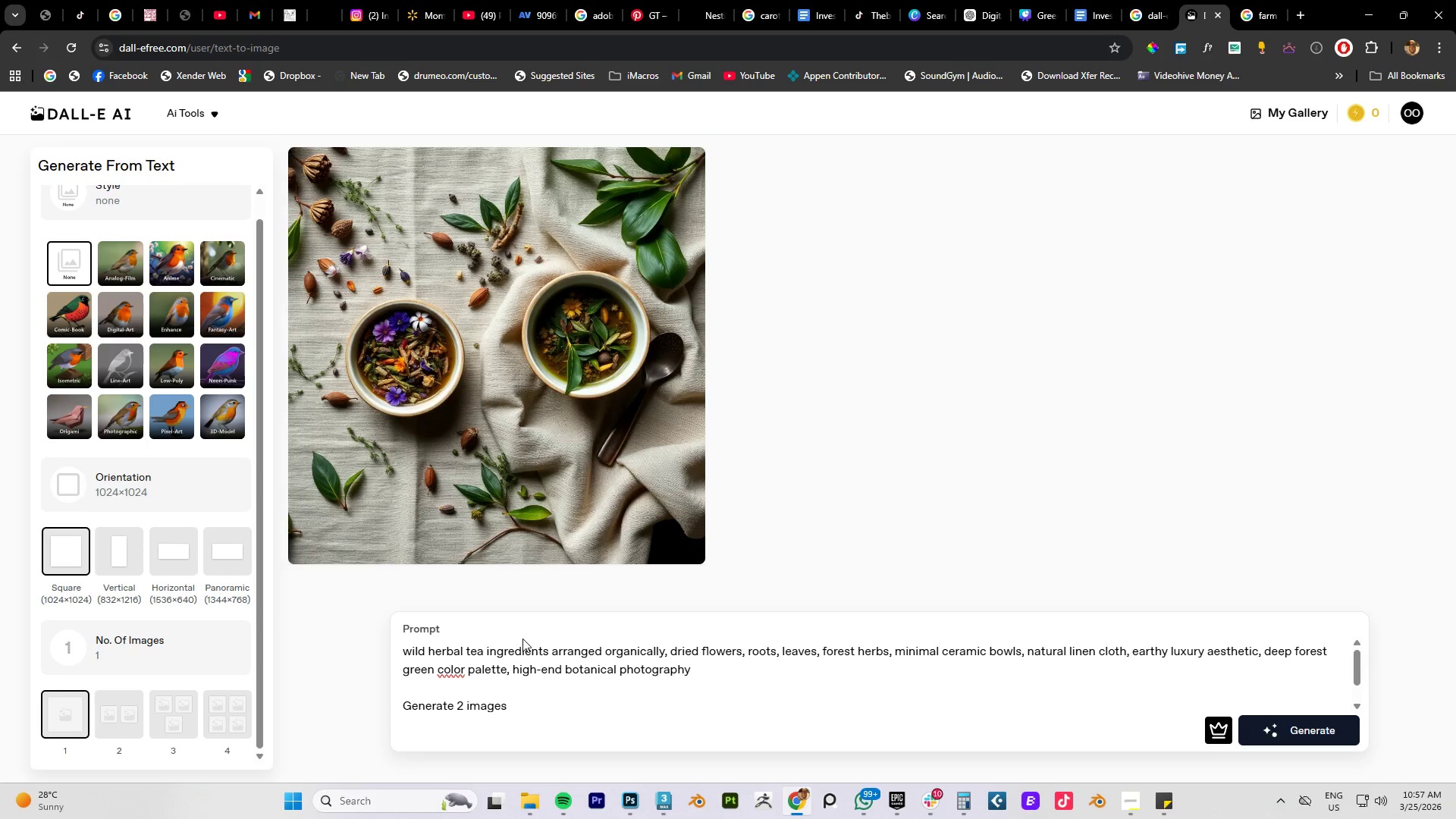 
left_click([540, 720])
 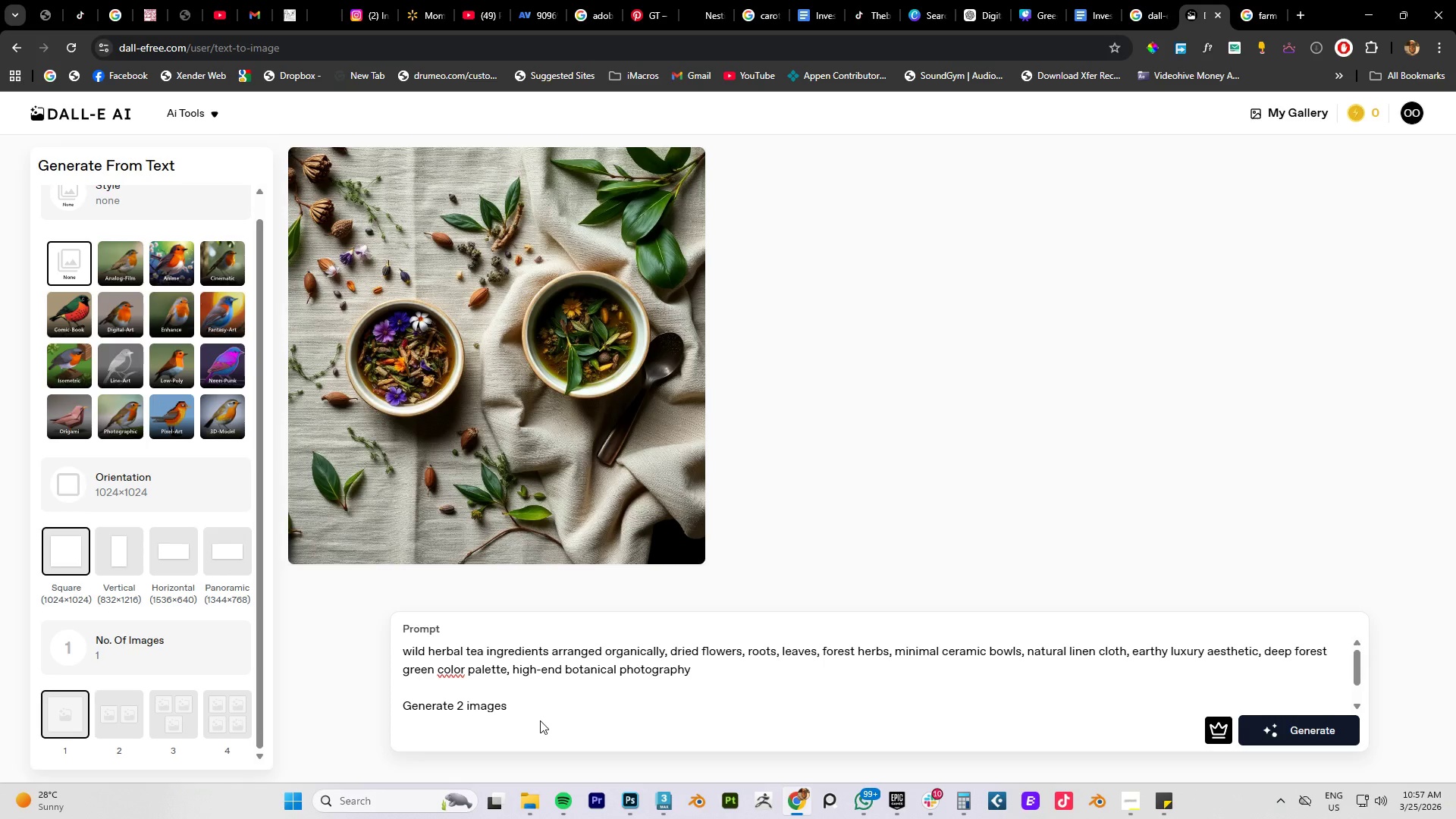 
key(Control+A)
 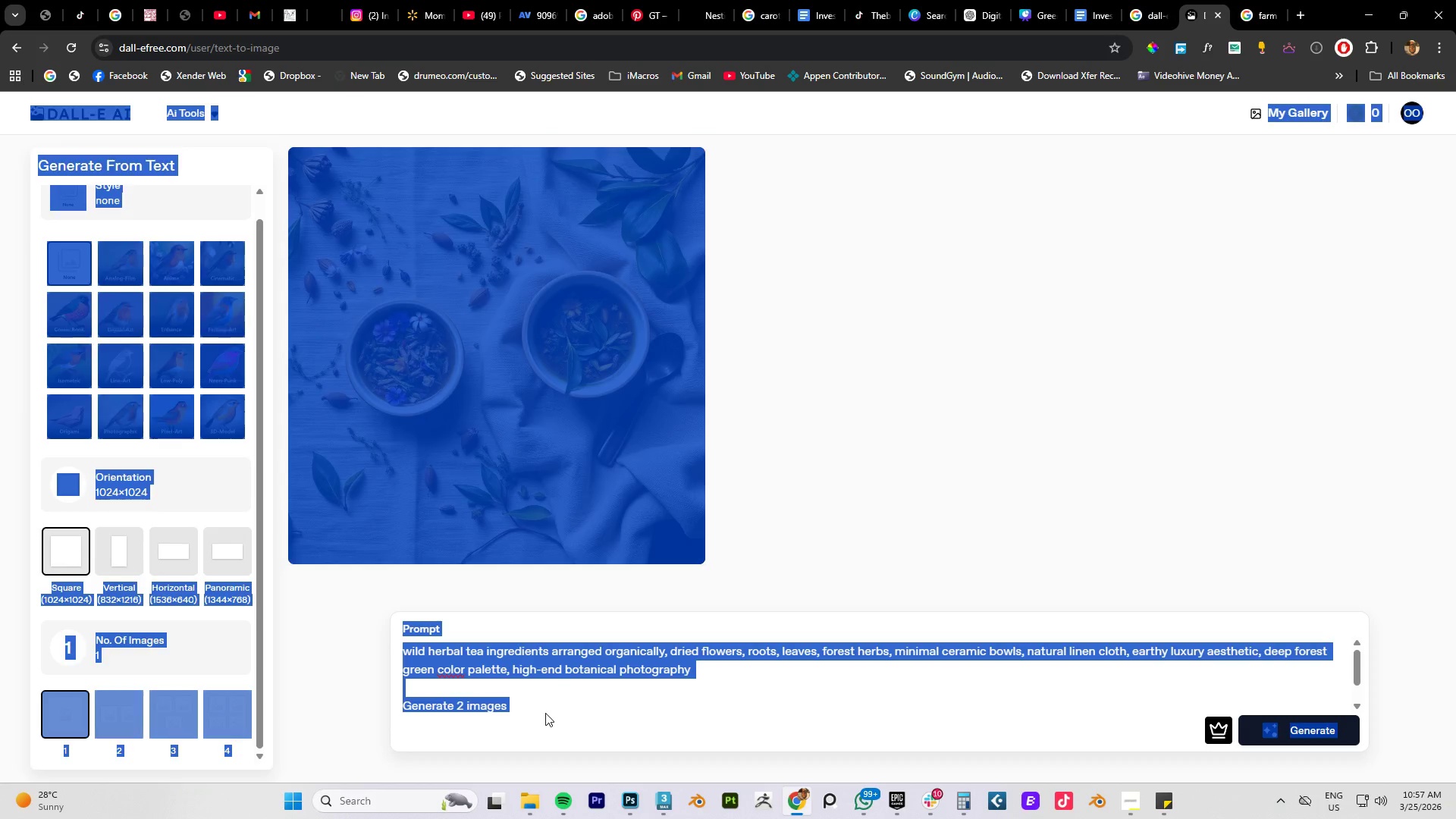 
double_click([545, 713])
 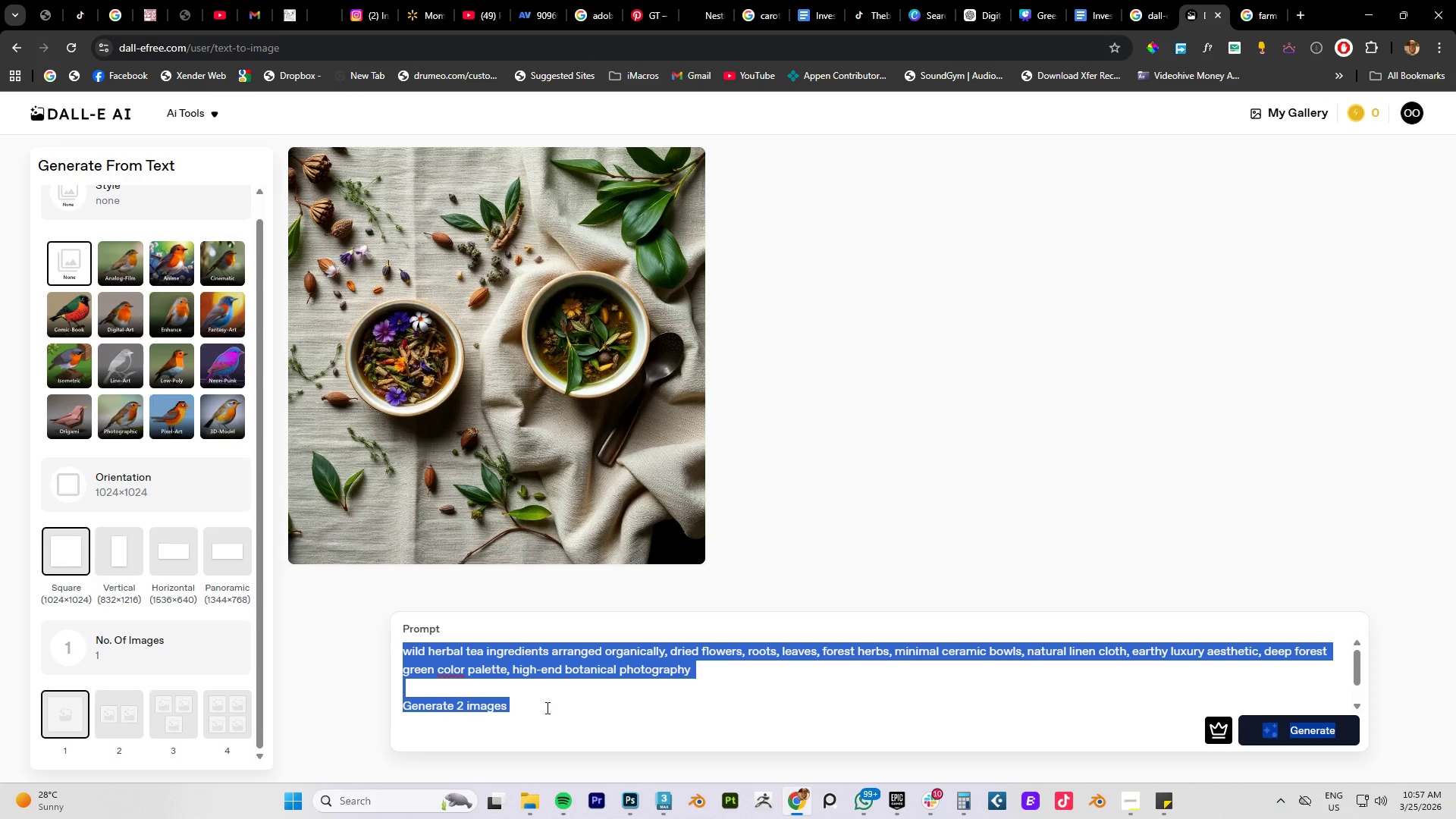 
hold_key(key=ControlLeft, duration=0.36)
 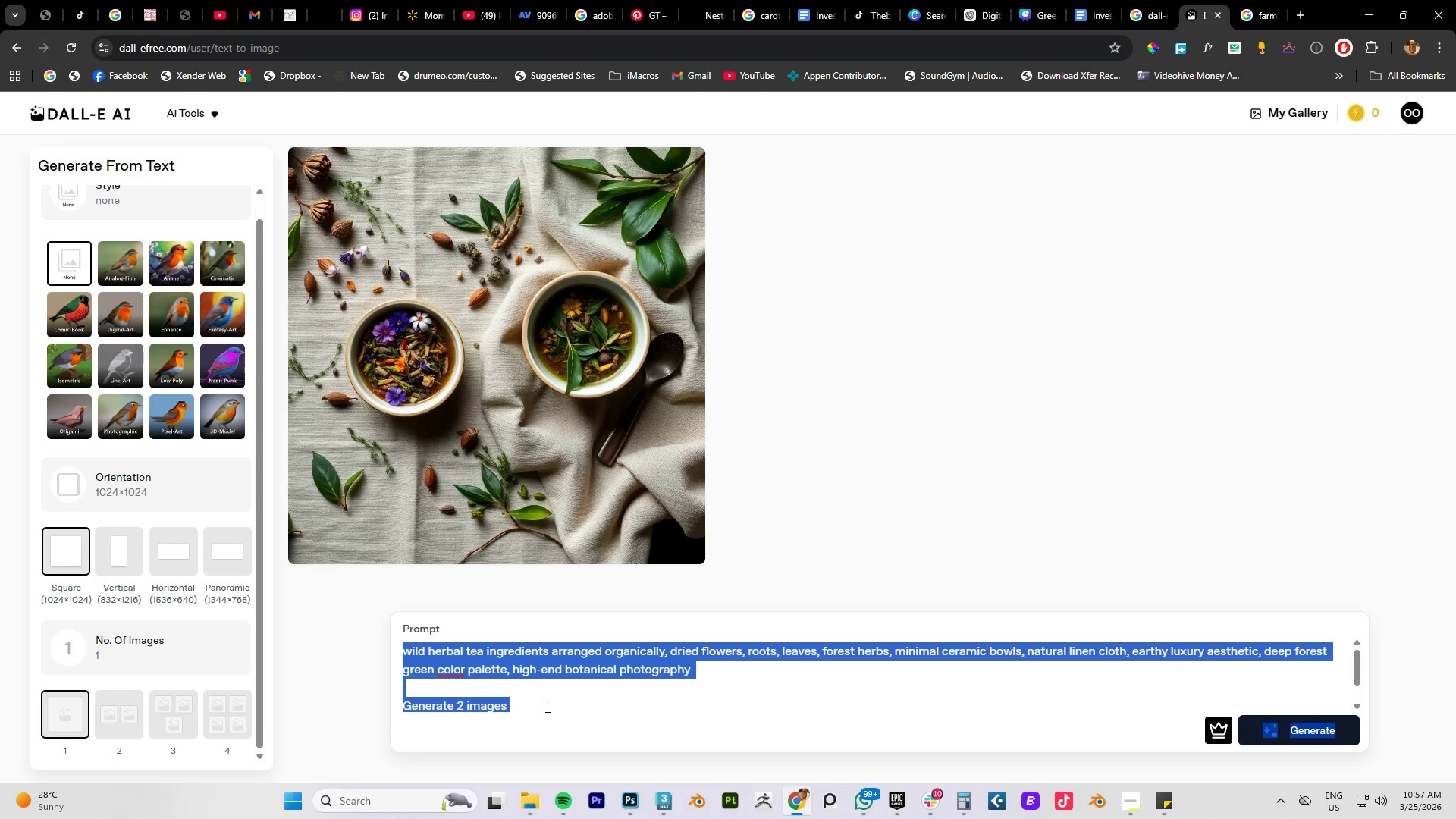 
key(Delete)
 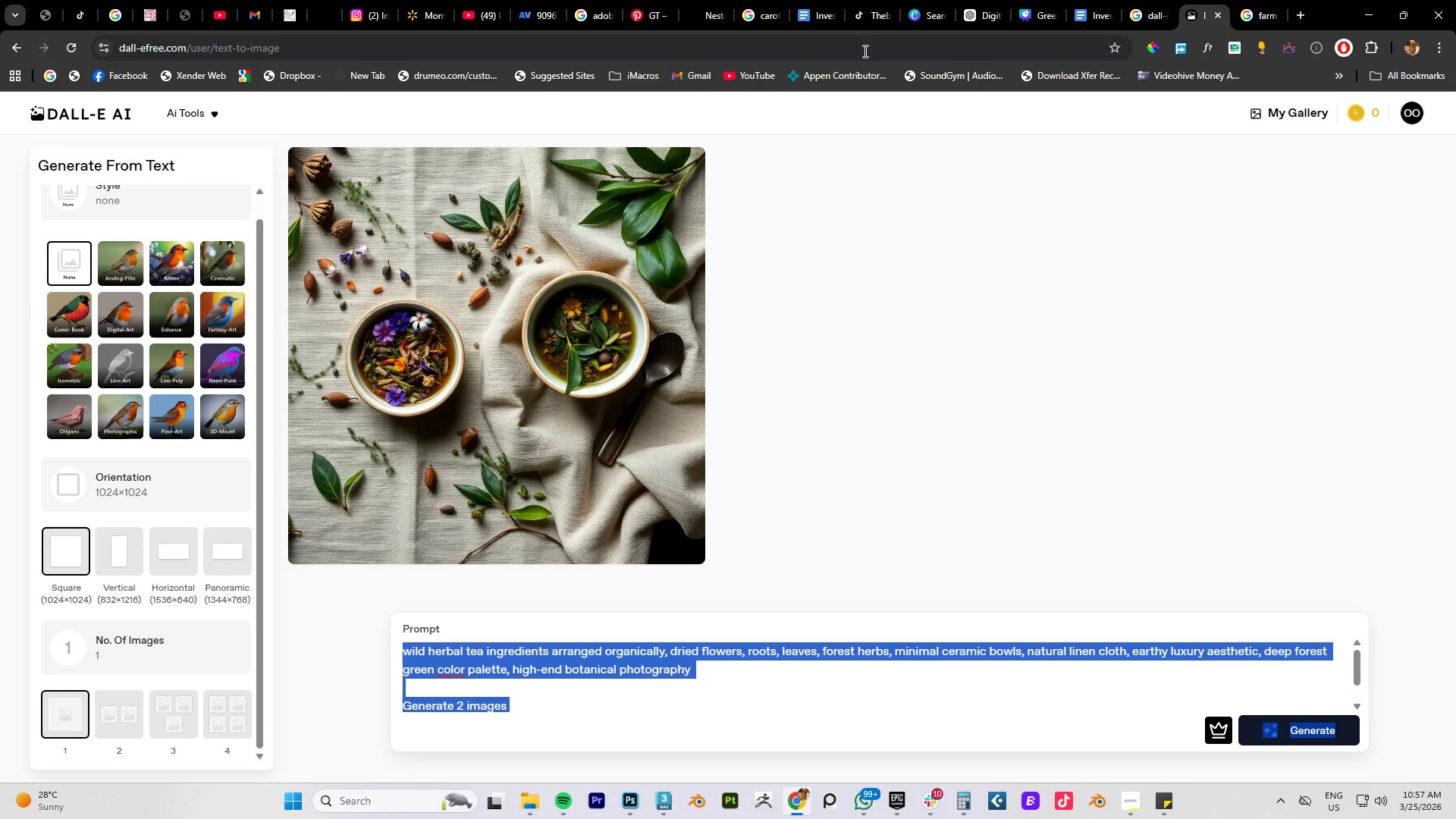 
left_click([864, 51])
 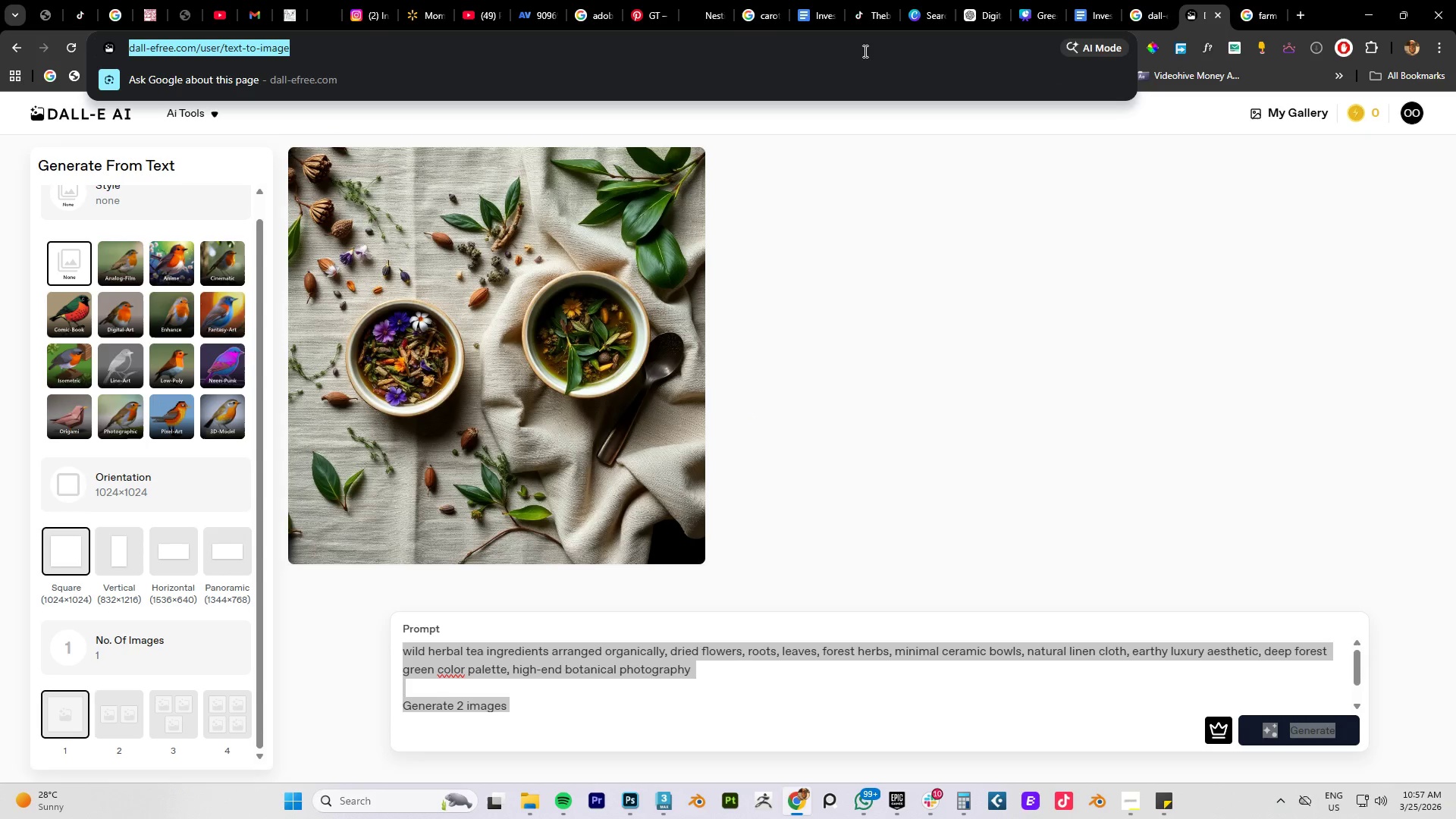 
type(gemi)
 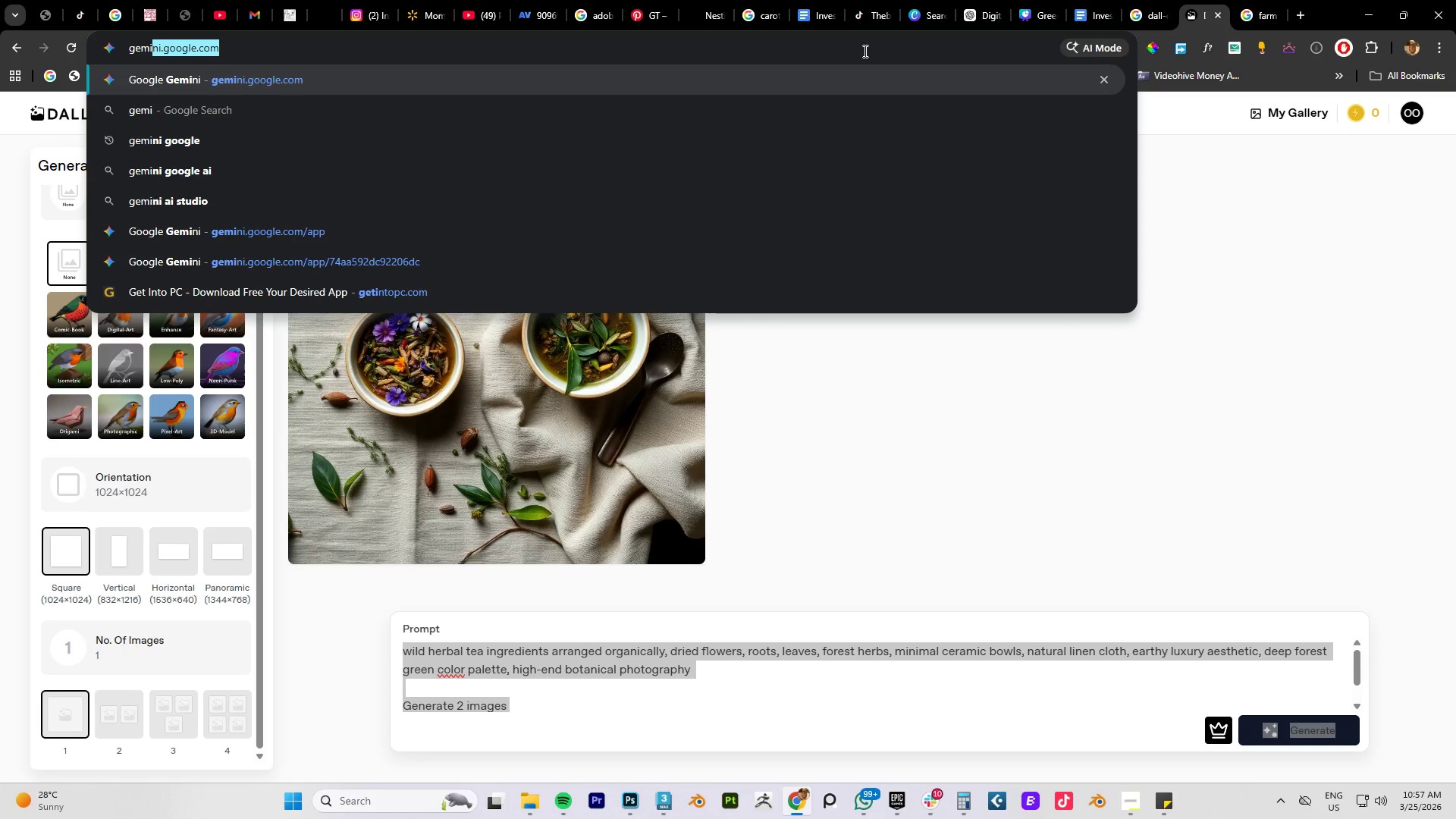 
key(Enter)
 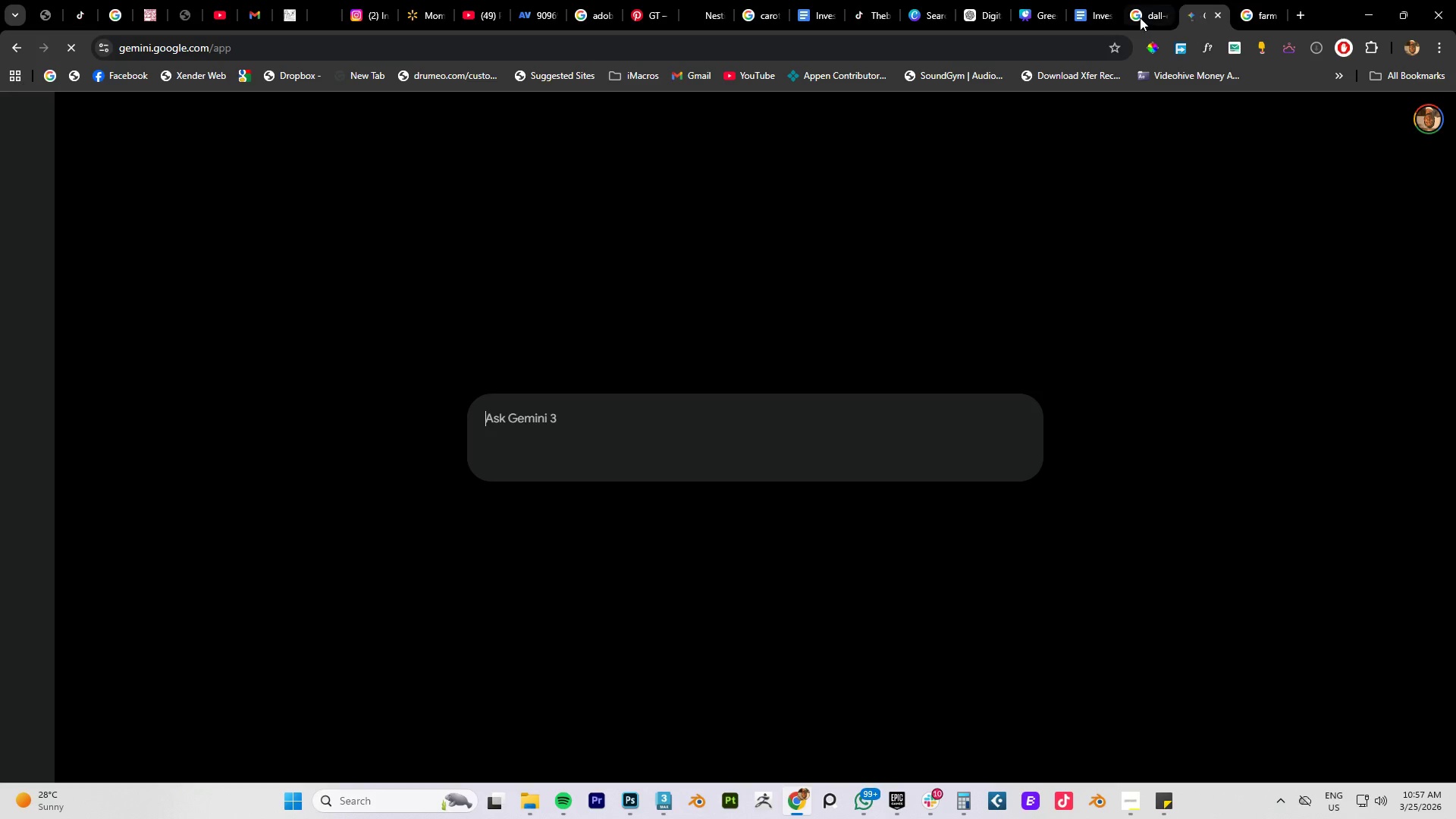 
double_click([1098, 17])
 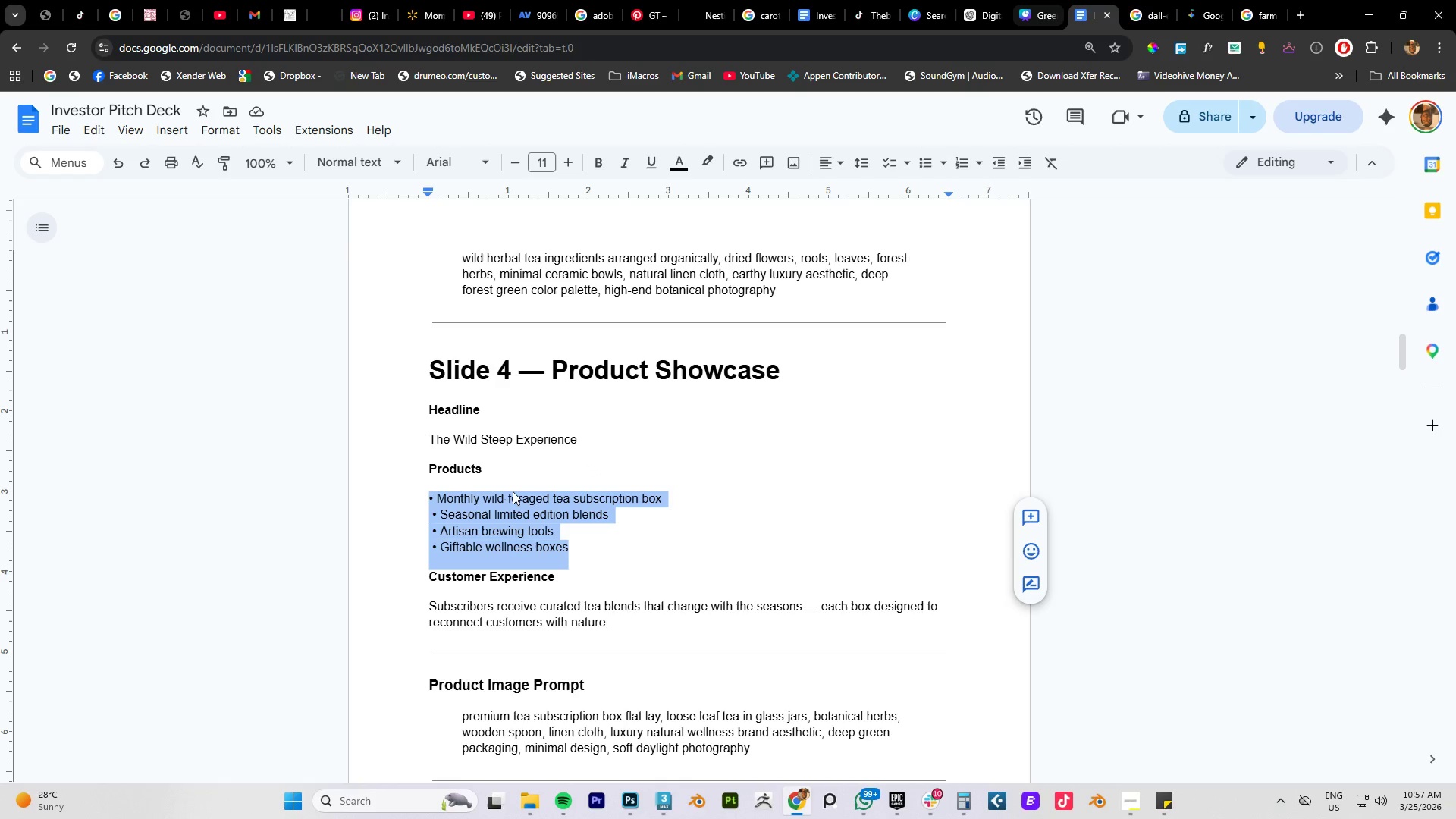 
double_click([516, 497])
 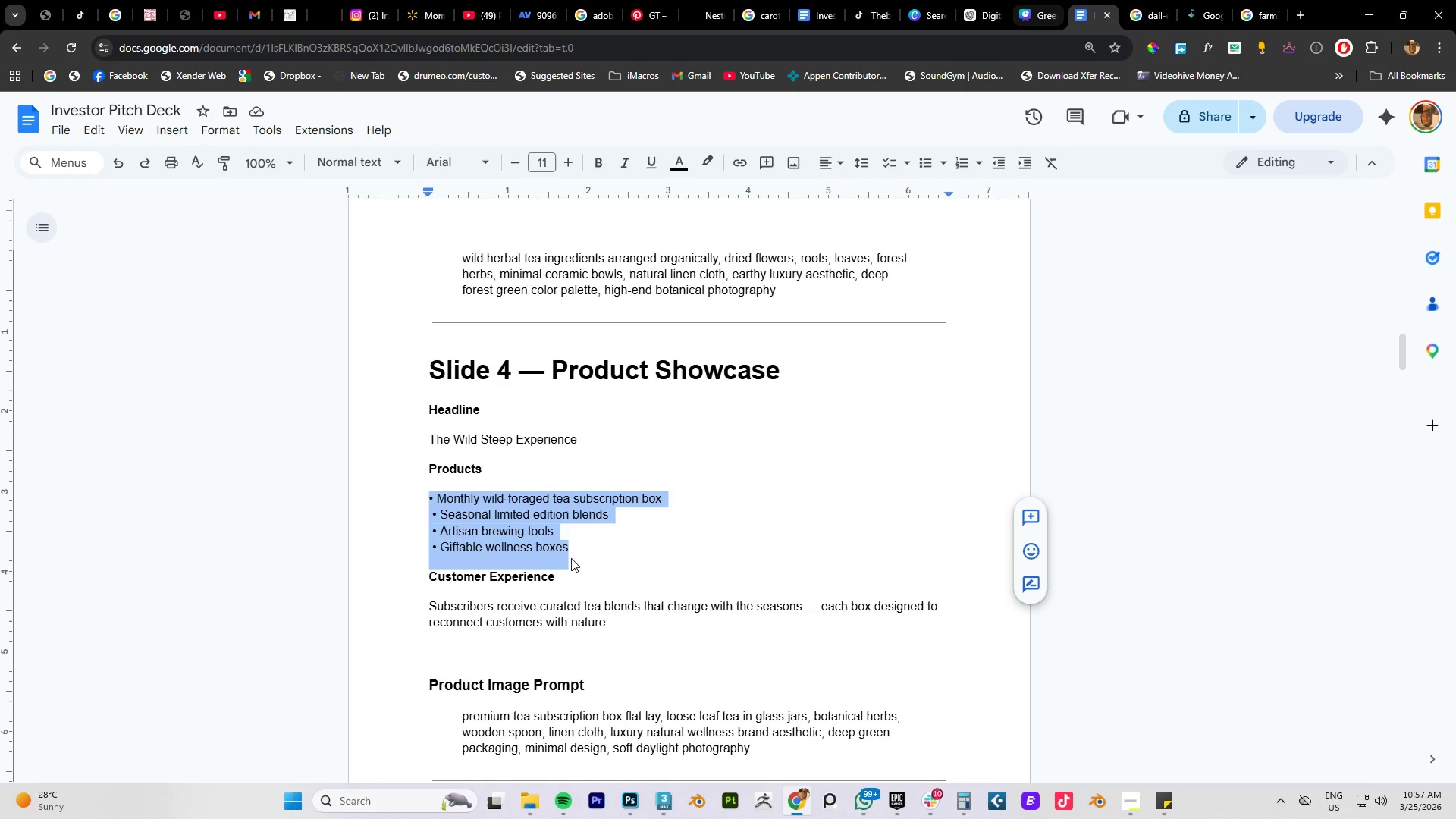 
left_click([585, 559])
 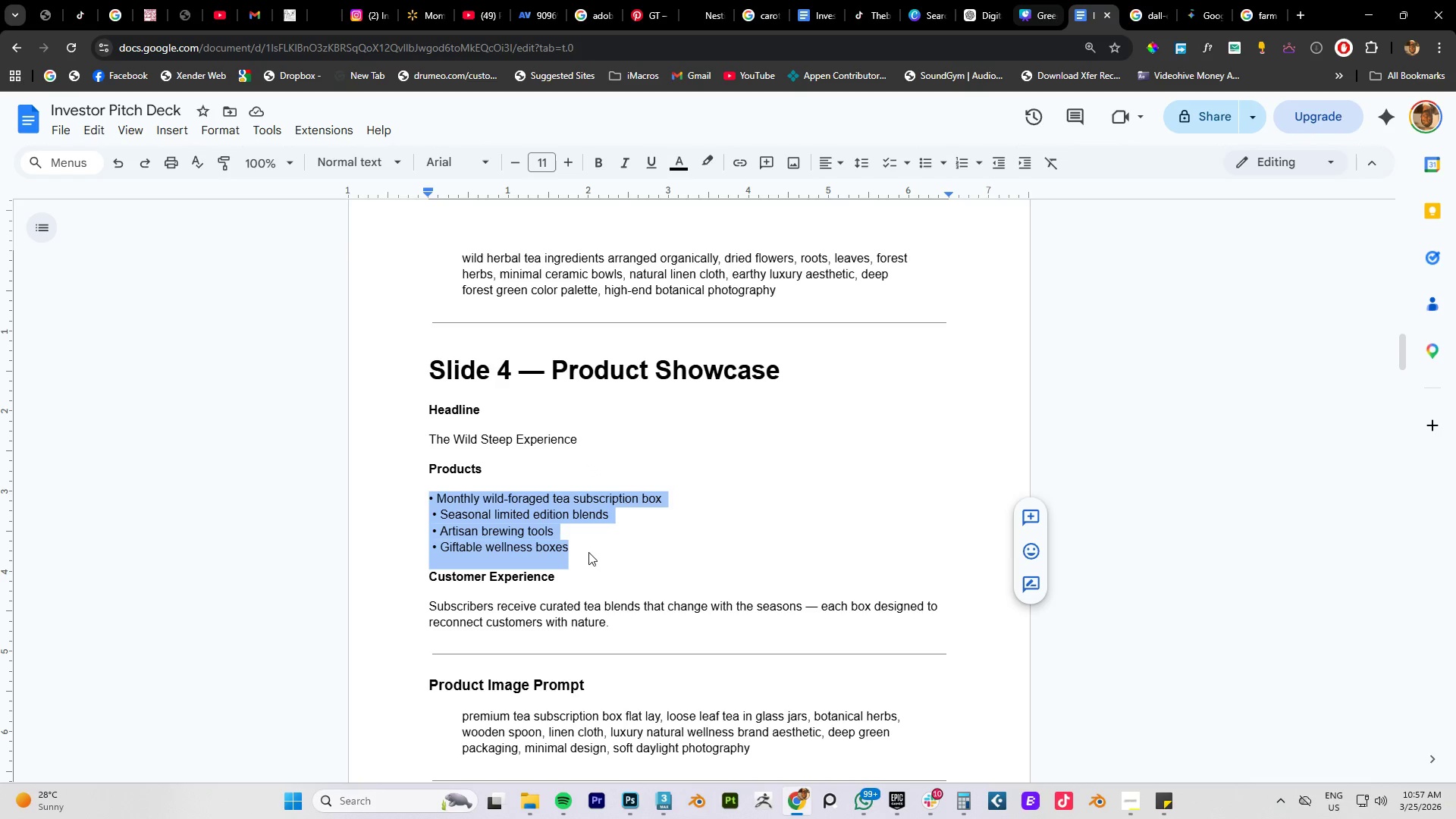 
left_click_drag(start_coordinate=[588, 552], to_coordinate=[594, 551])
 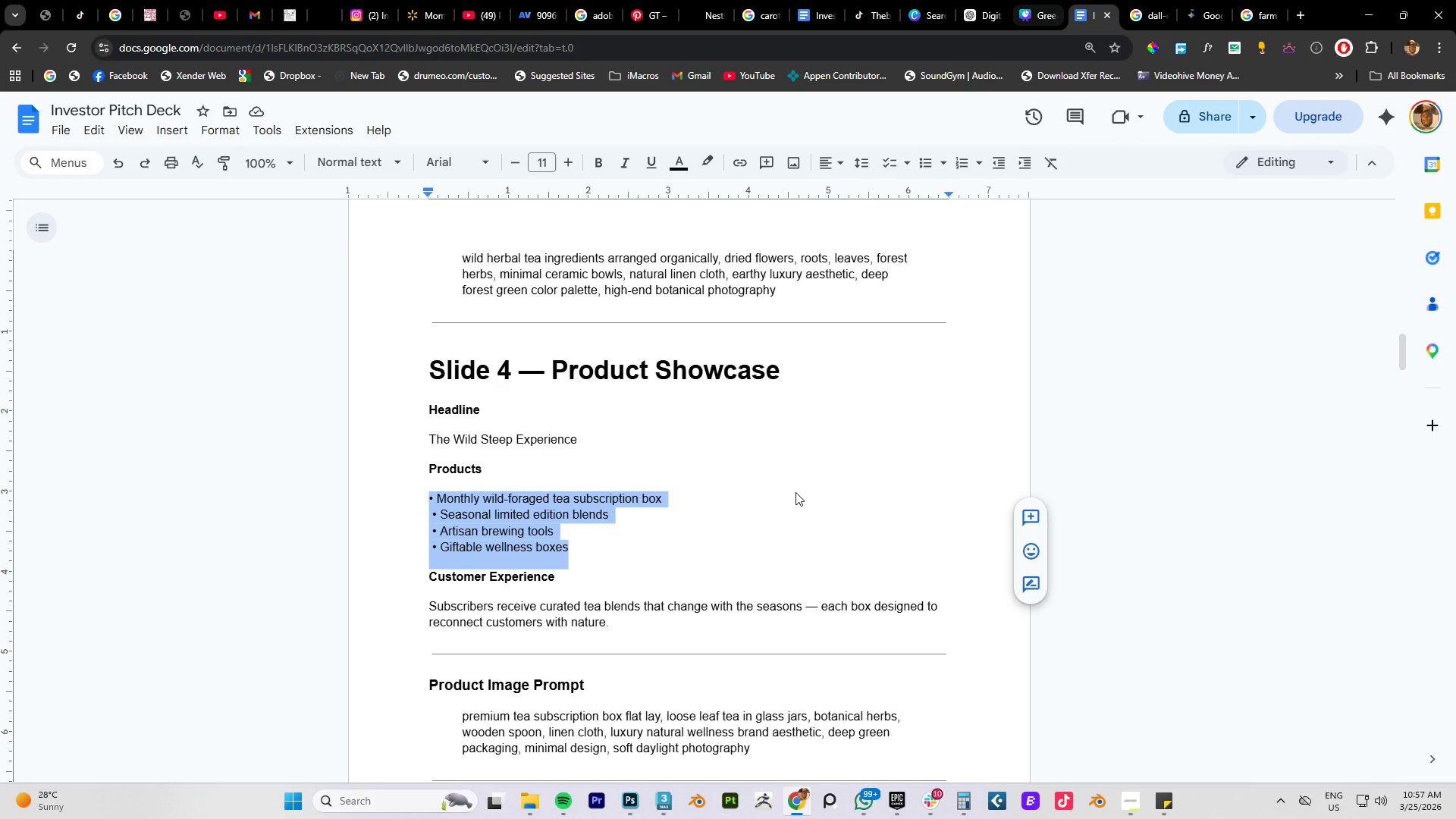 
double_click([795, 492])
 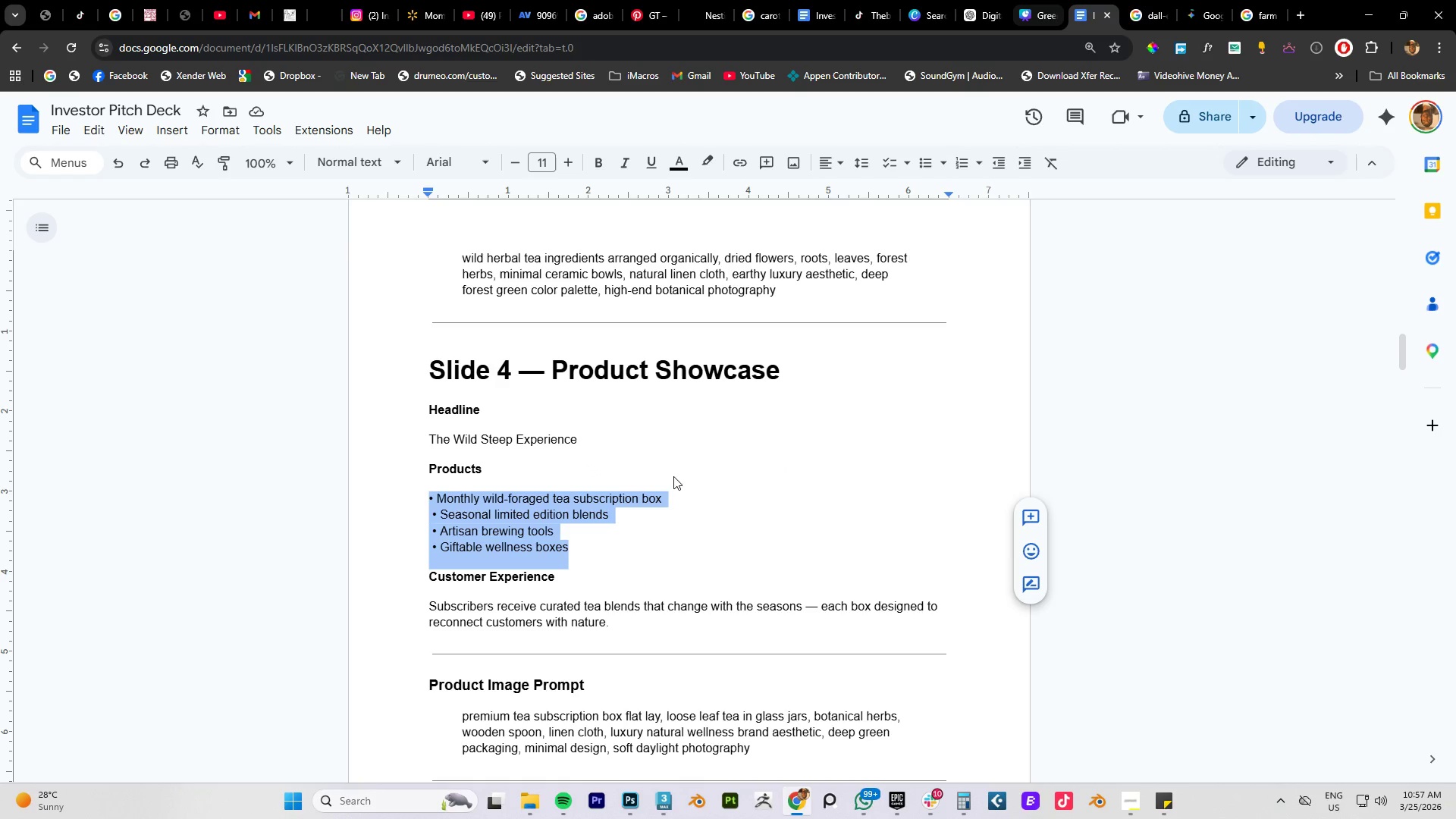 
left_click([673, 476])
 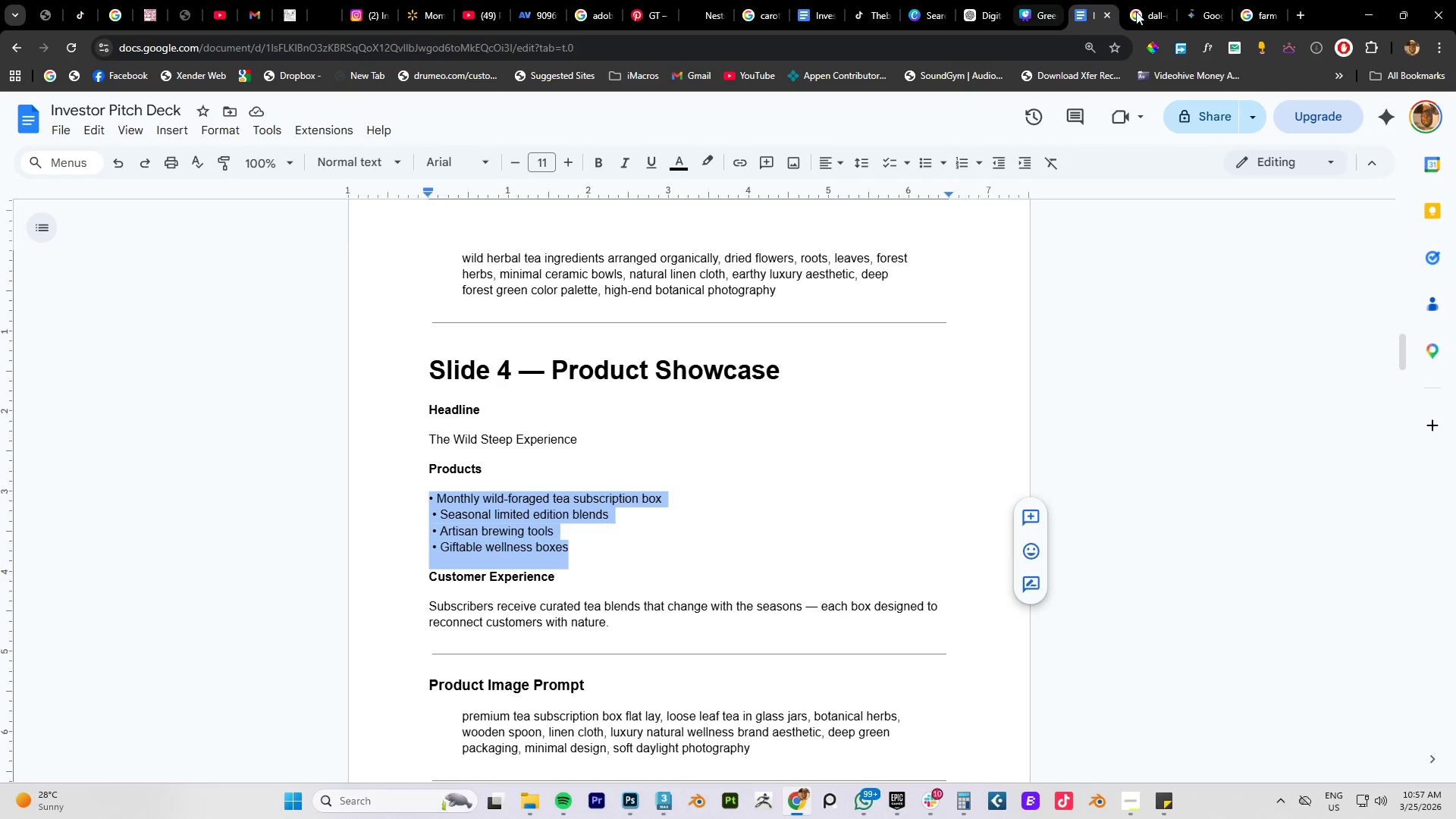 
left_click([1137, 16])
 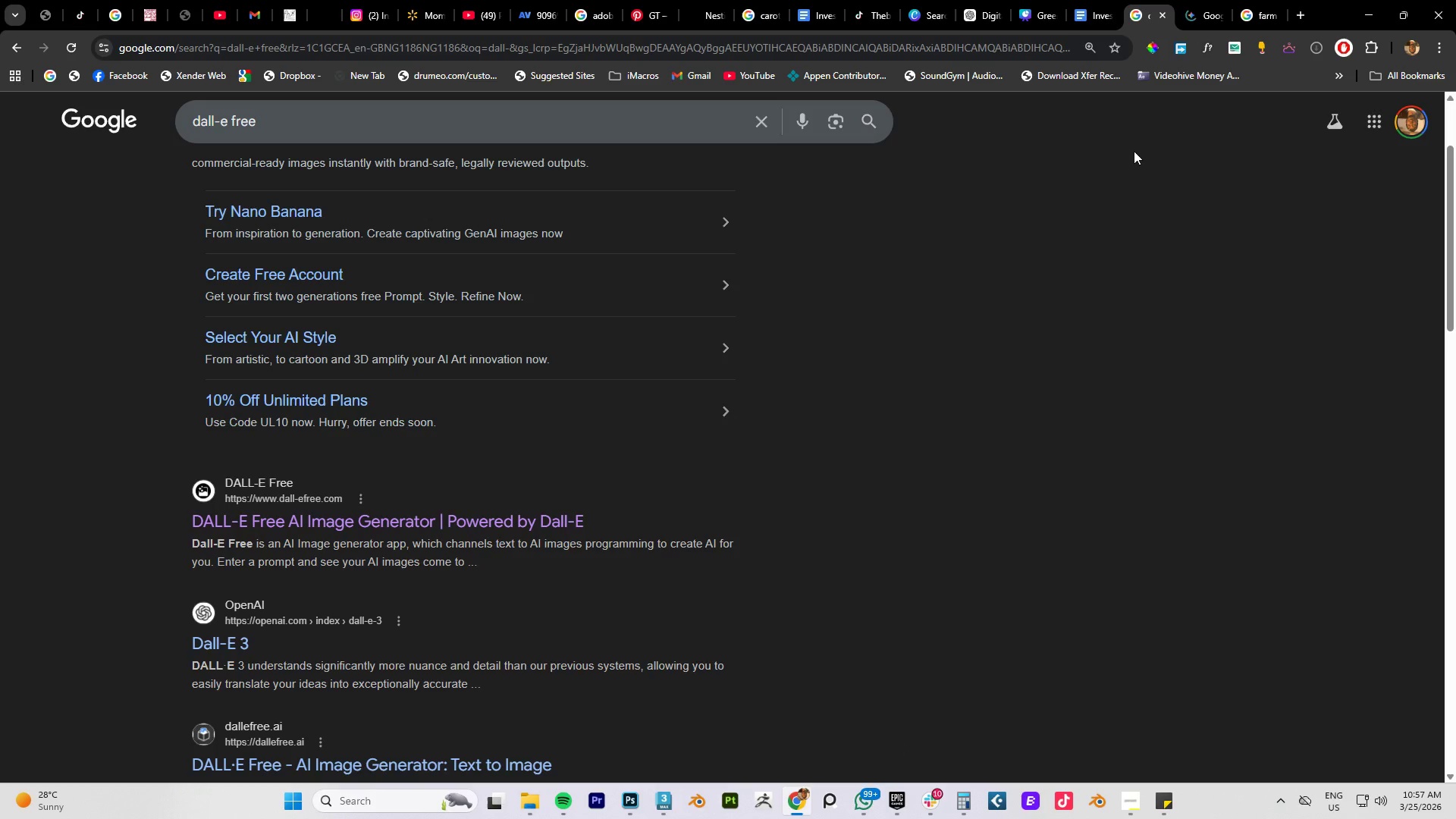 
left_click([1079, 12])
 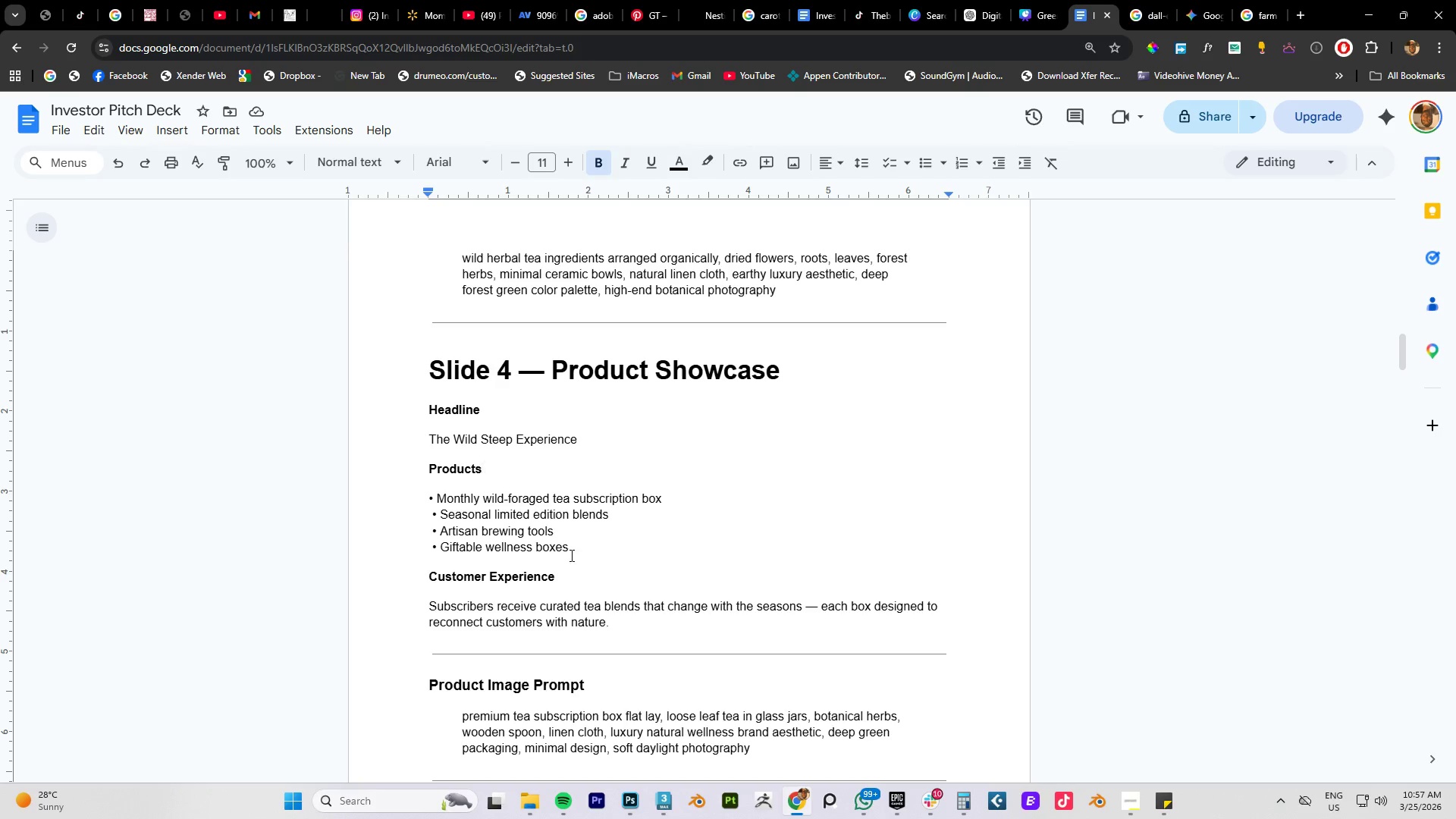 
left_click_drag(start_coordinate=[574, 550], to_coordinate=[428, 498])
 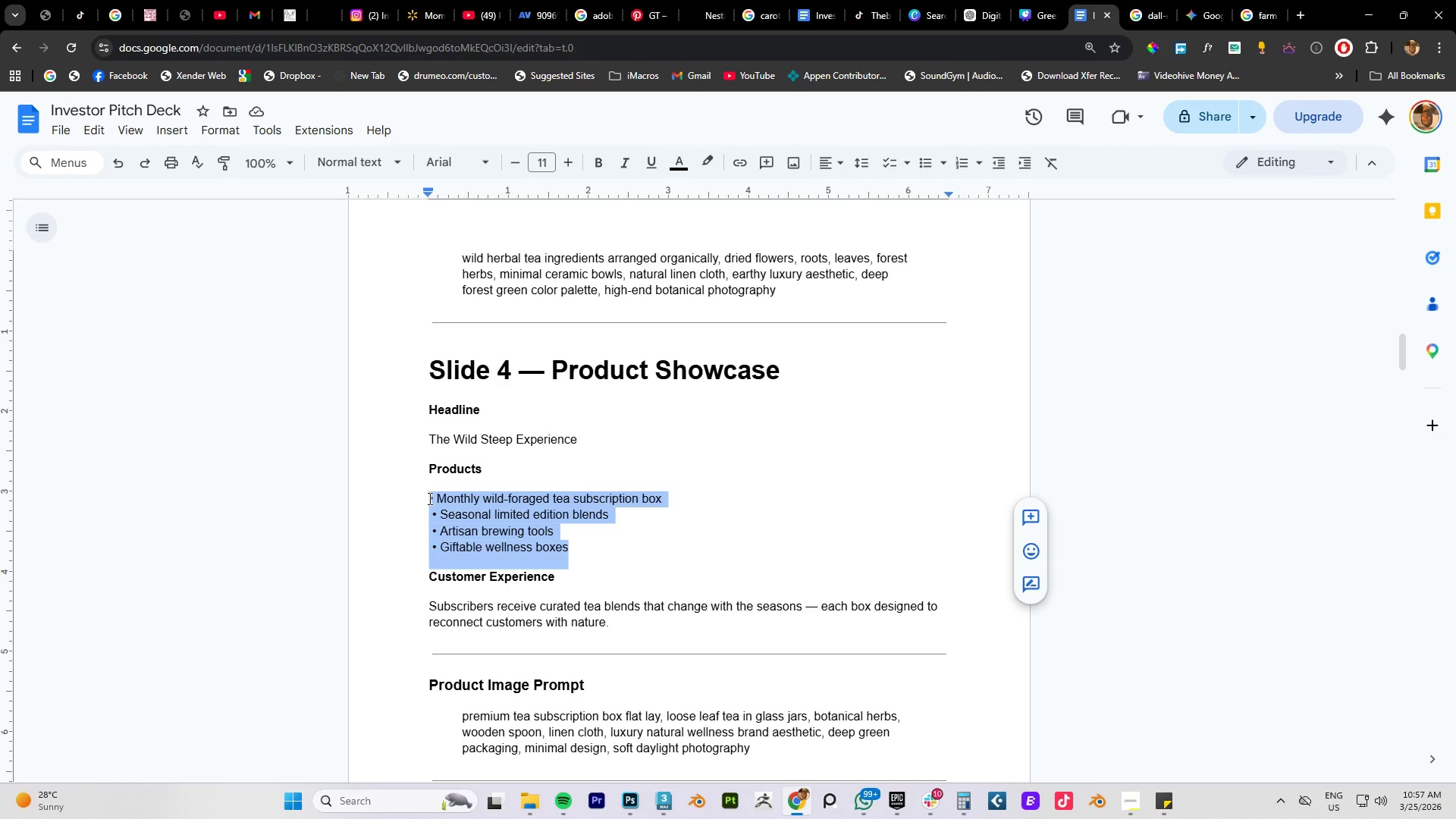 
hold_key(key=ControlLeft, duration=0.39)
 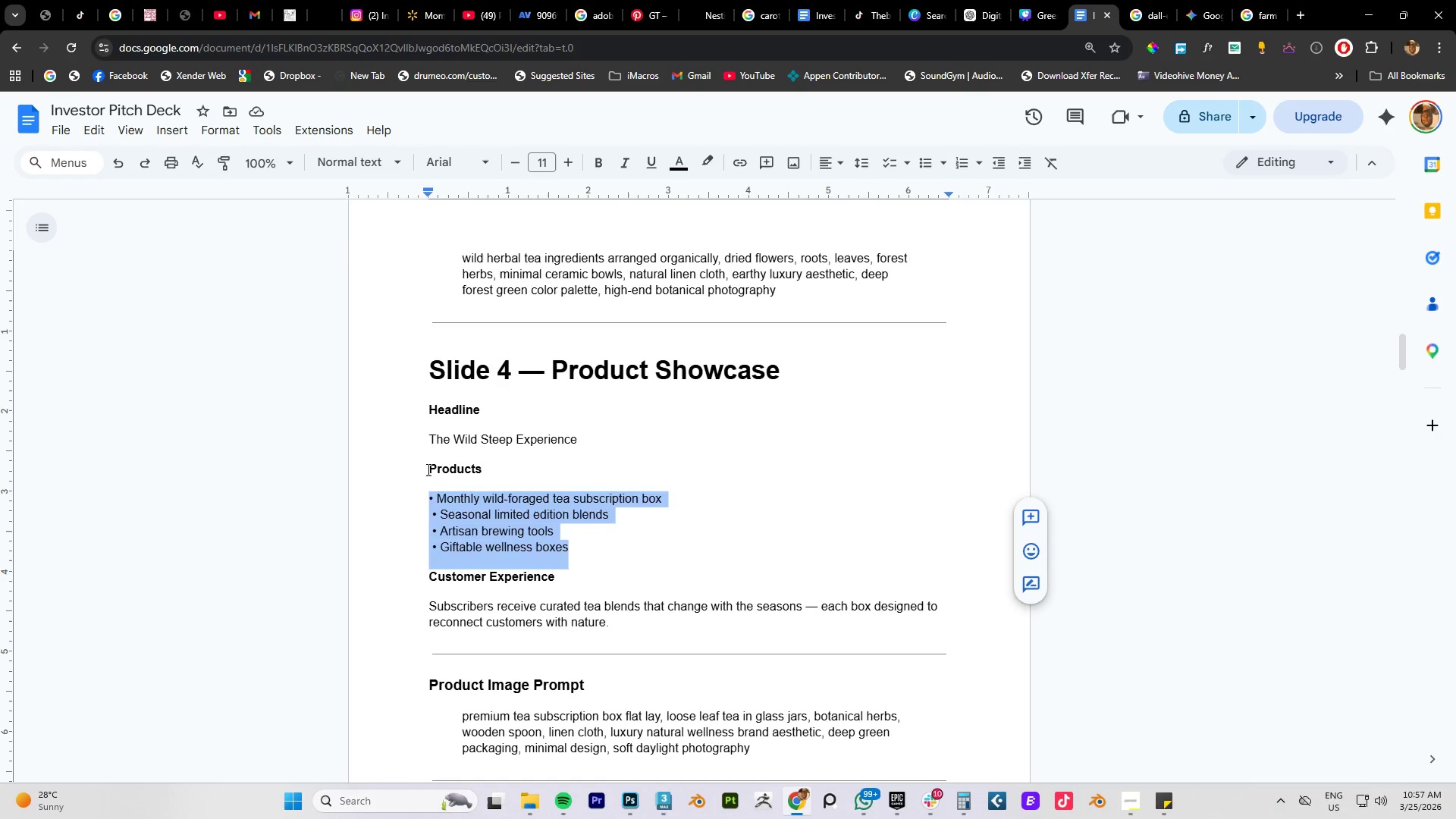 
left_click_drag(start_coordinate=[427, 469], to_coordinate=[601, 551])
 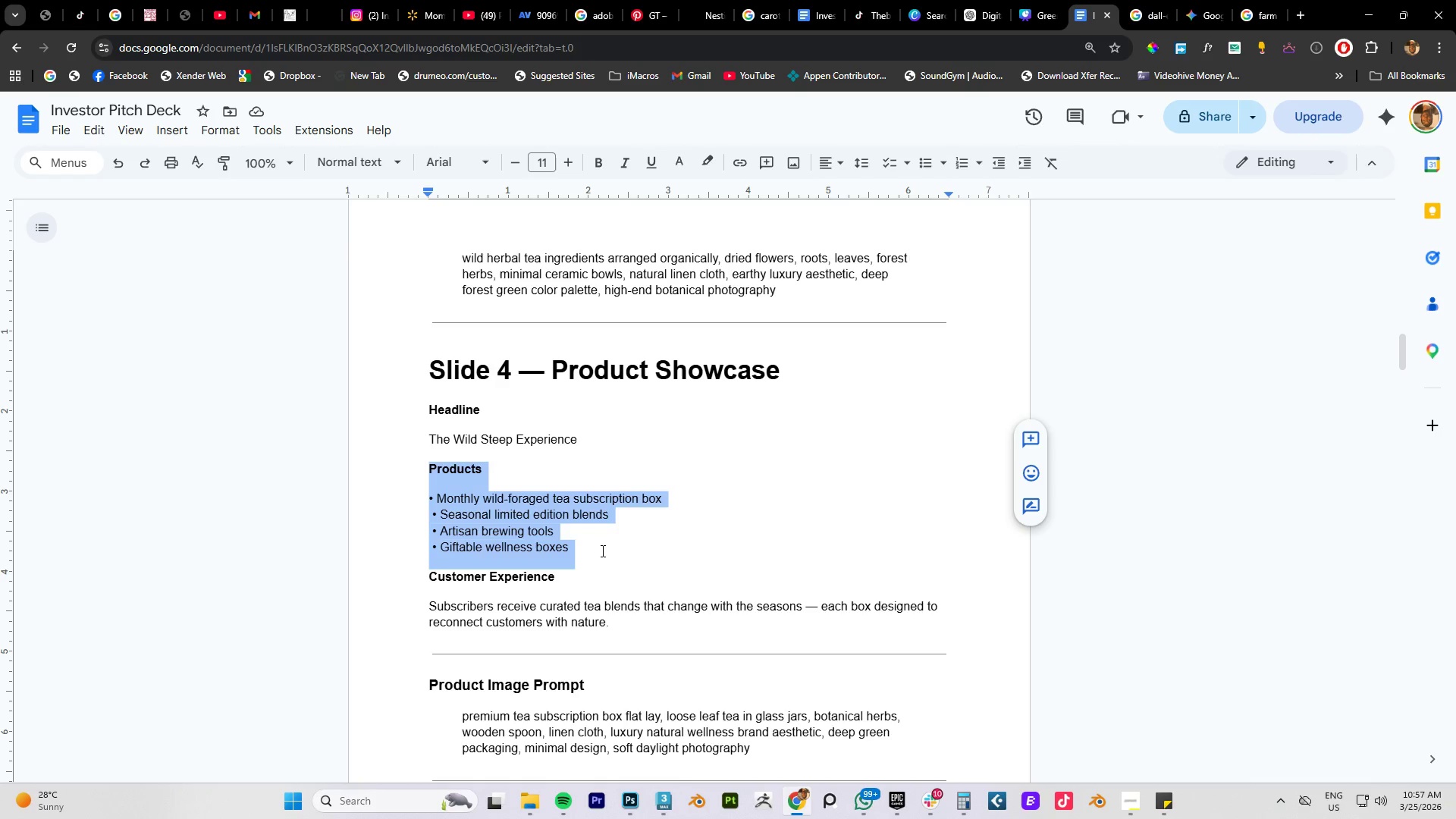 
key(Control+C)
 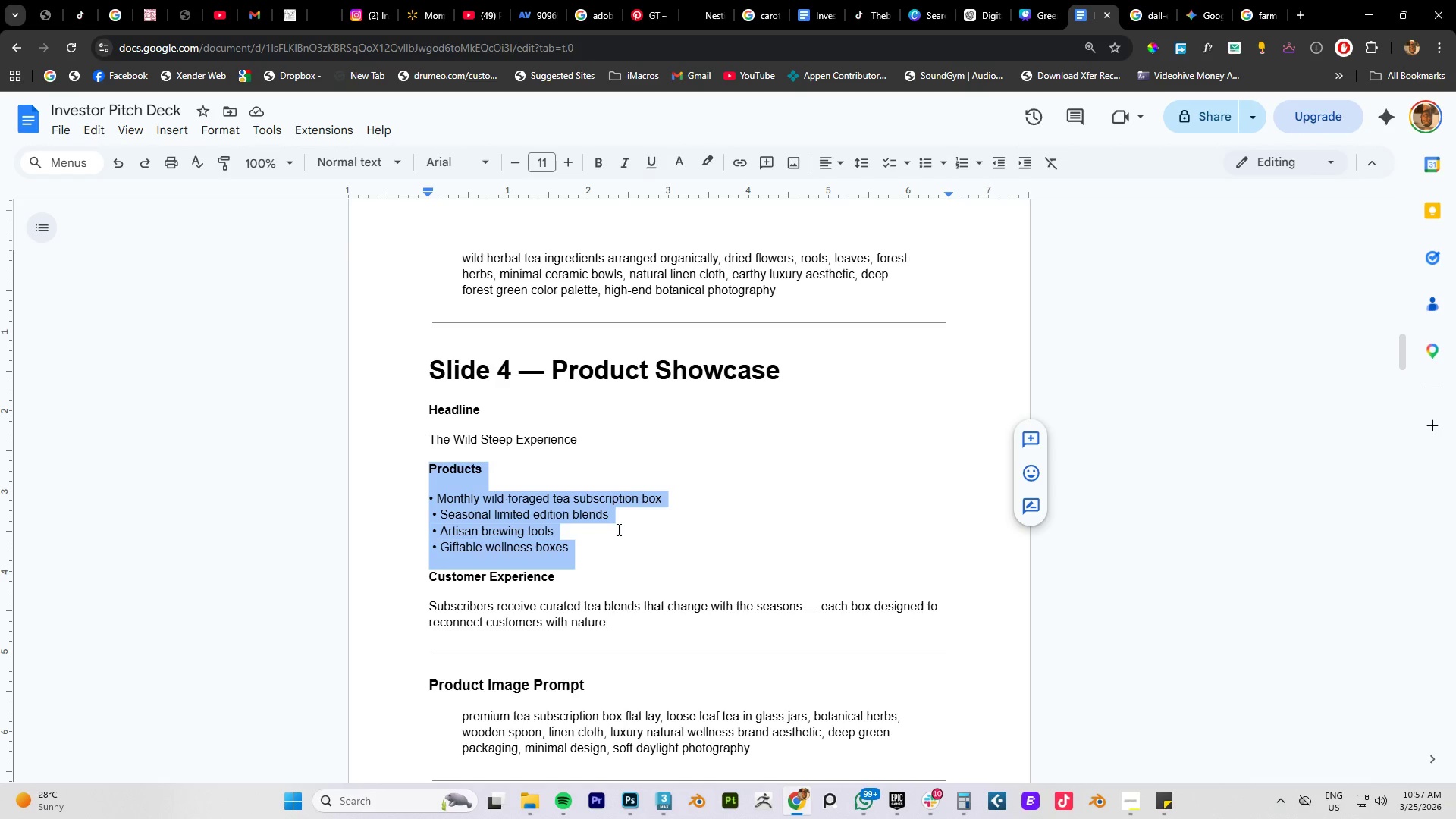 
key(Control+C)
 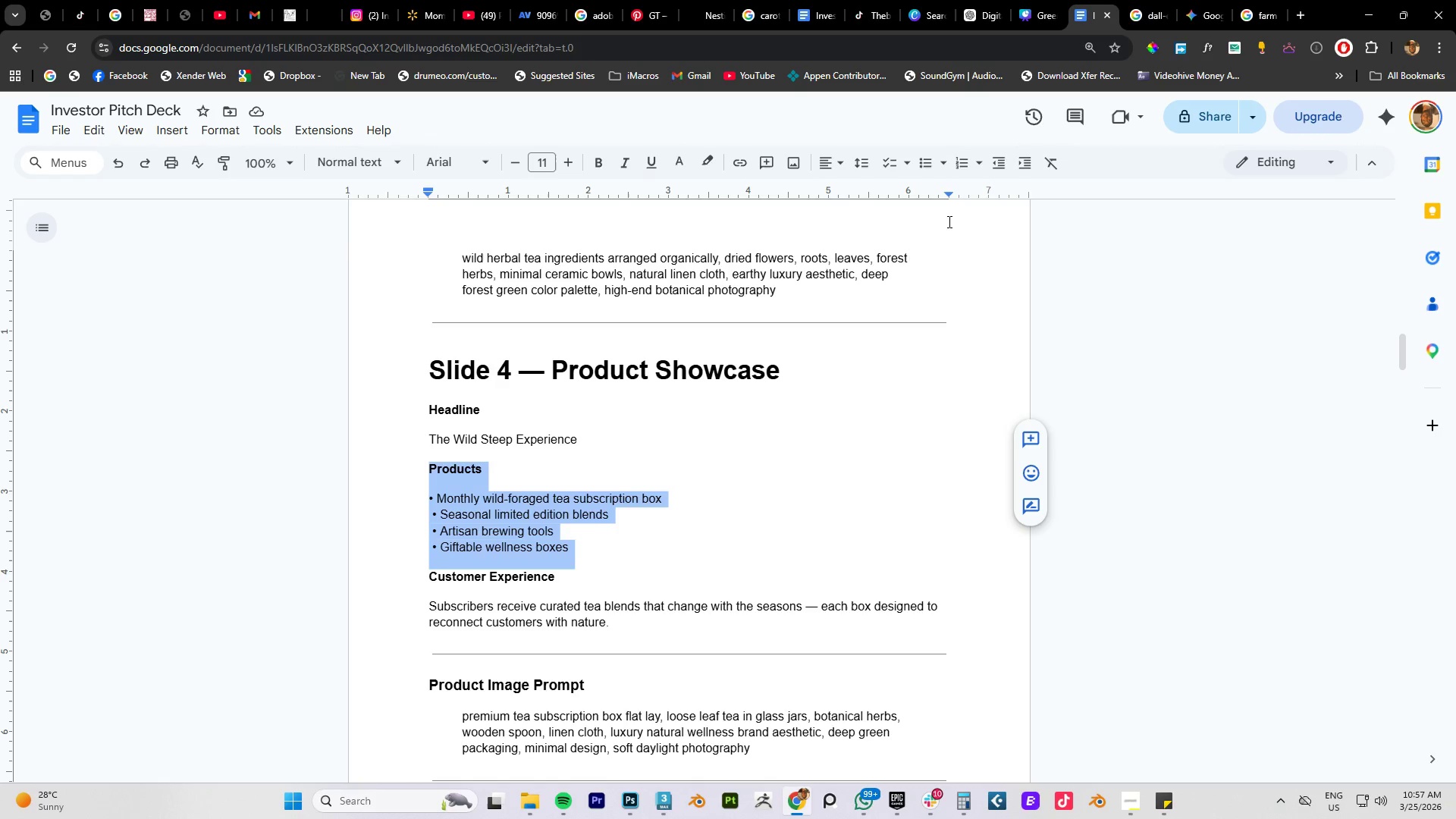 
key(Control+C)
 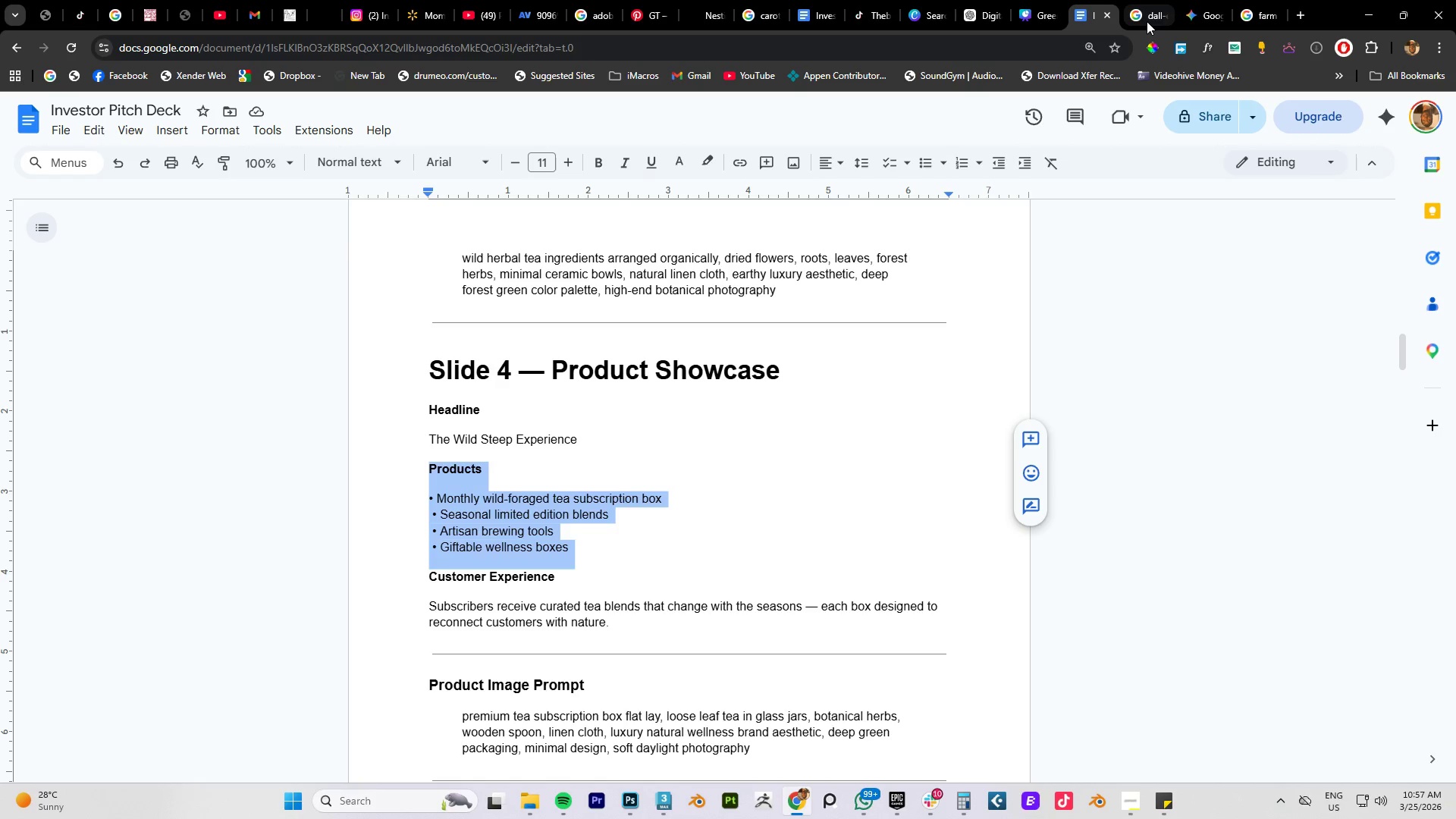 
left_click([1147, 16])
 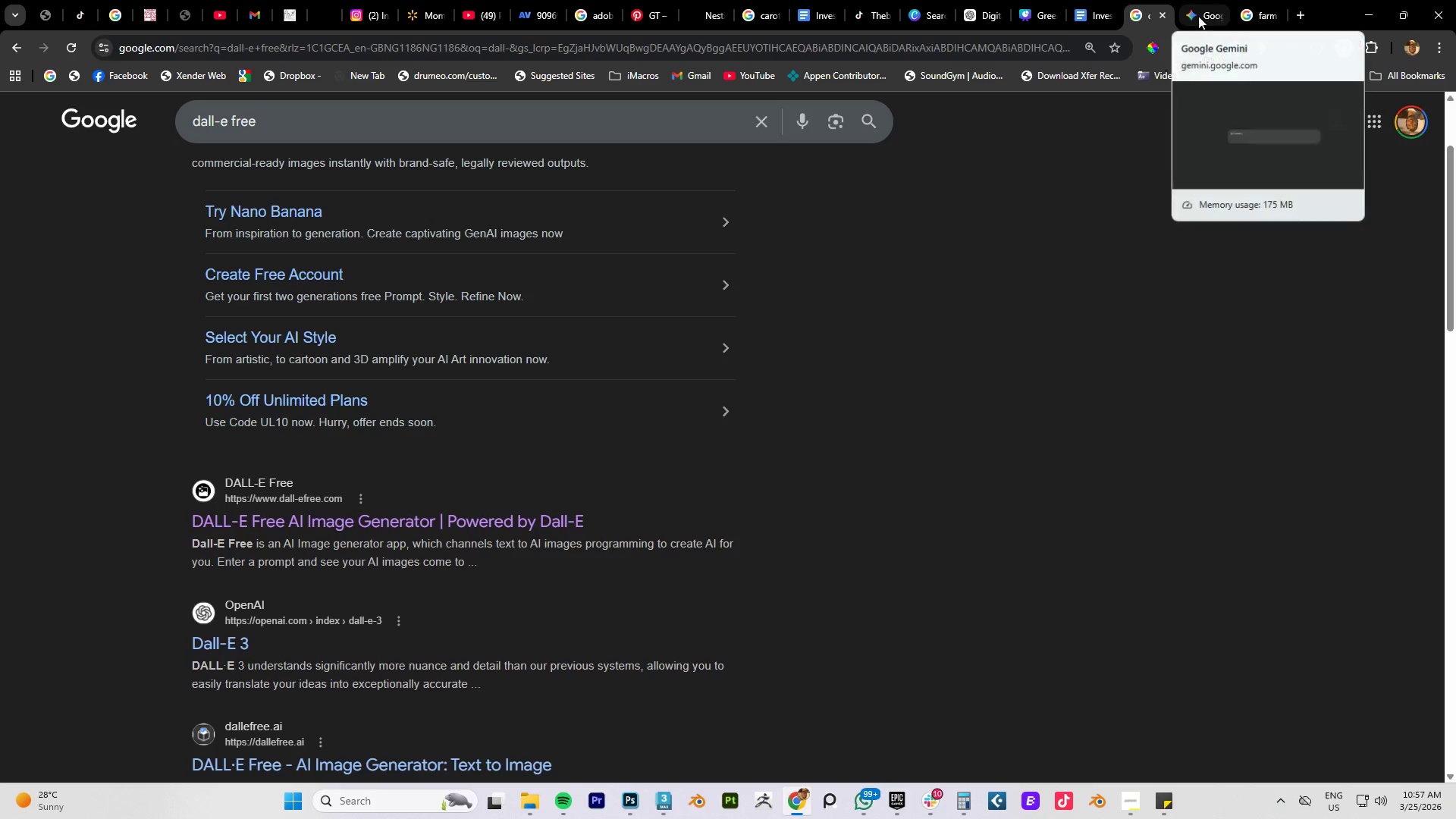 
left_click([1198, 16])
 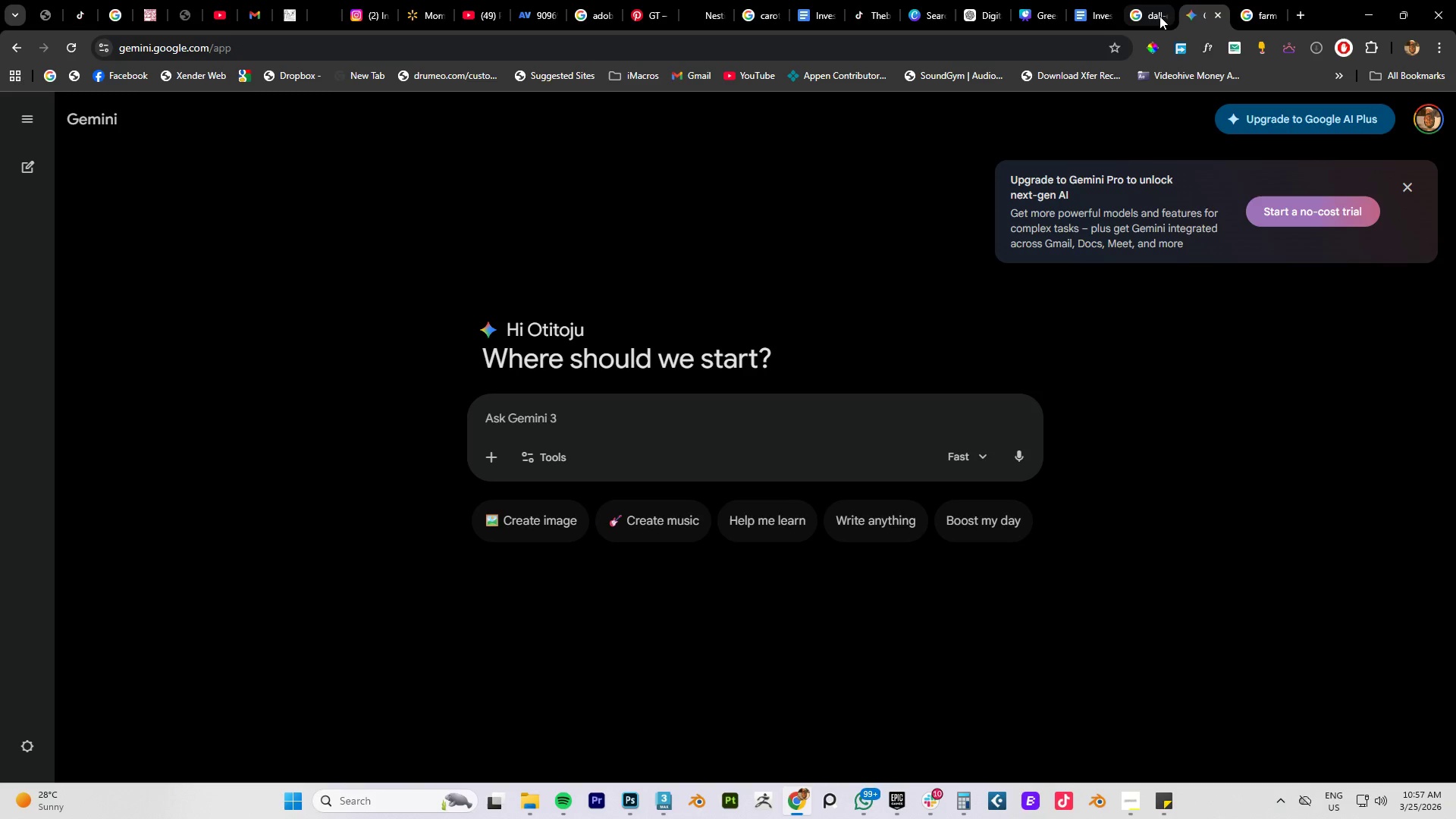 
left_click([1159, 16])
 